 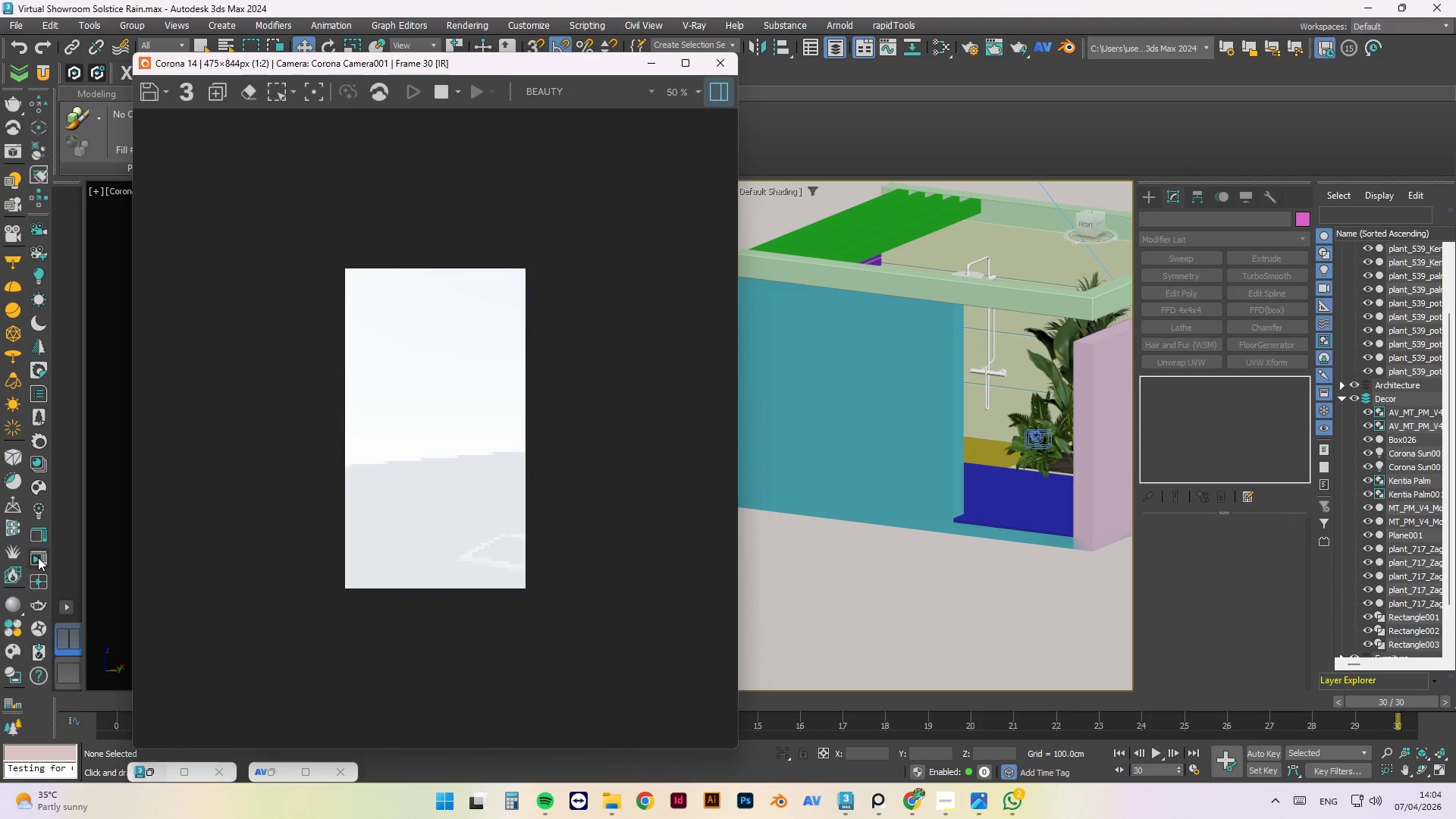 
key(Control+S)
 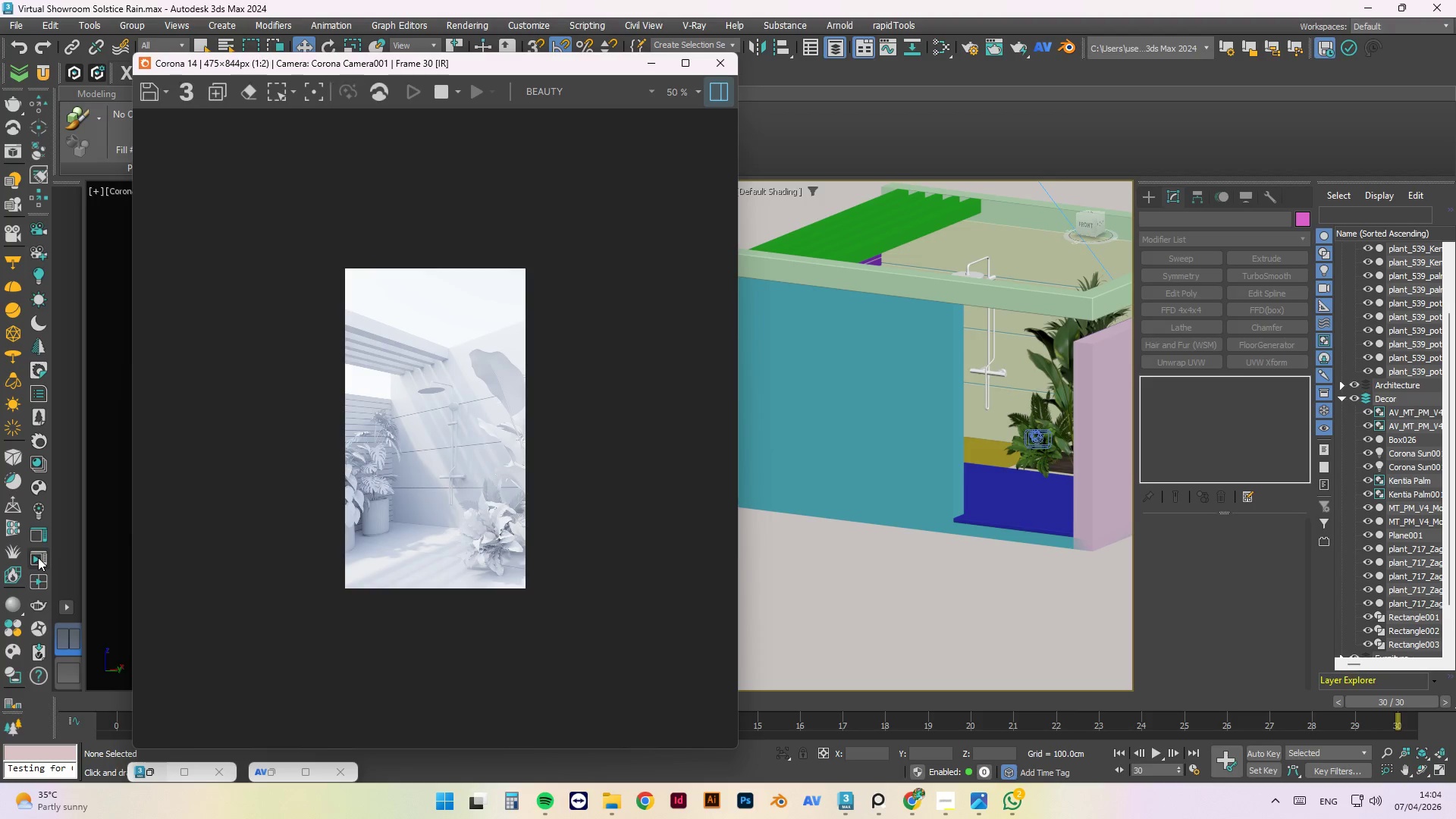 
wait(23.45)
 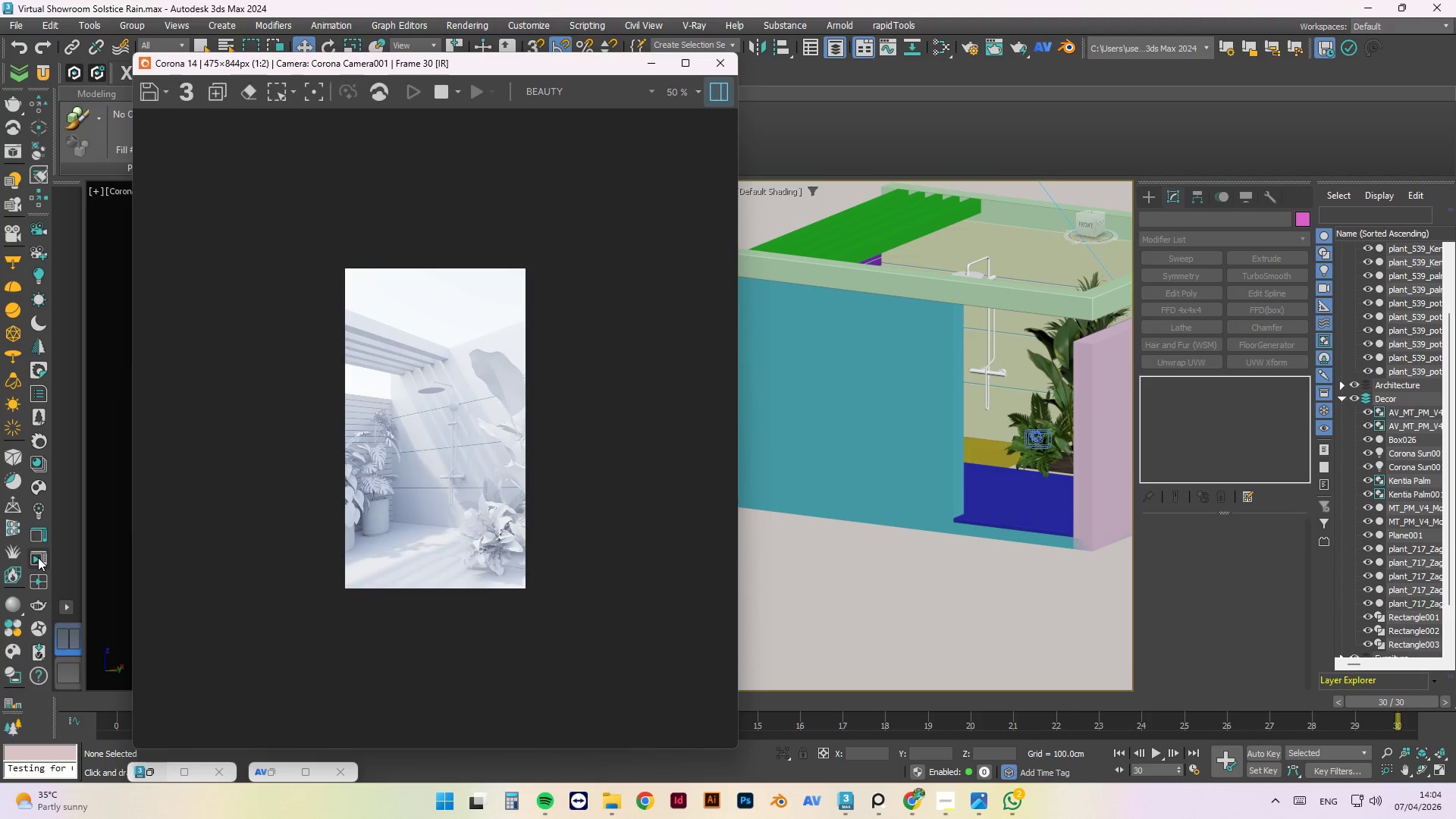 
scroll: coordinate [922, 394], scroll_direction: down, amount: 2.0
 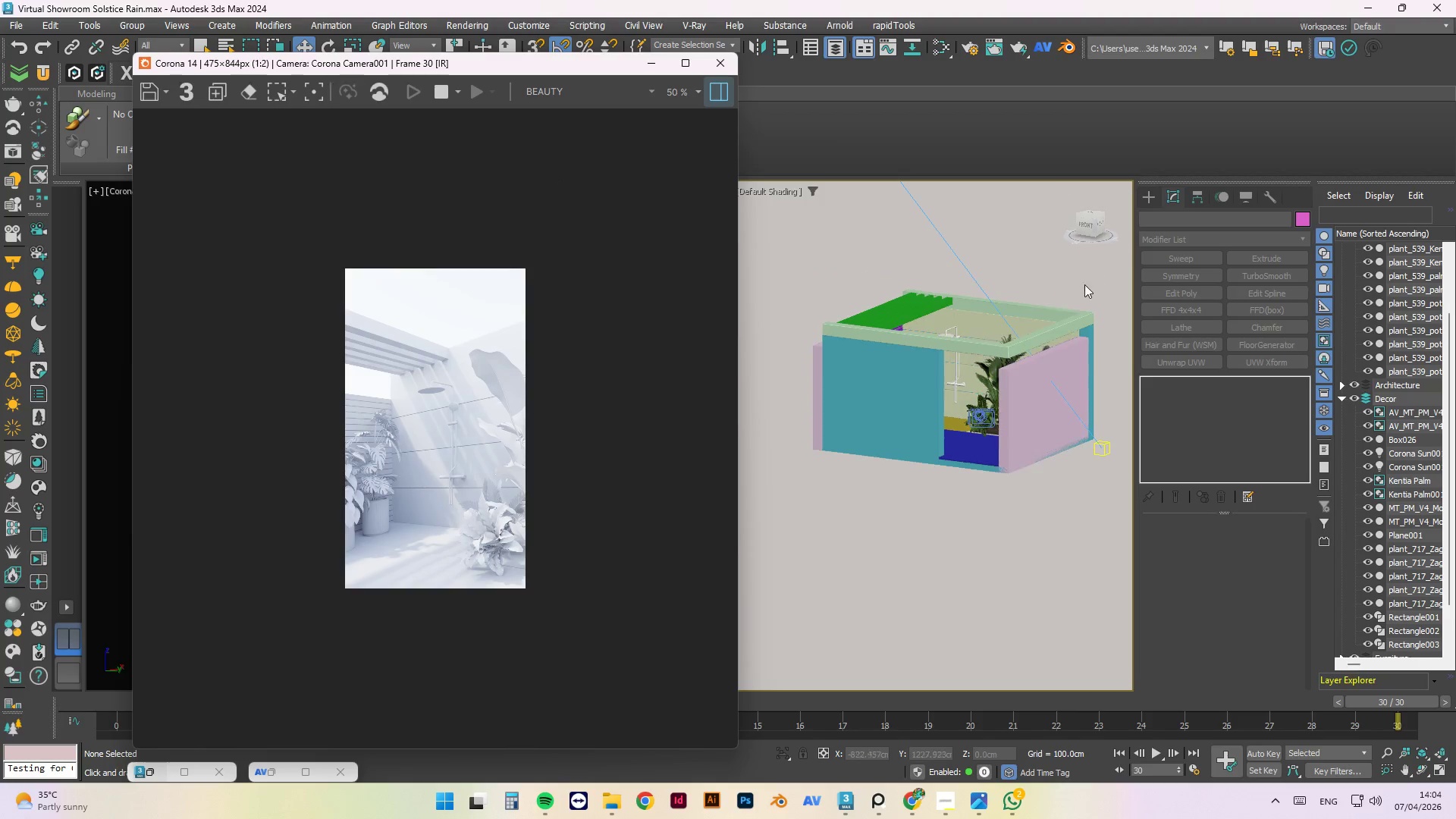 
scroll: coordinate [935, 478], scroll_direction: up, amount: 5.0
 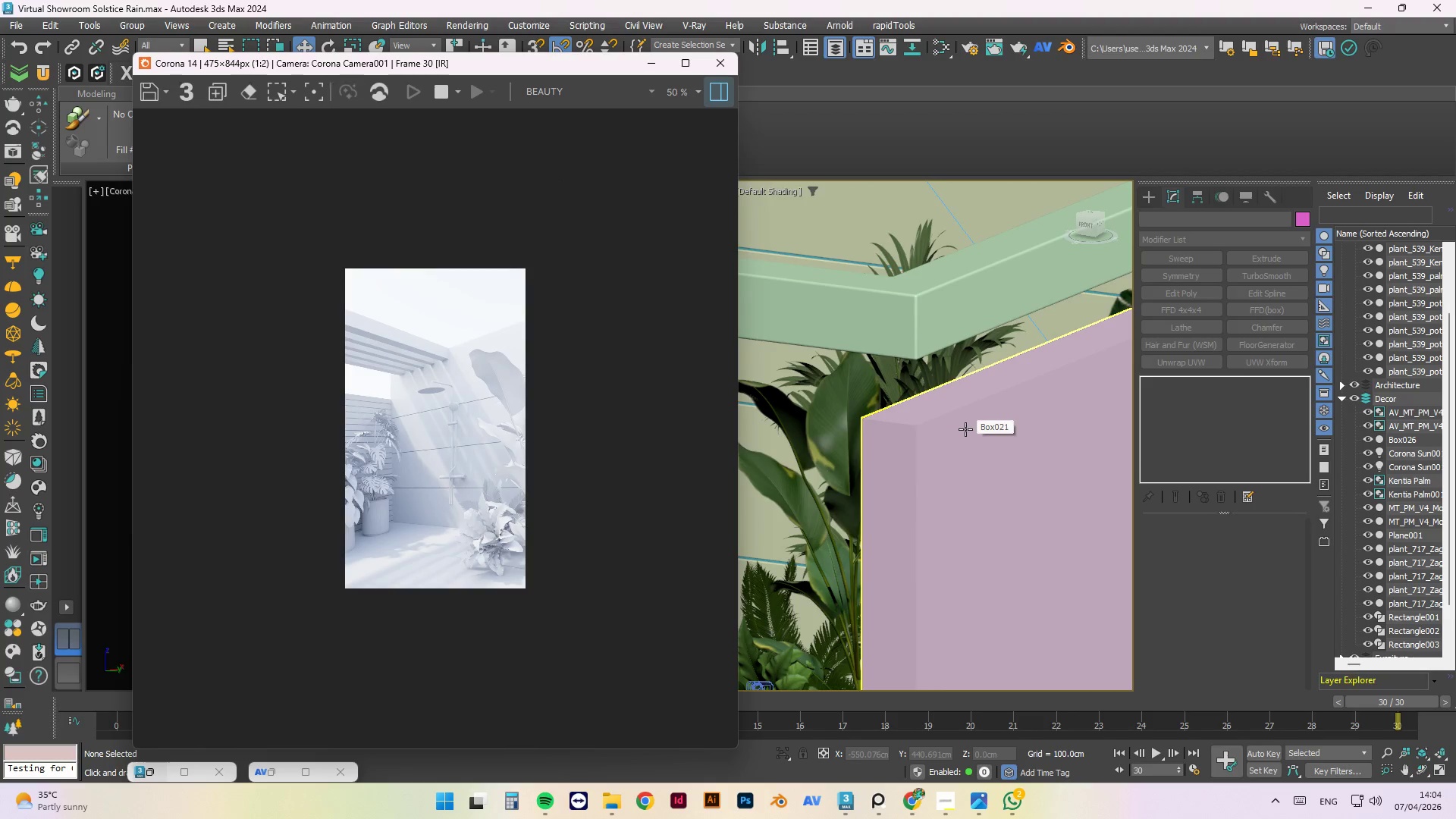 
scroll: coordinate [1028, 391], scroll_direction: down, amount: 2.0
 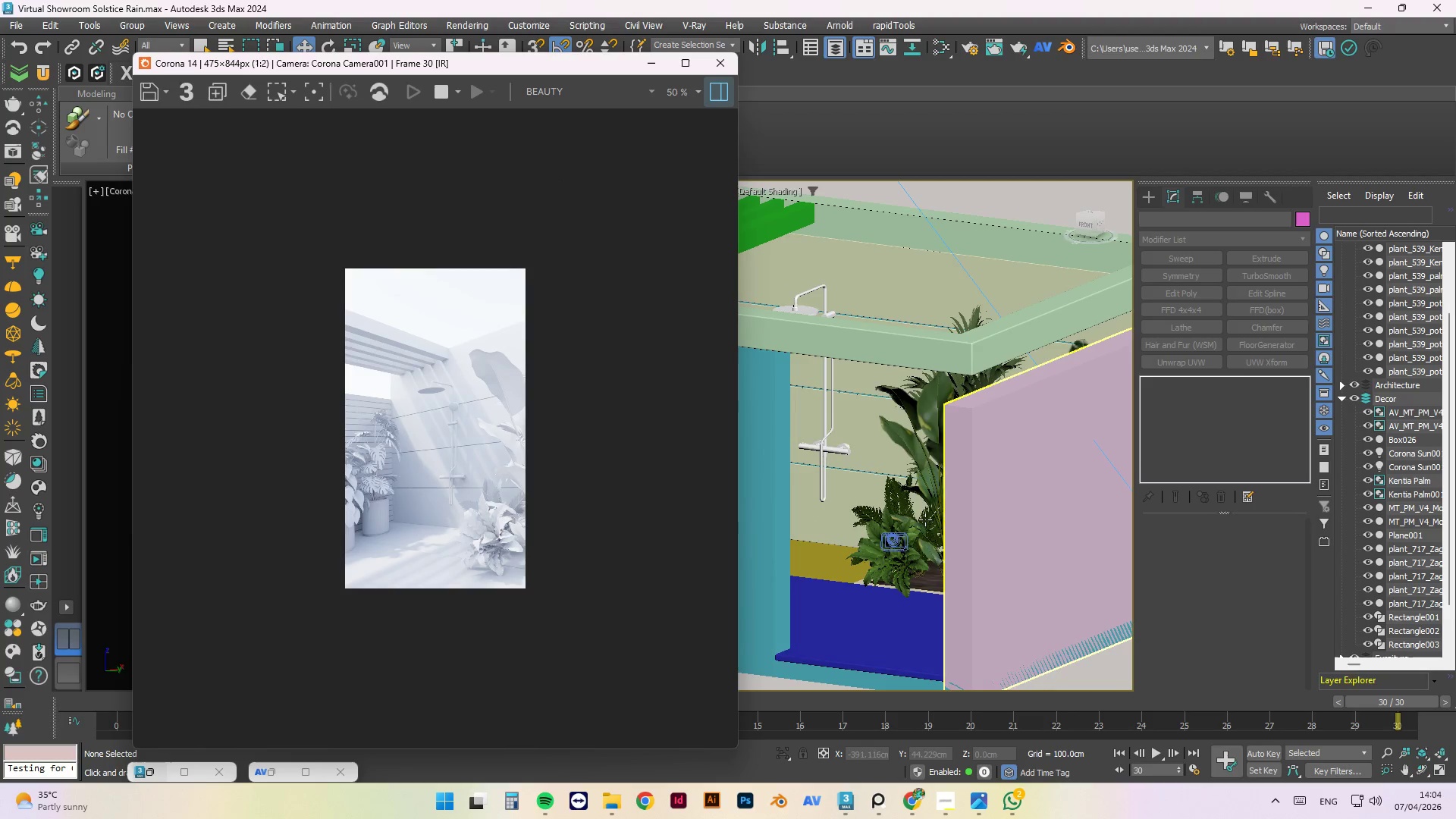 
scroll: coordinate [920, 454], scroll_direction: up, amount: 2.0
 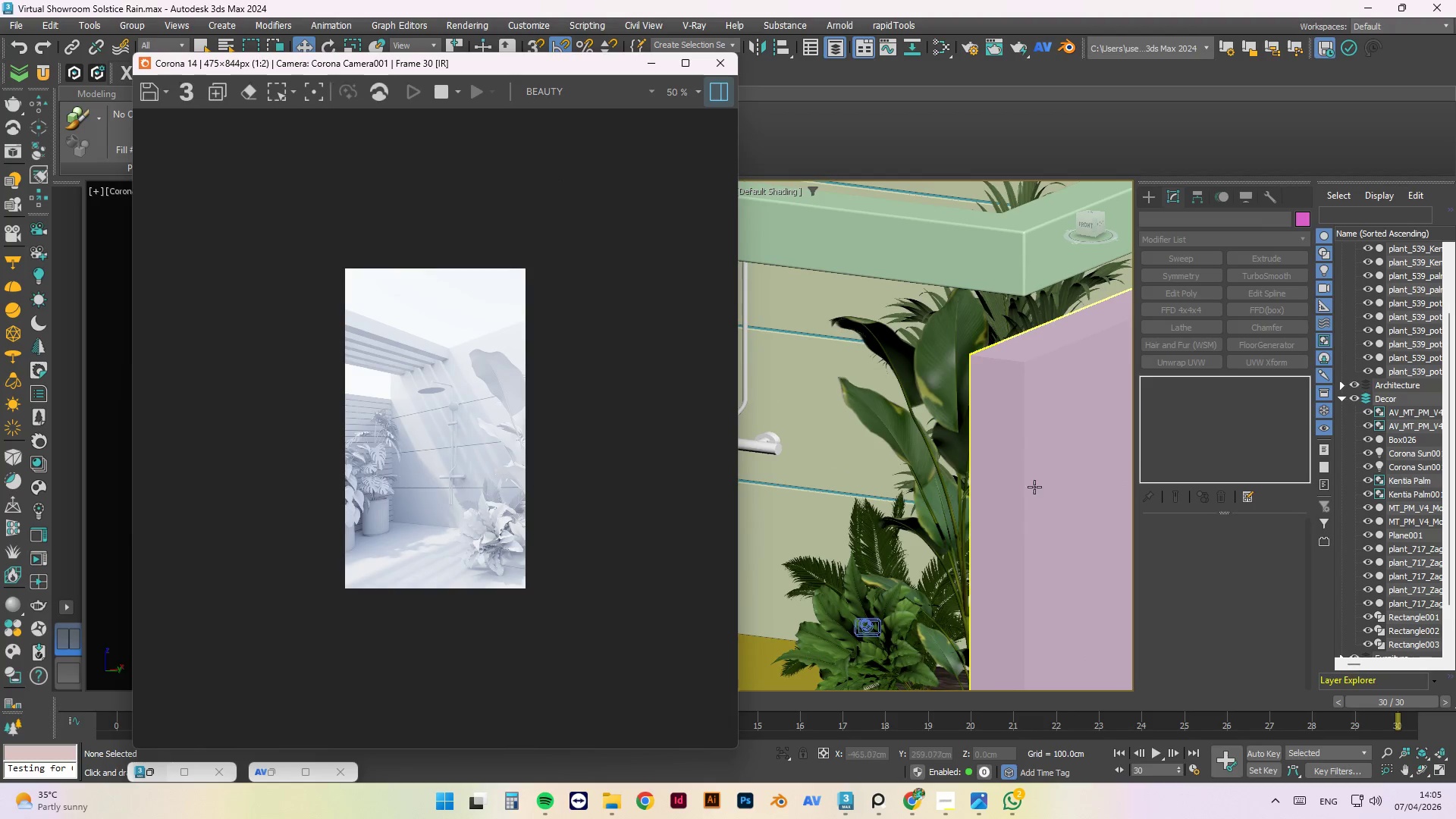 
scroll: coordinate [1032, 487], scroll_direction: down, amount: 1.0
 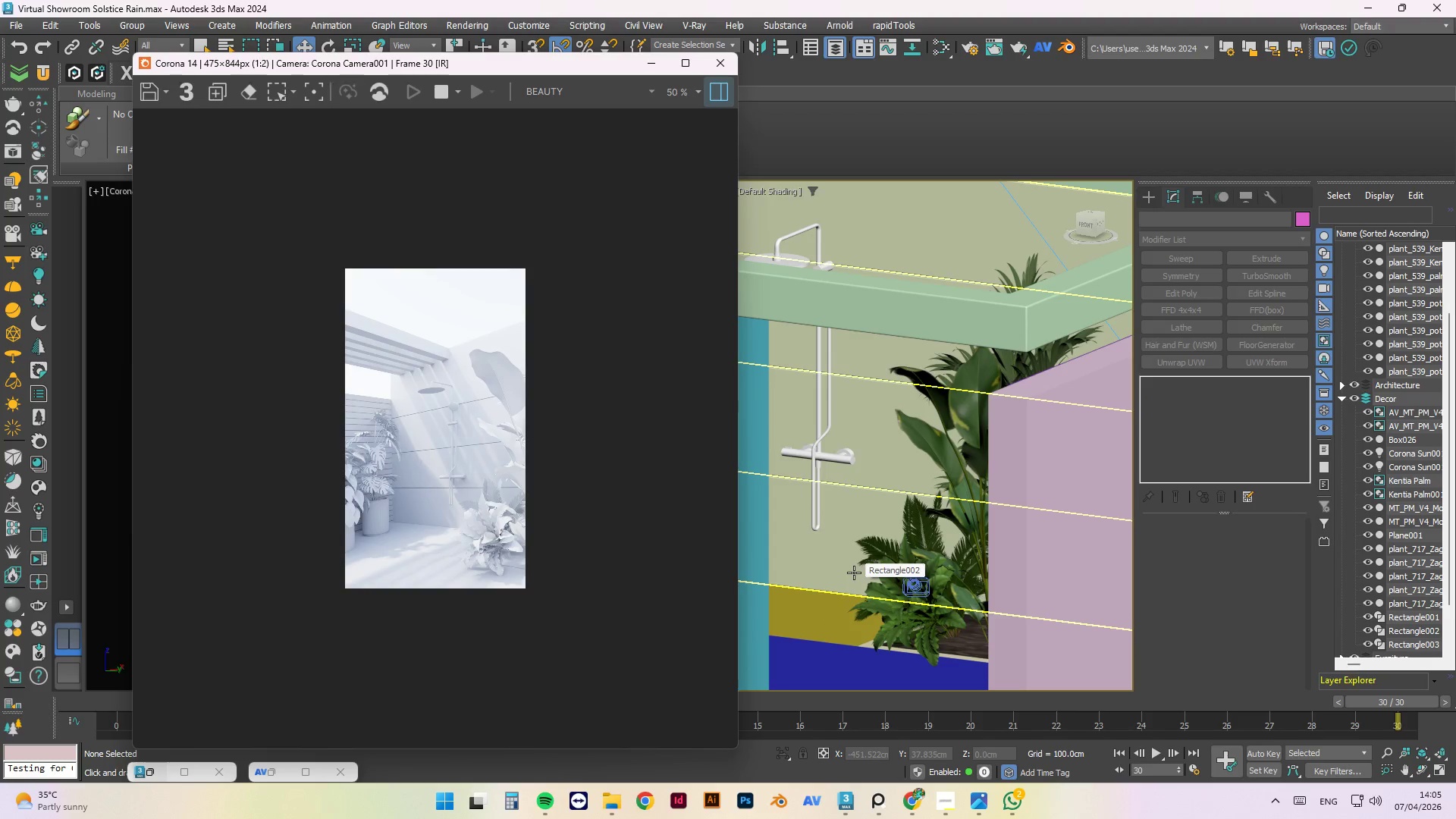 
wait(16.27)
 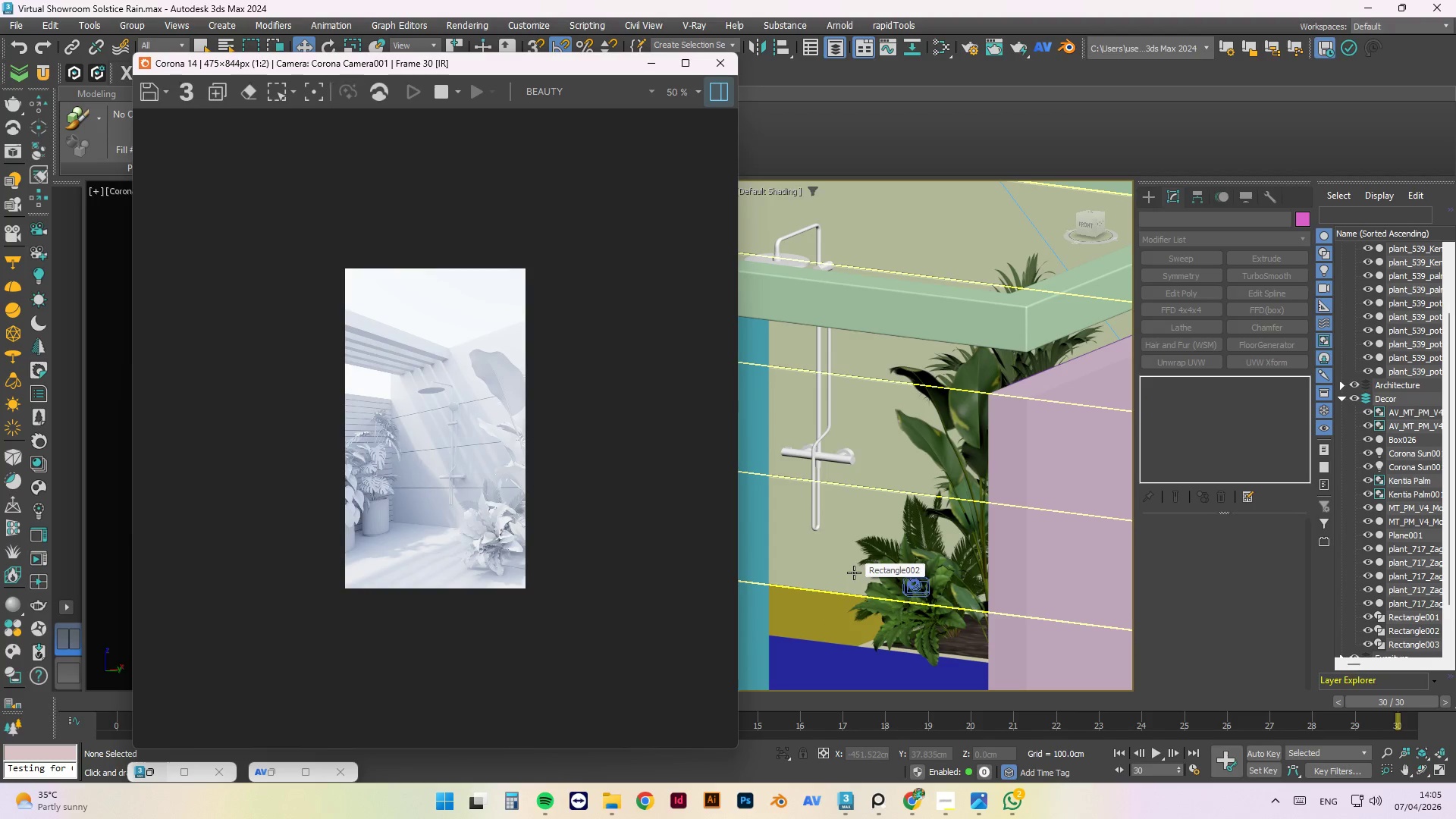 
scroll: coordinate [936, 626], scroll_direction: up, amount: 3.0
 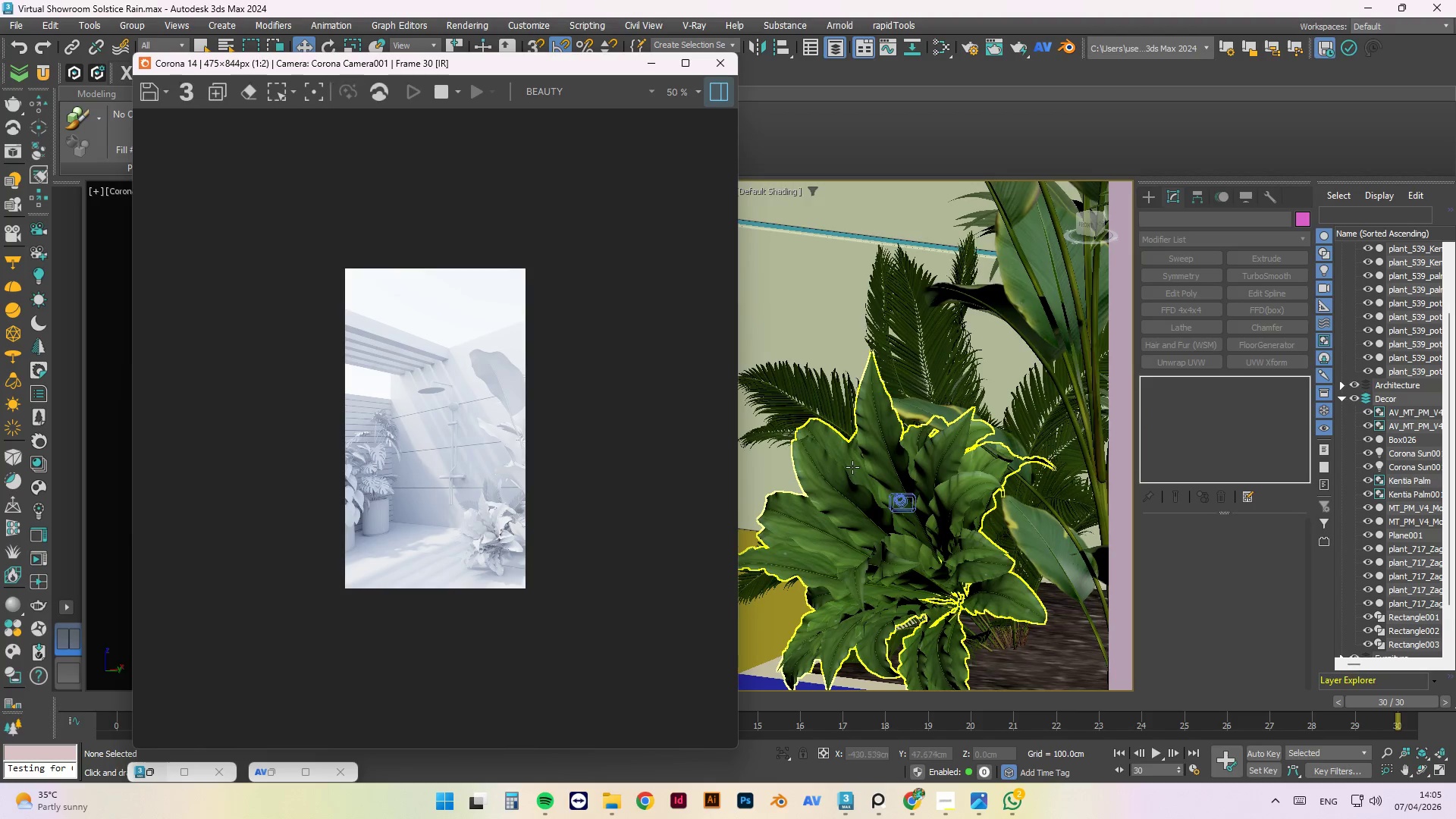 
scroll: coordinate [918, 529], scroll_direction: none, amount: 0.0
 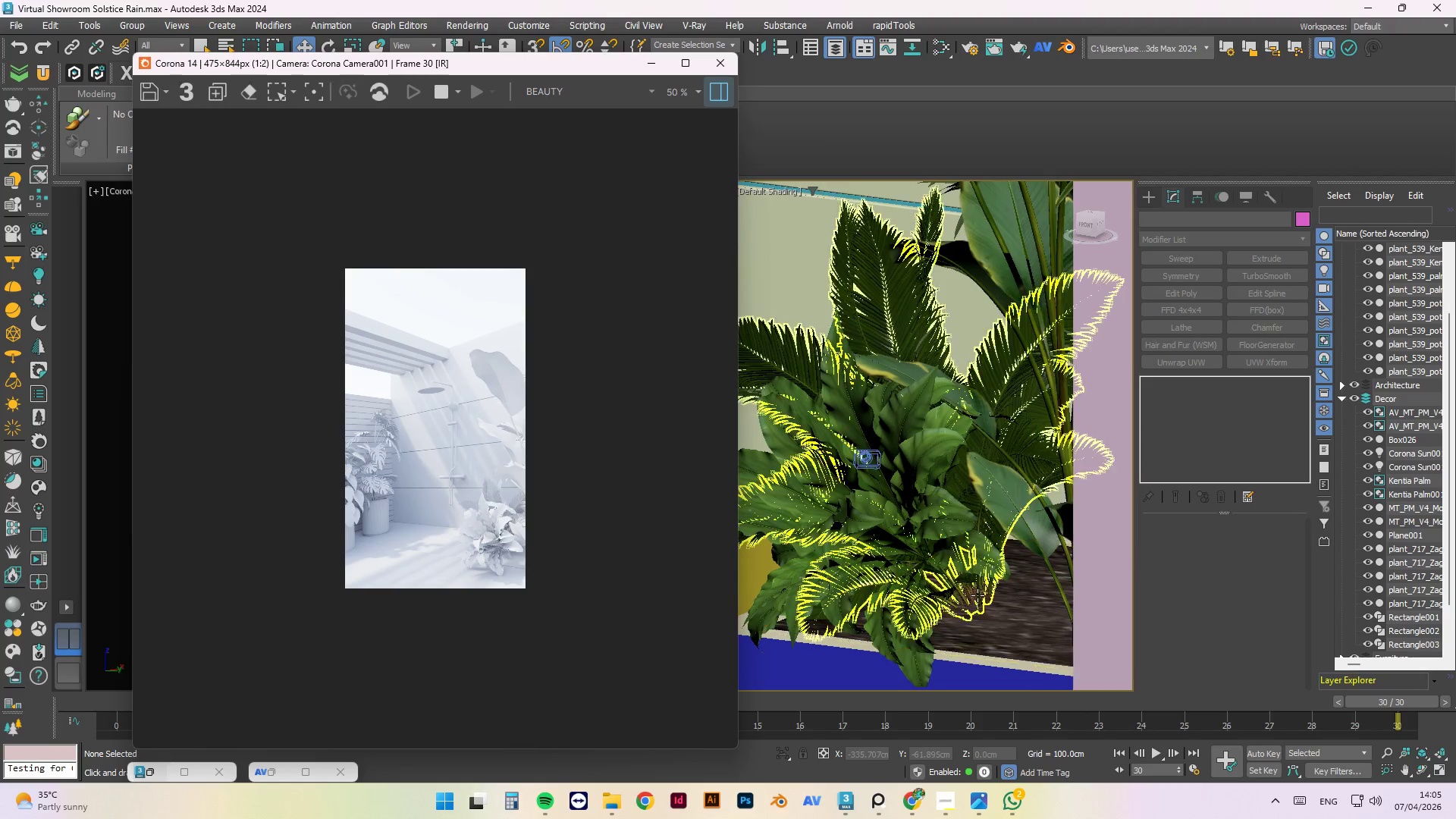 
left_click([975, 590])
 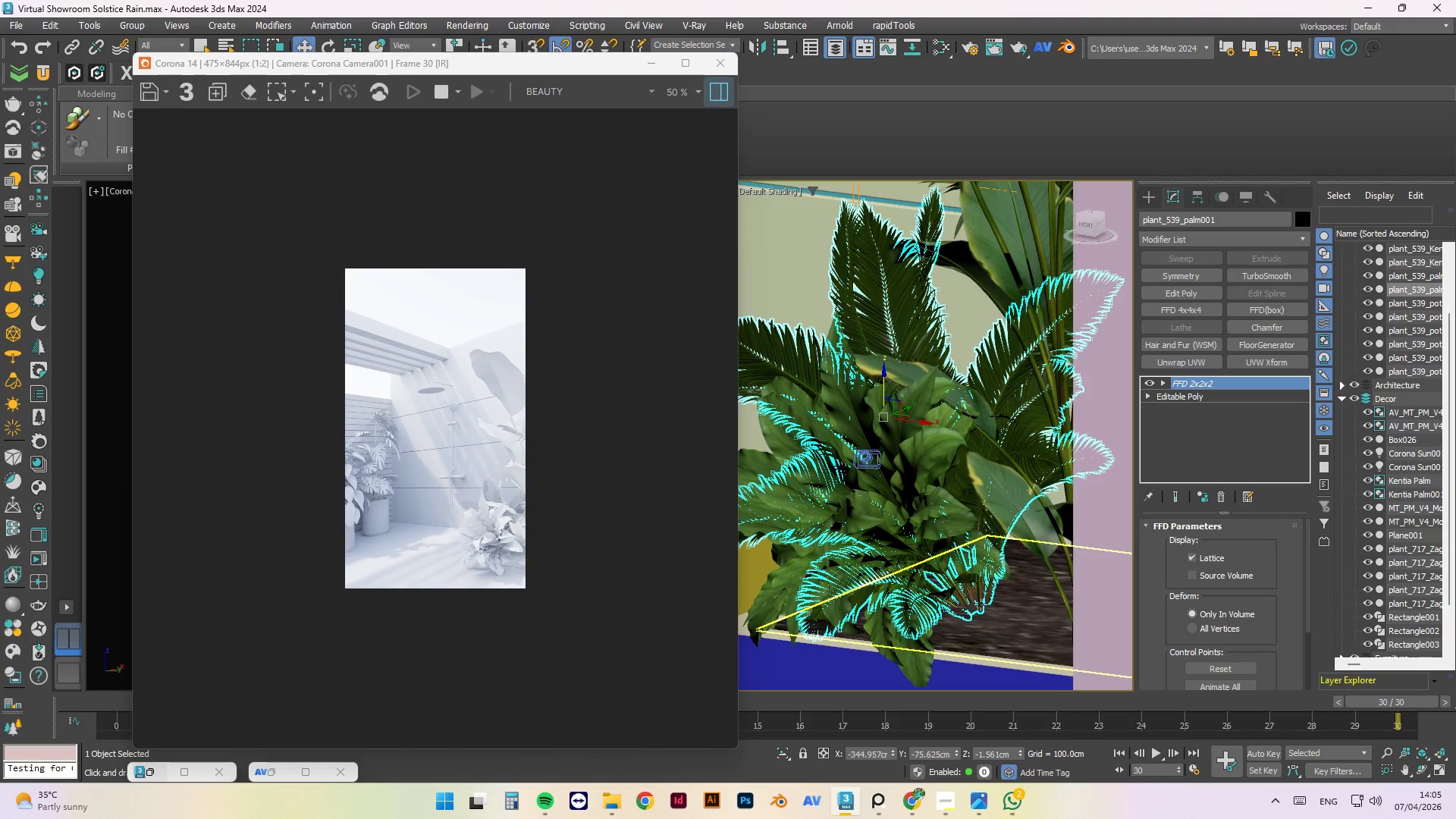 
hold_key(key=AltLeft, duration=1.5)
 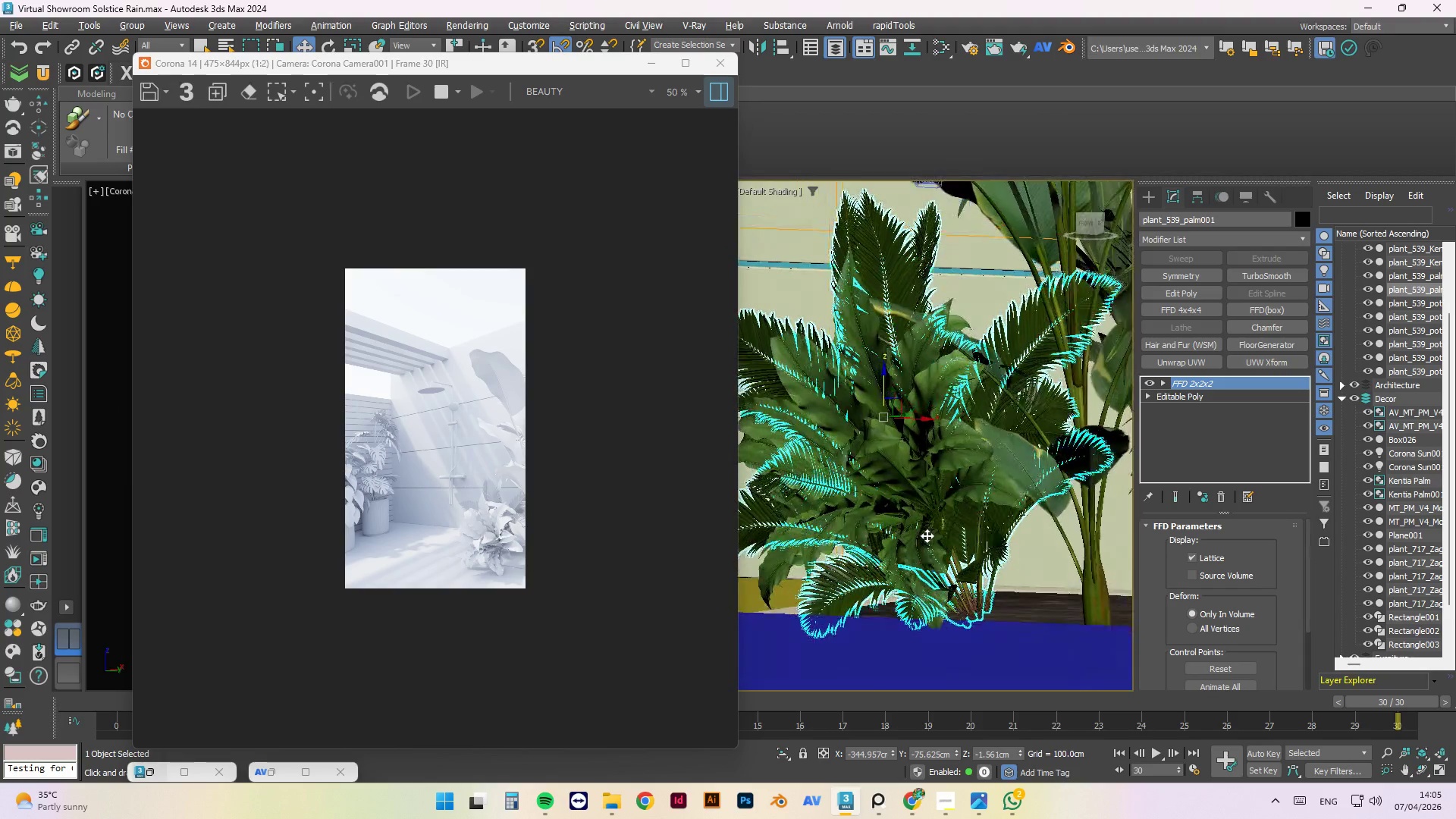 
hold_key(key=AltLeft, duration=1.5)
 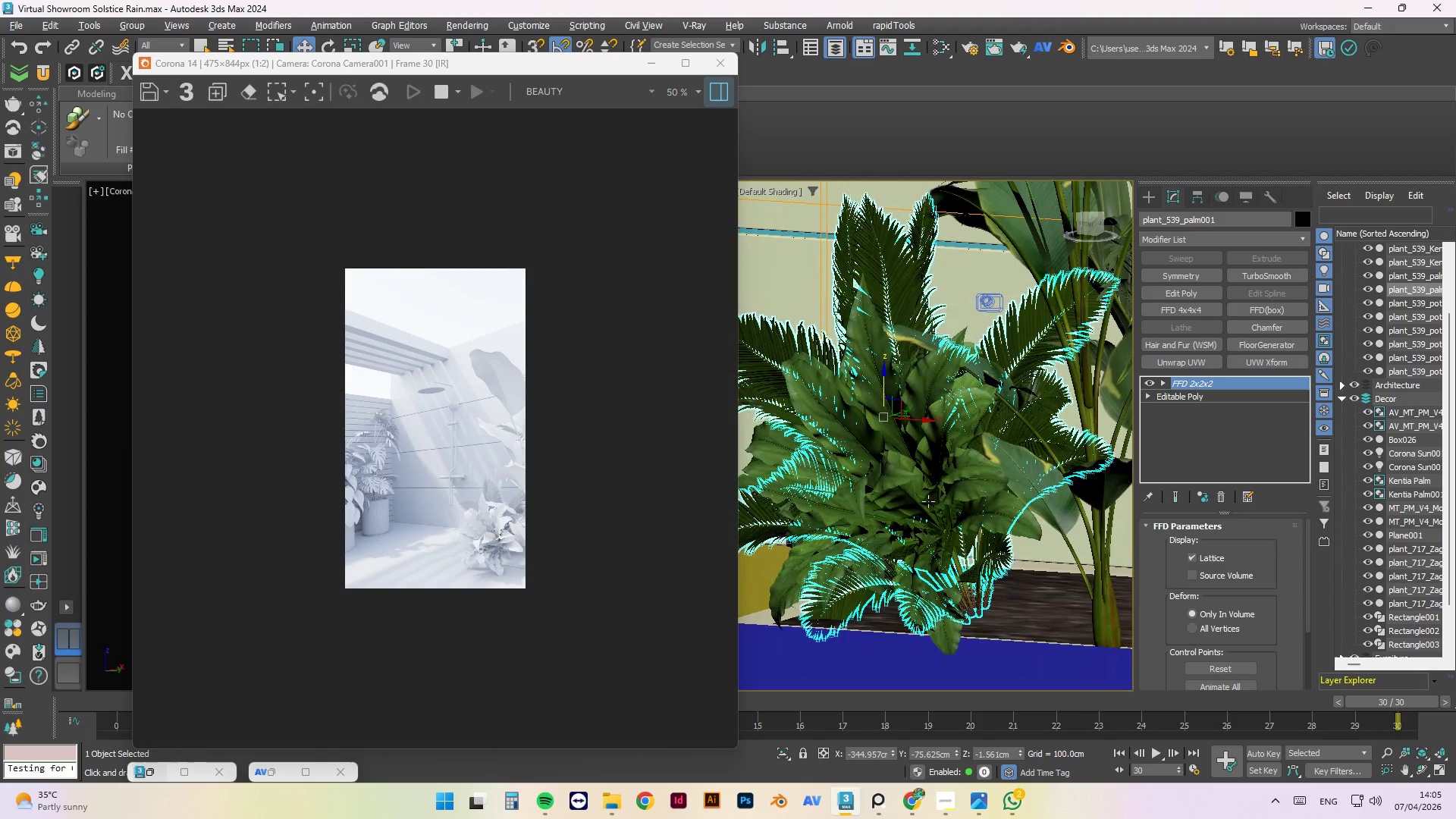 
hold_key(key=AltLeft, duration=0.48)
 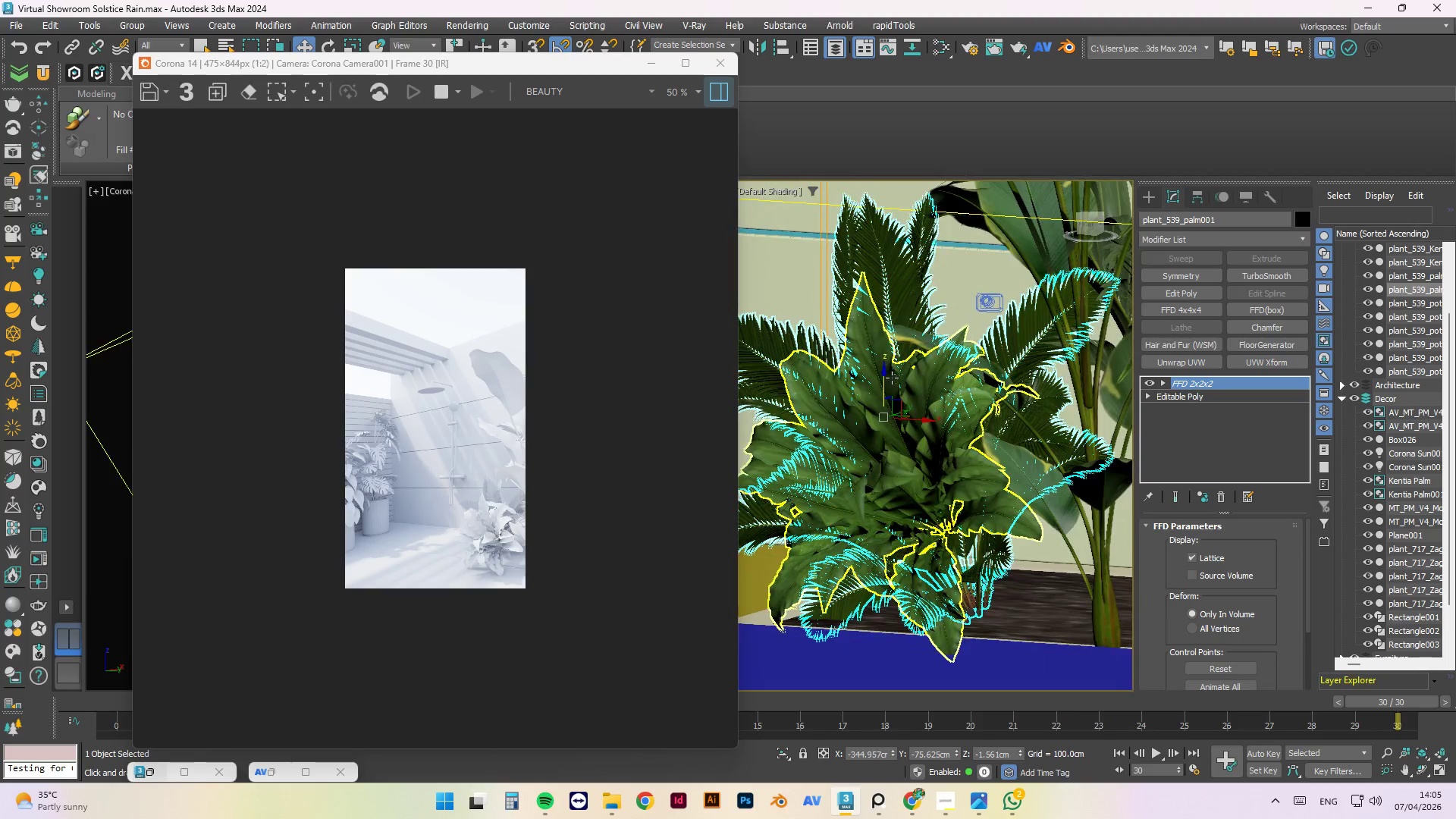 
hold_key(key=AltLeft, duration=7.09)
left_click_drag(start_coordinate=[883, 373], to_coordinate=[877, 356])
 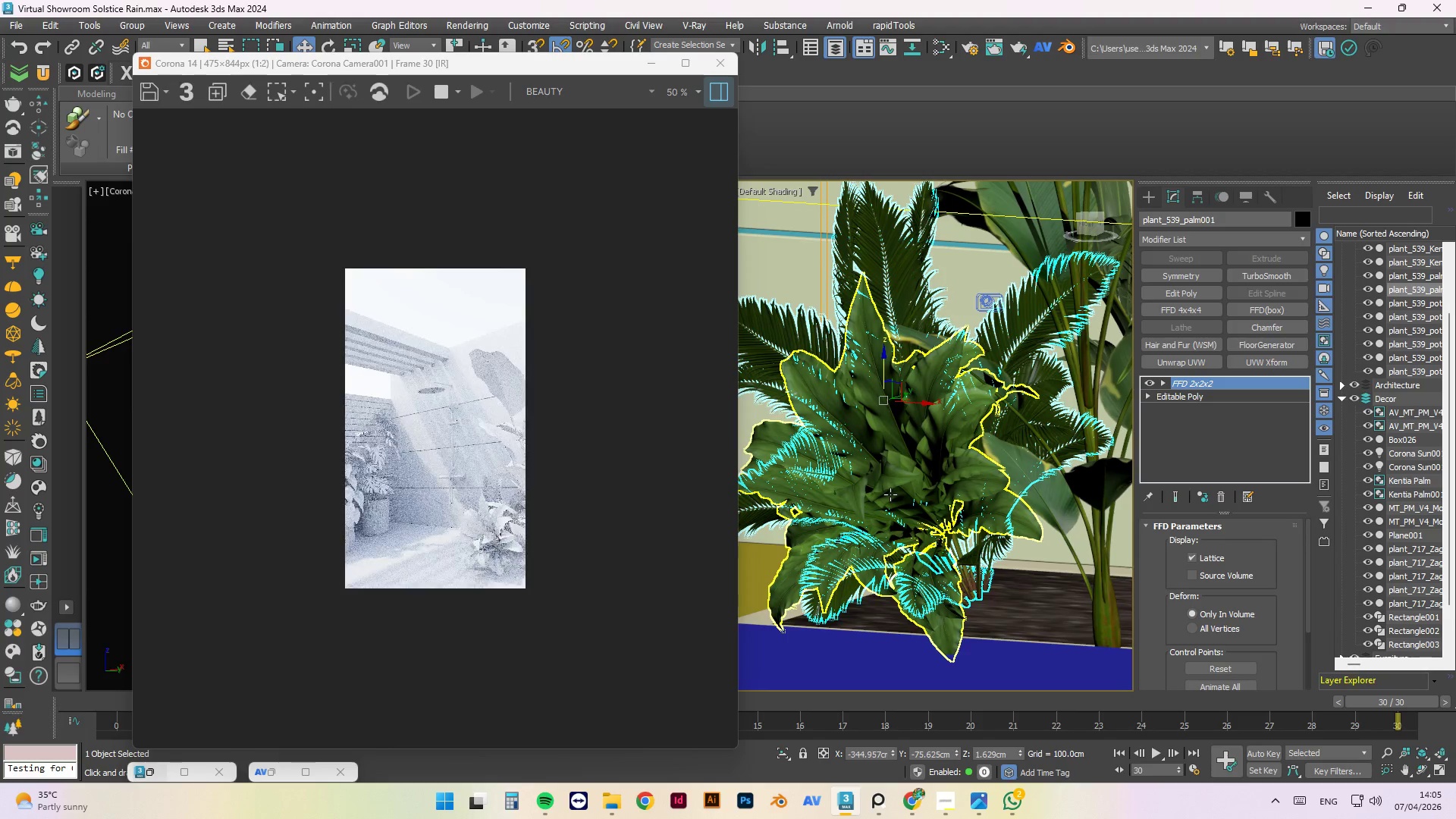 
key(E)
 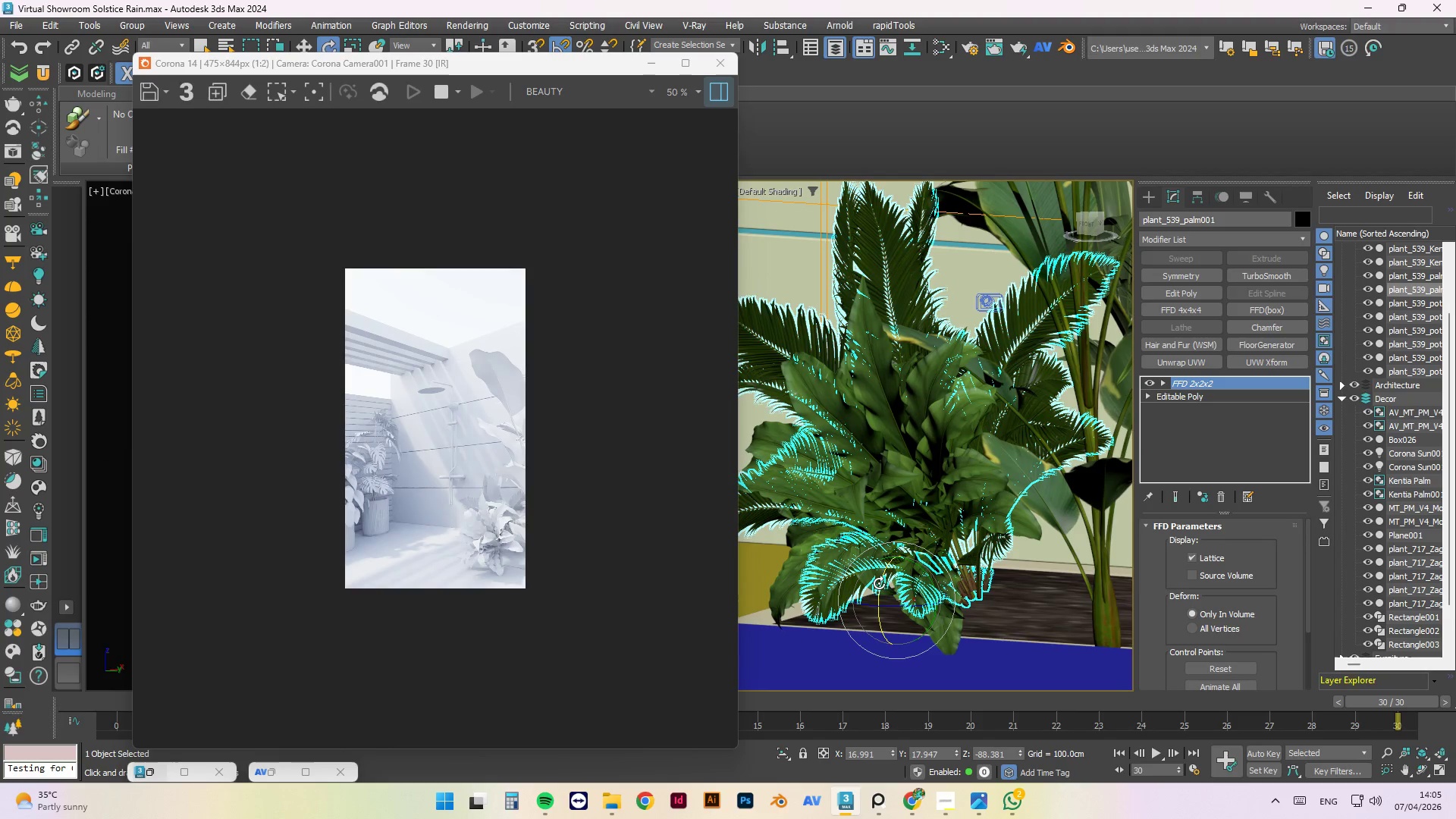 
left_click_drag(start_coordinate=[882, 583], to_coordinate=[883, 575])
 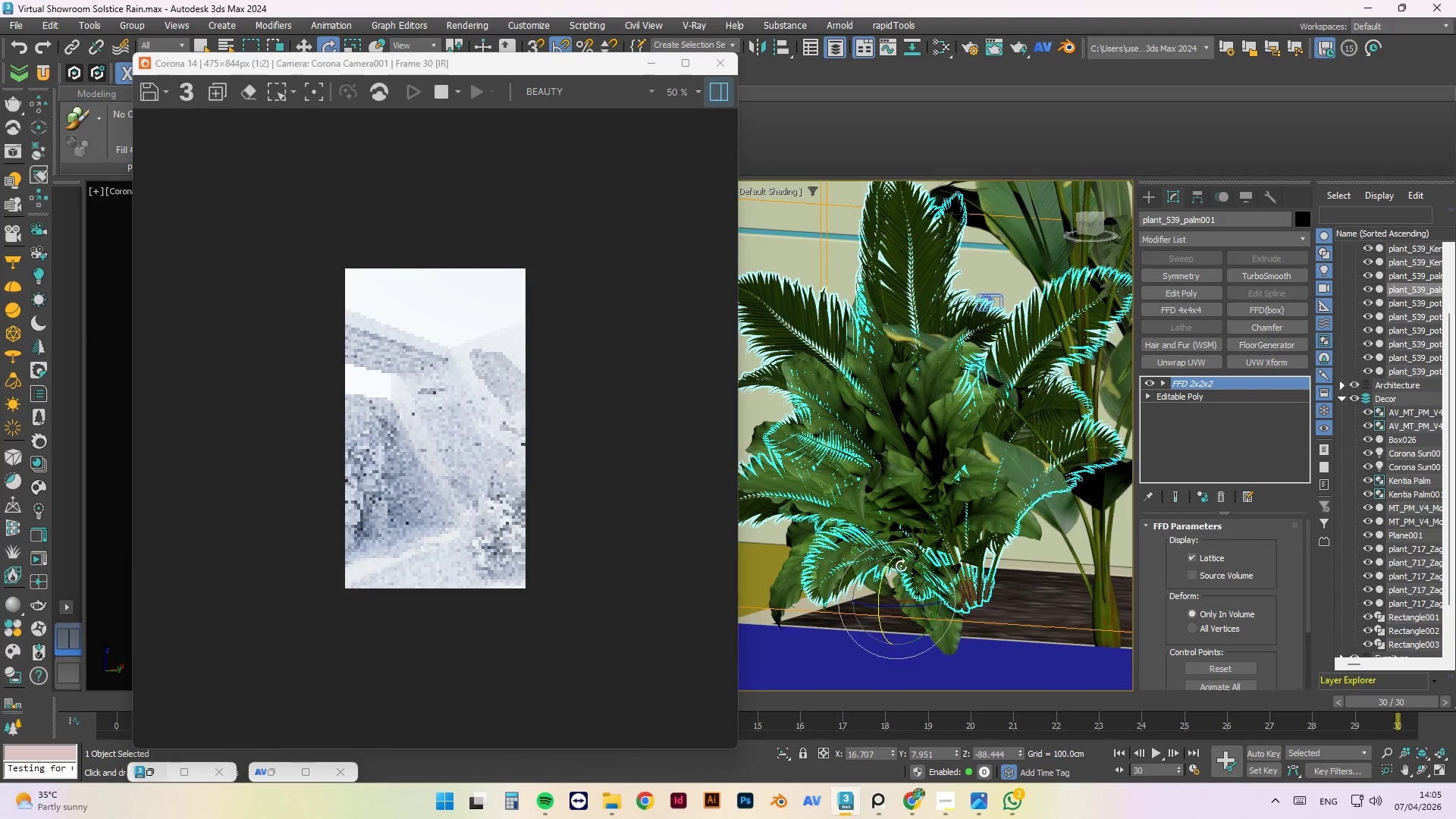 
hold_key(key=AltLeft, duration=1.5)
 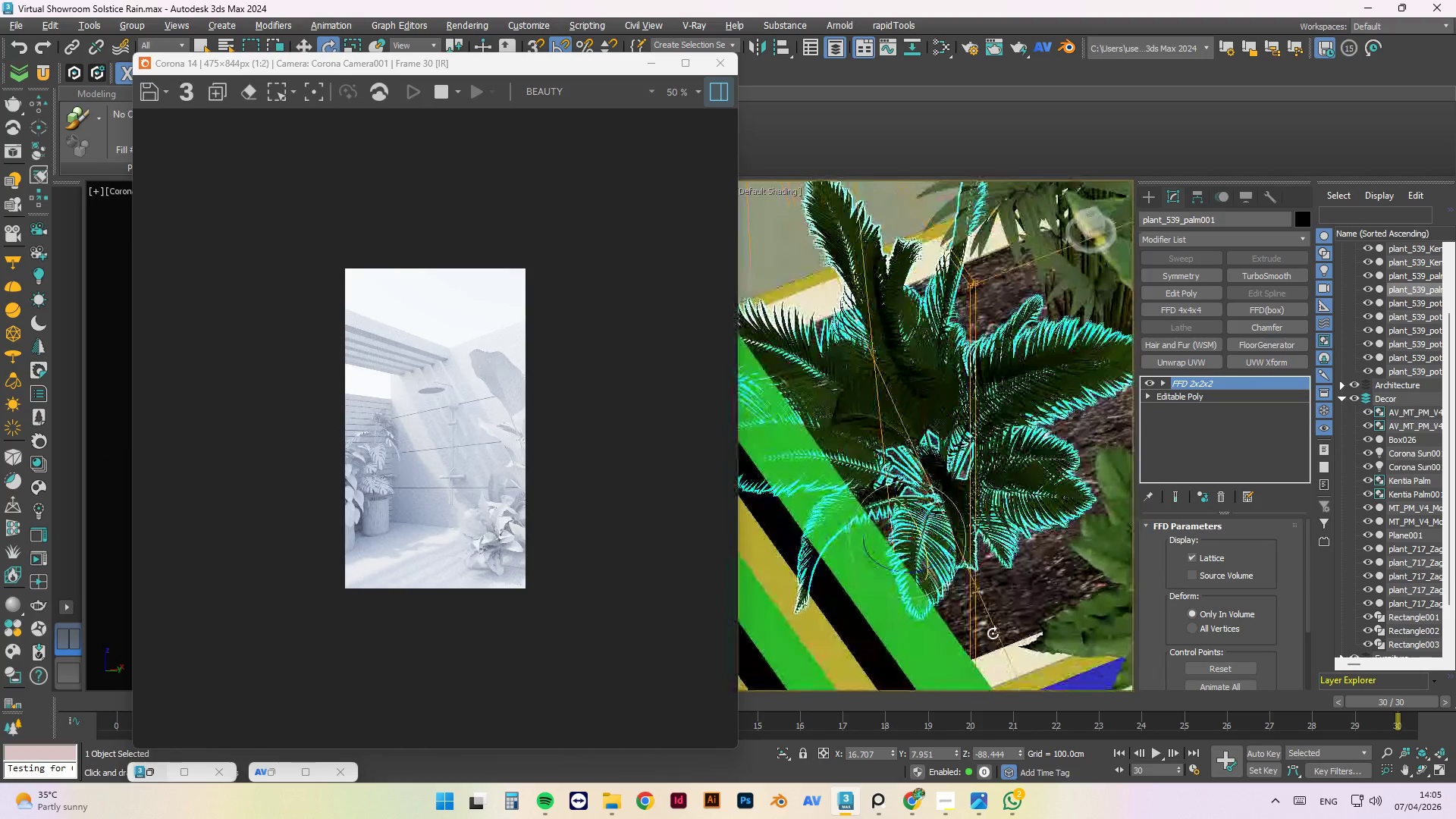 
hold_key(key=AltLeft, duration=1.16)
 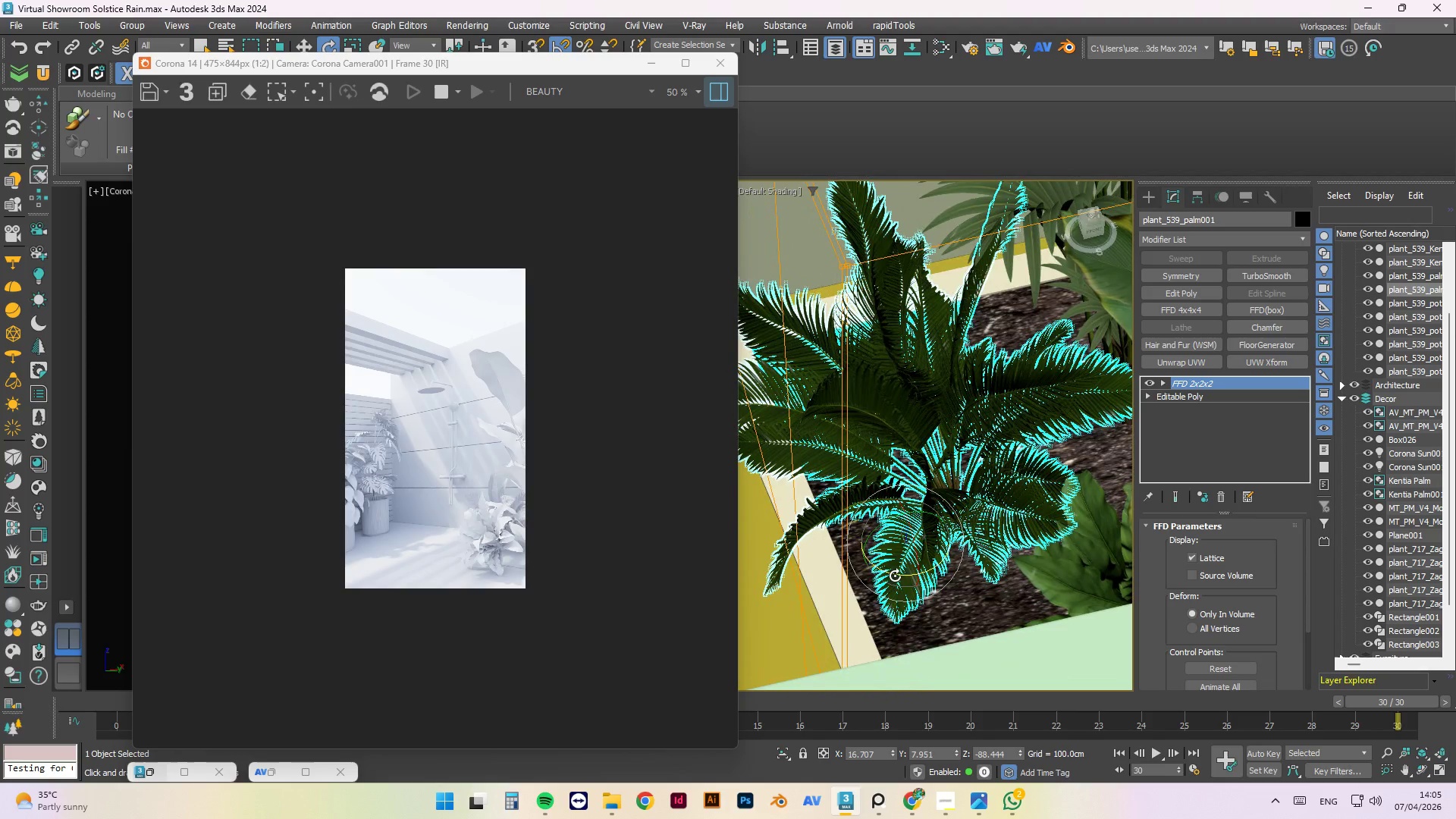 
left_click_drag(start_coordinate=[890, 572], to_coordinate=[889, 567])
 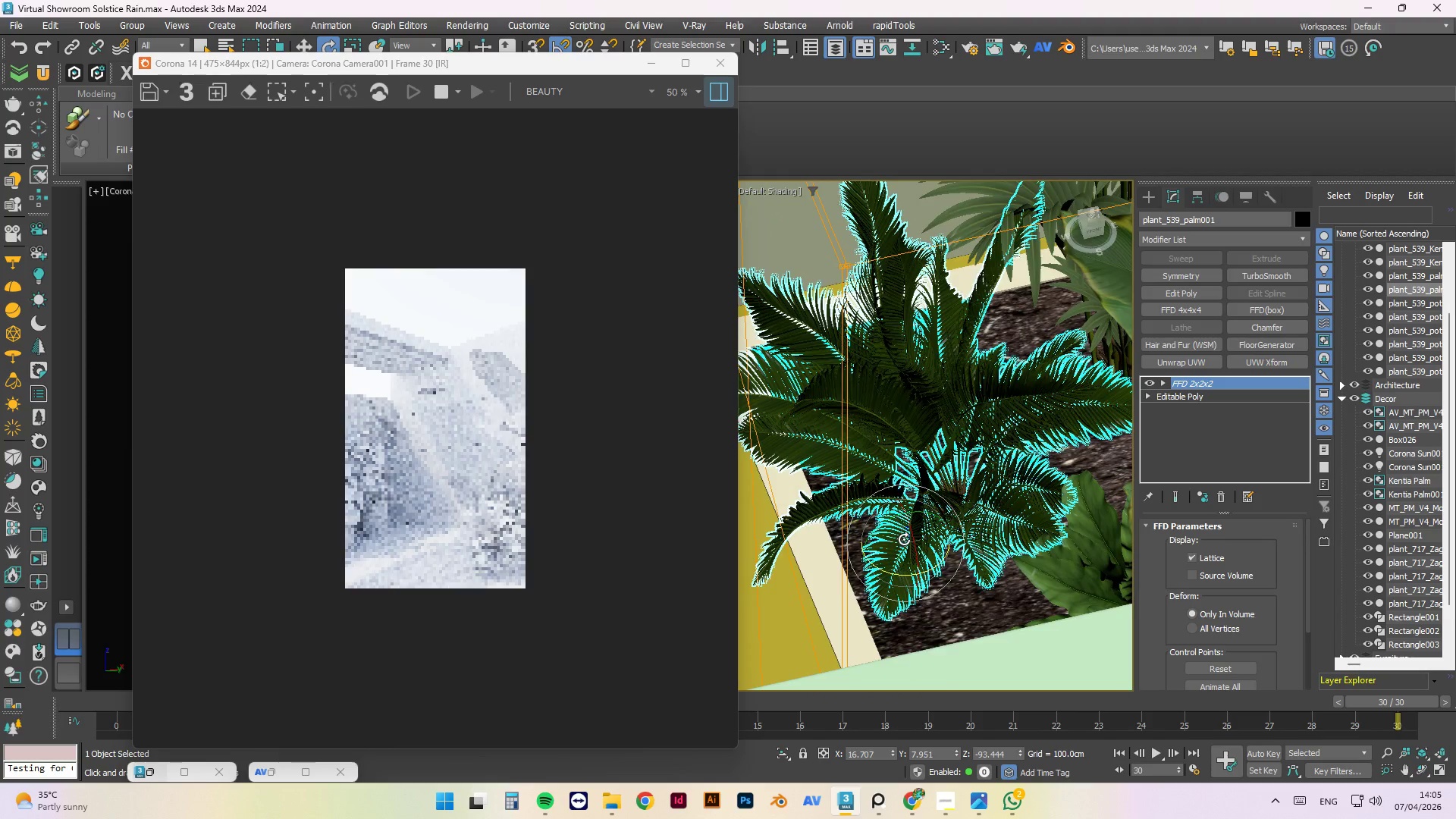 
hold_key(key=AltLeft, duration=1.5)
 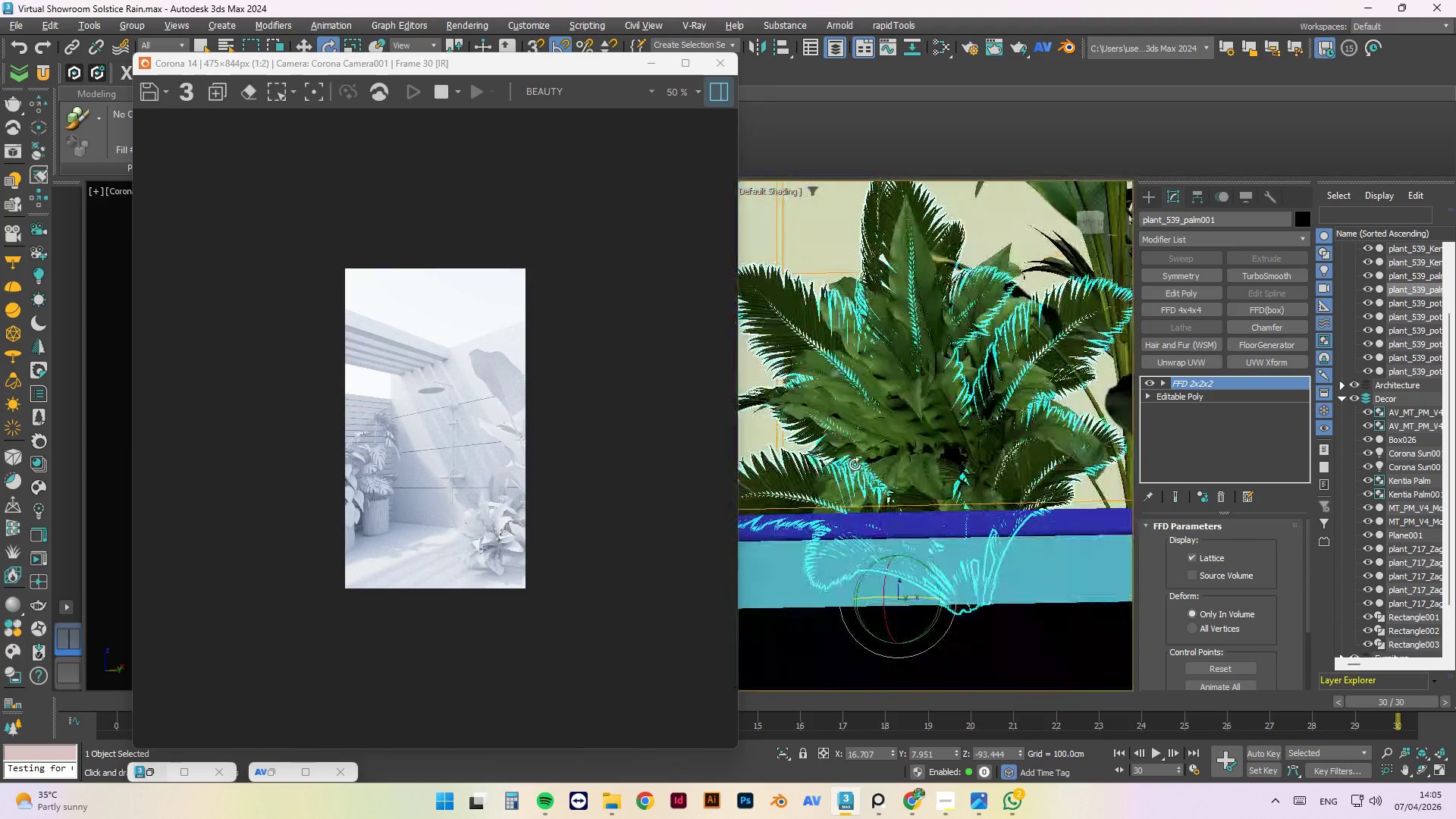 
hold_key(key=AltLeft, duration=1.52)
 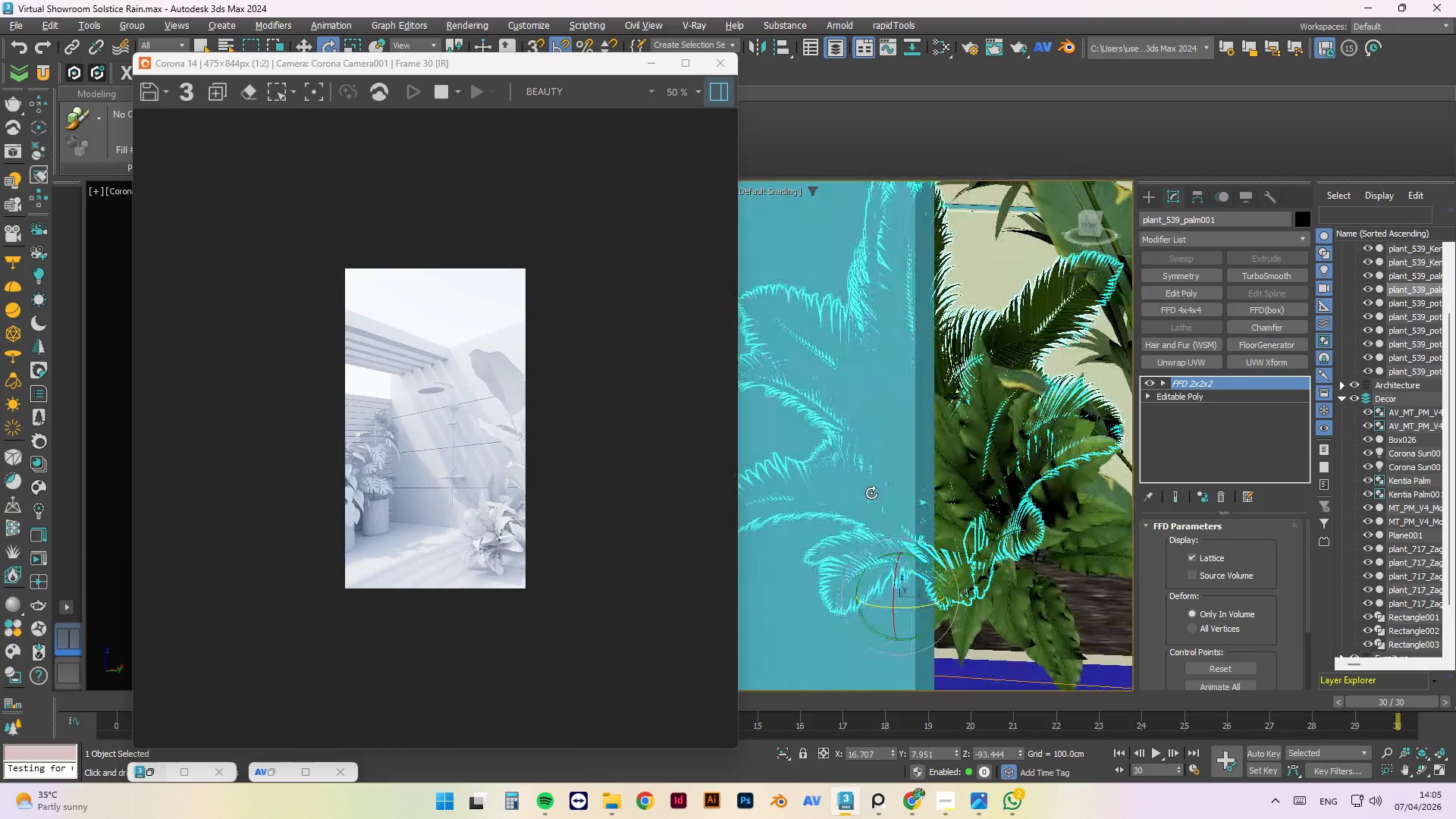 
hold_key(key=AltLeft, duration=1.53)
 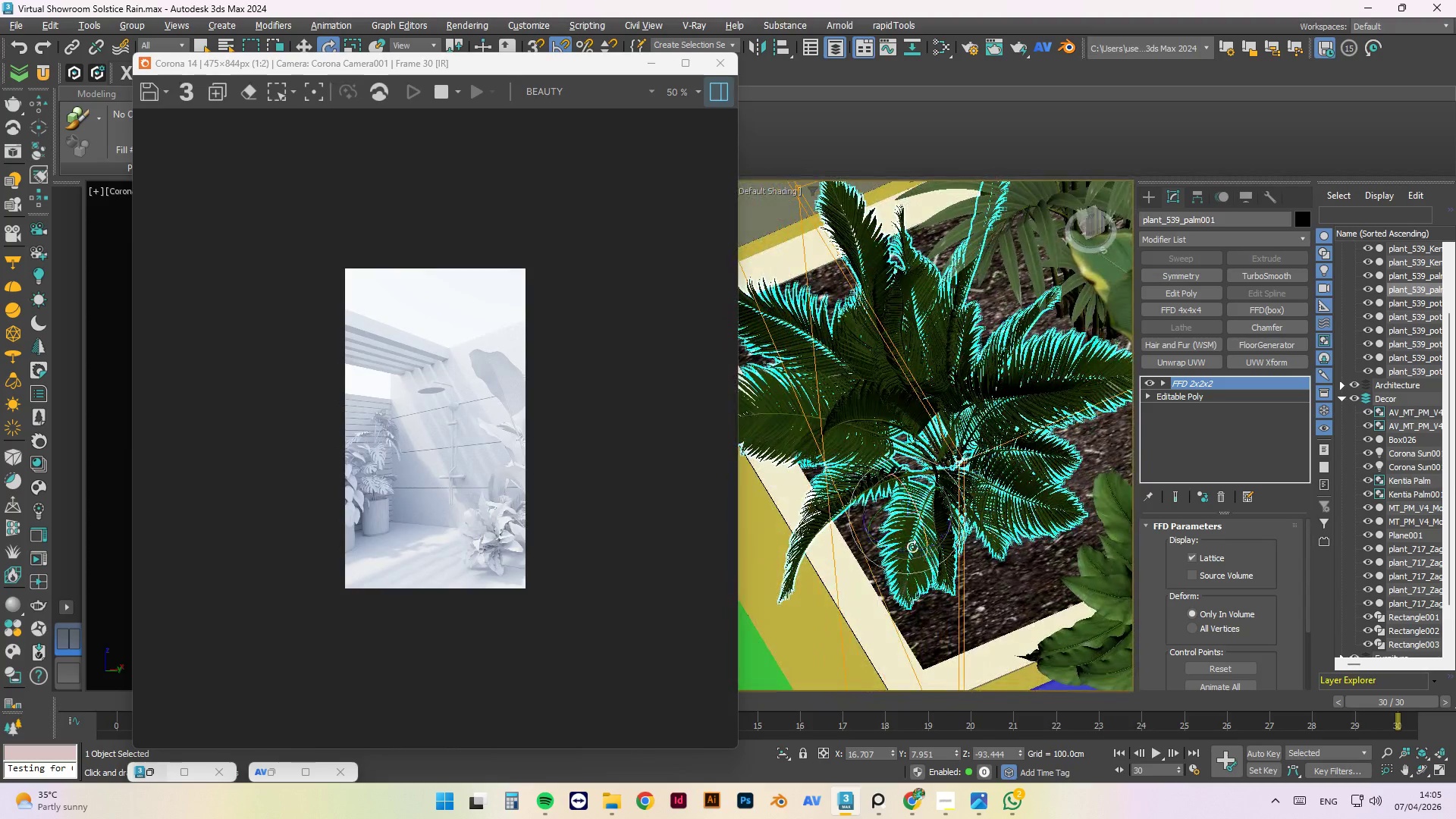 
hold_key(key=AltLeft, duration=0.53)
 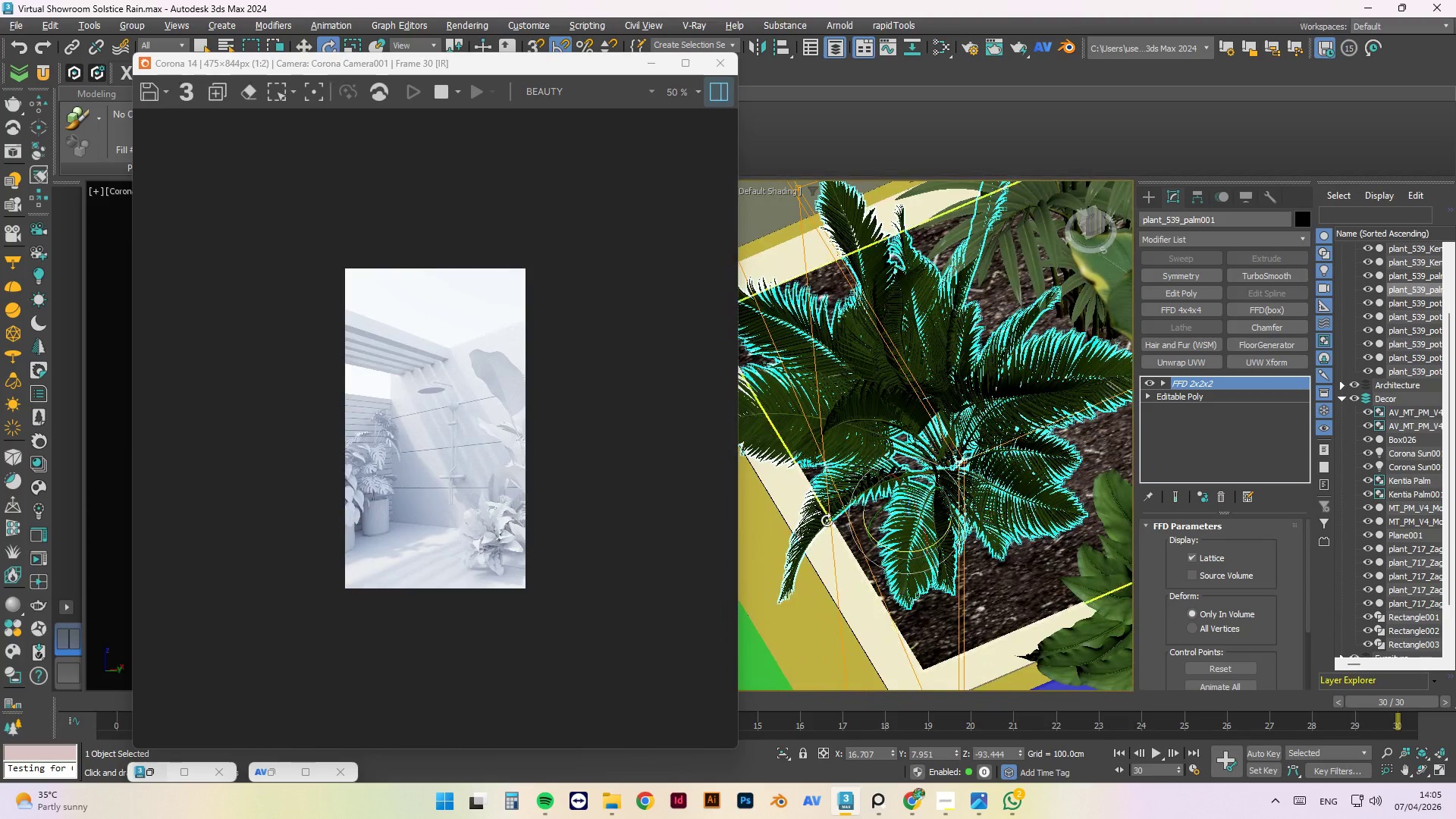 
key(Alt+AltLeft)
 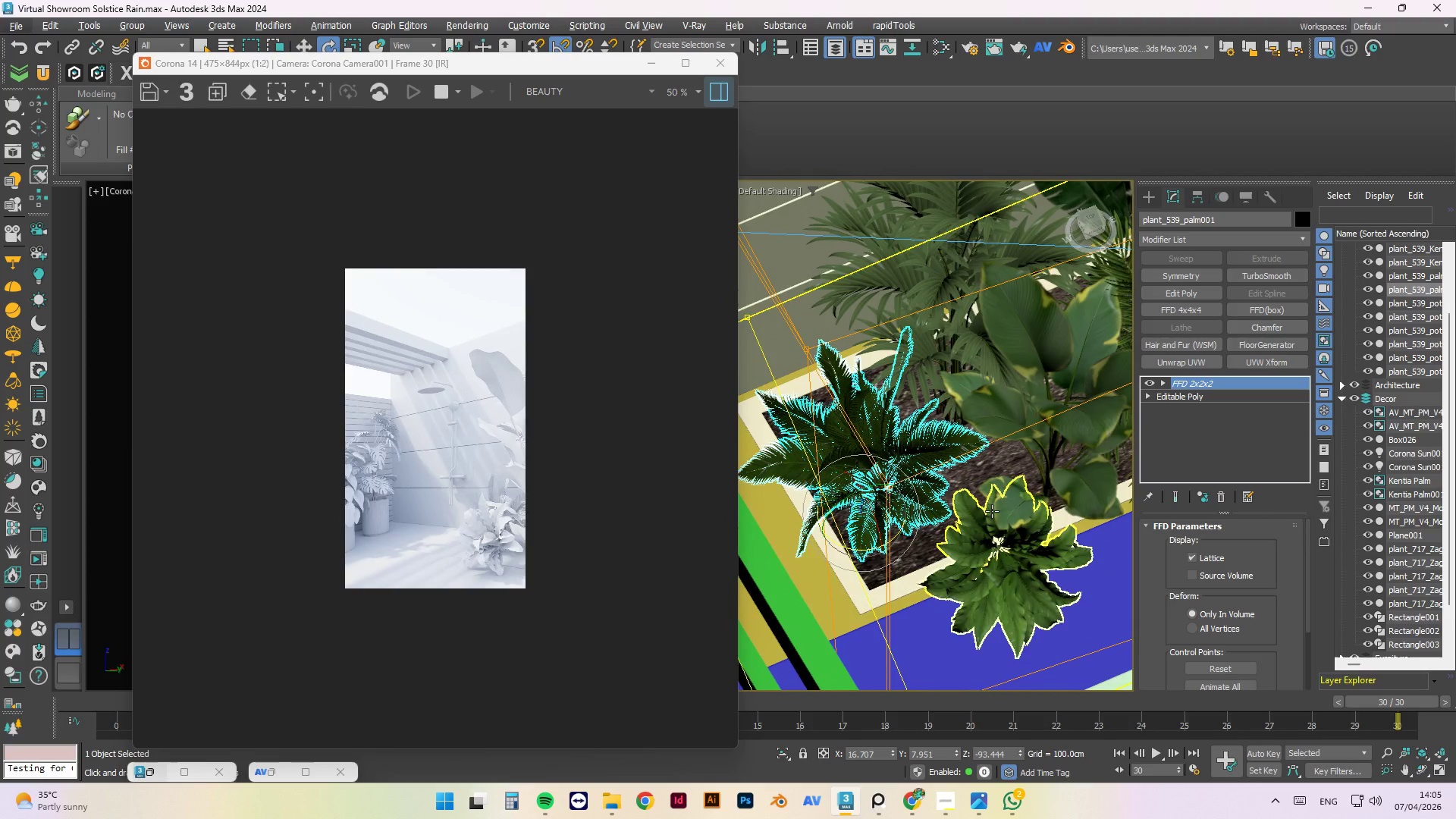 
scroll: coordinate [816, 512], scroll_direction: down, amount: 2.0
 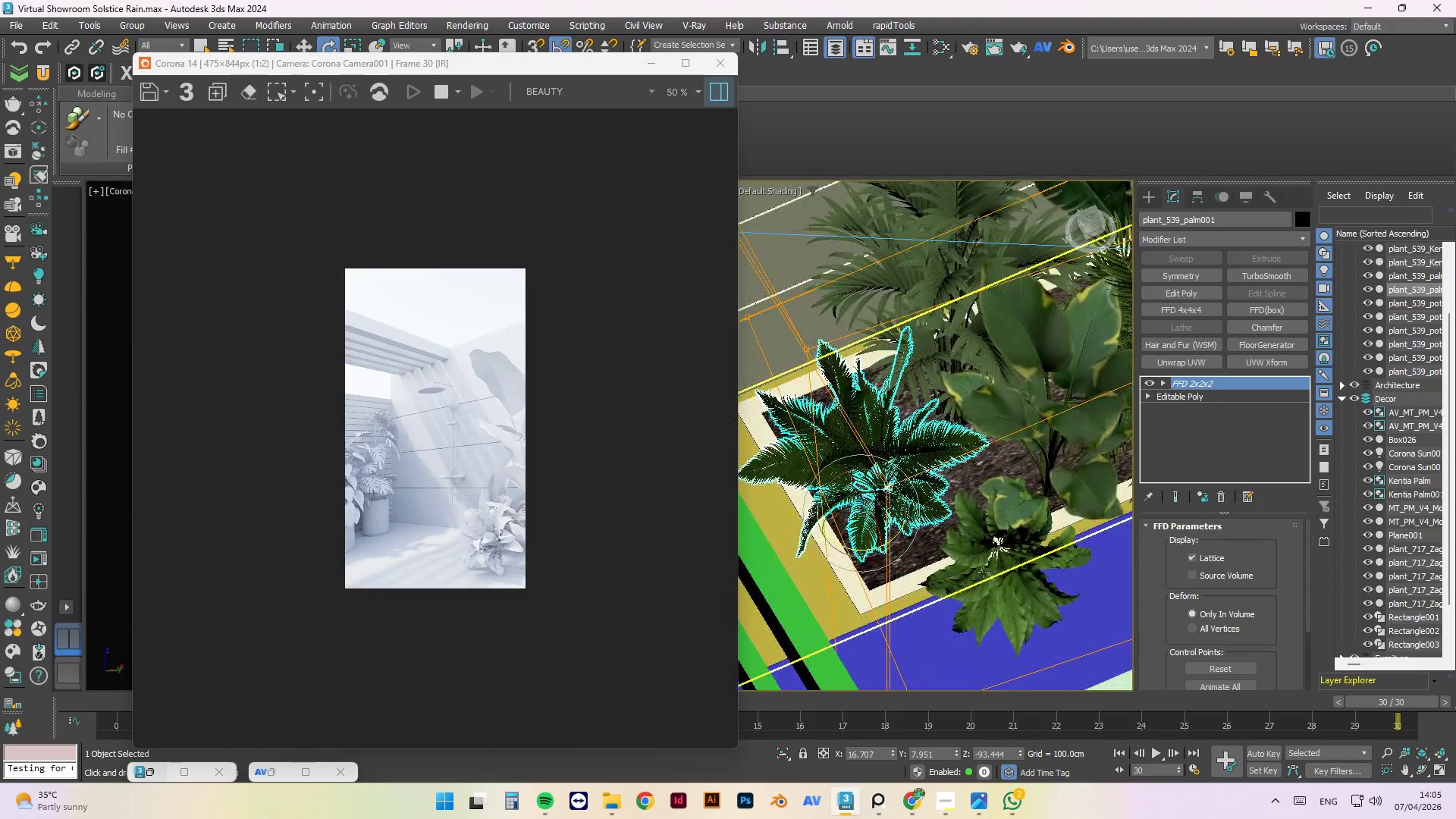 
hold_key(key=AltLeft, duration=1.5)
 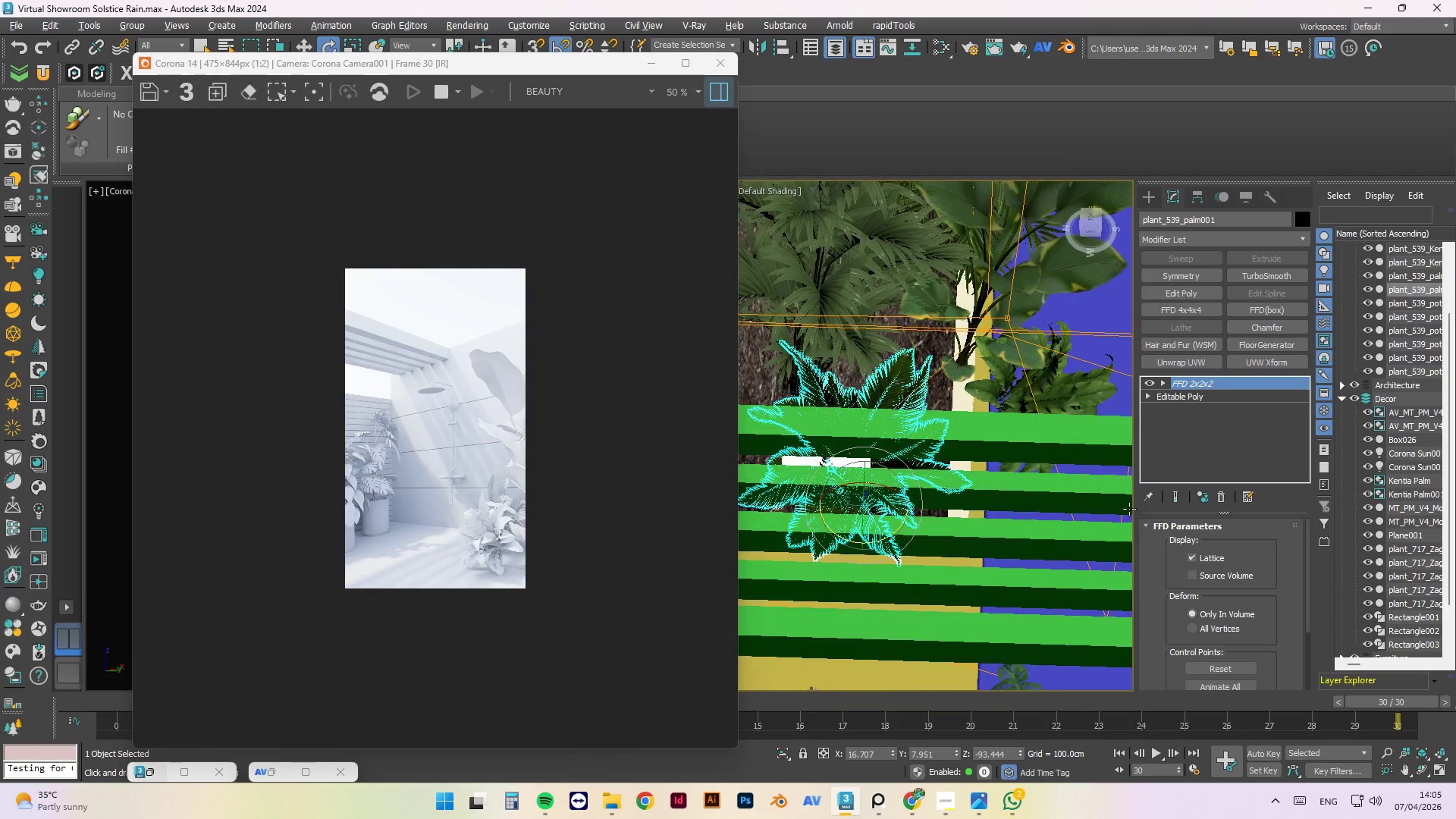 
hold_key(key=AltLeft, duration=0.59)
 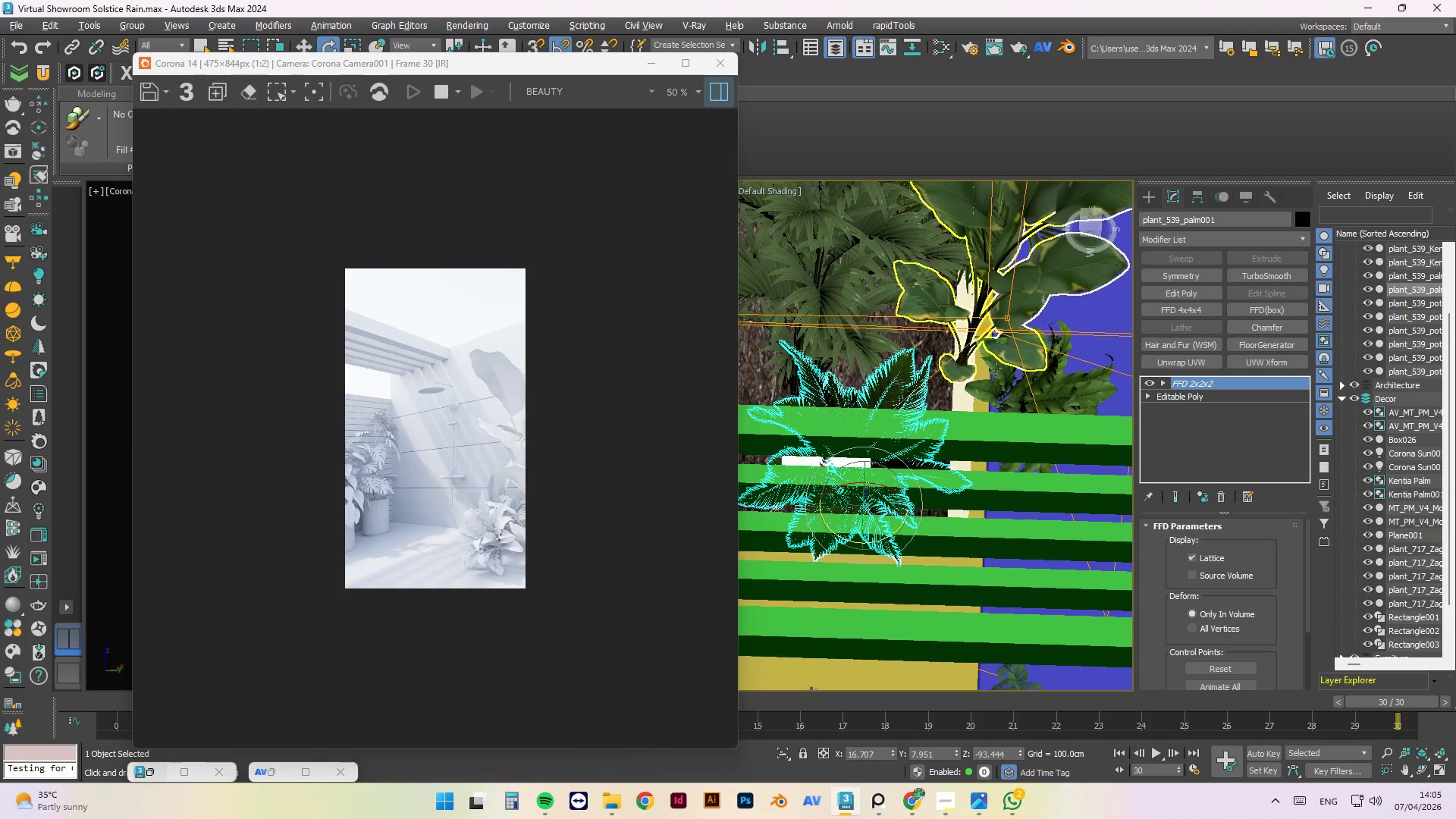 
left_click([1018, 411])
 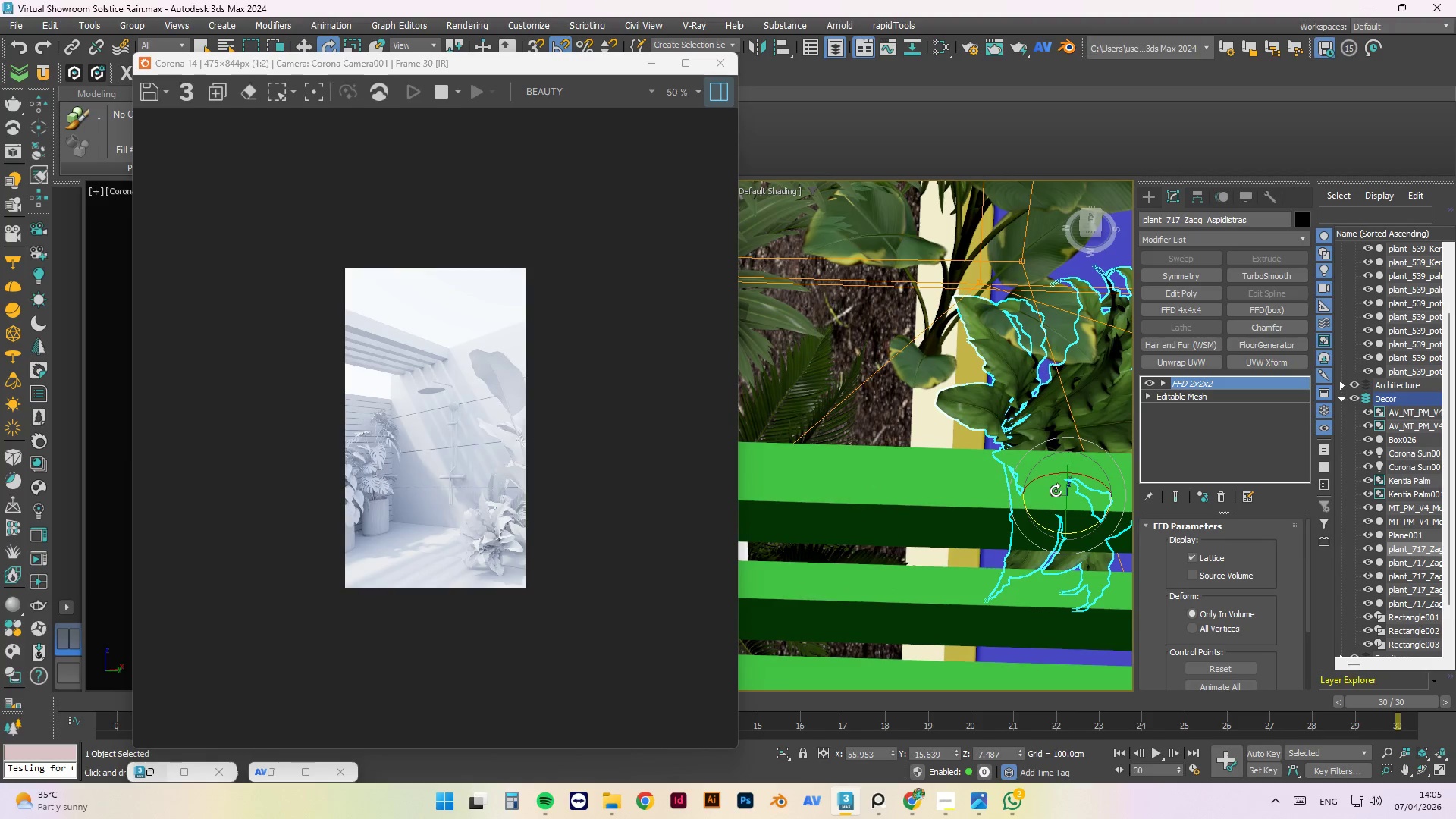 
scroll: coordinate [993, 376], scroll_direction: up, amount: 2.0
 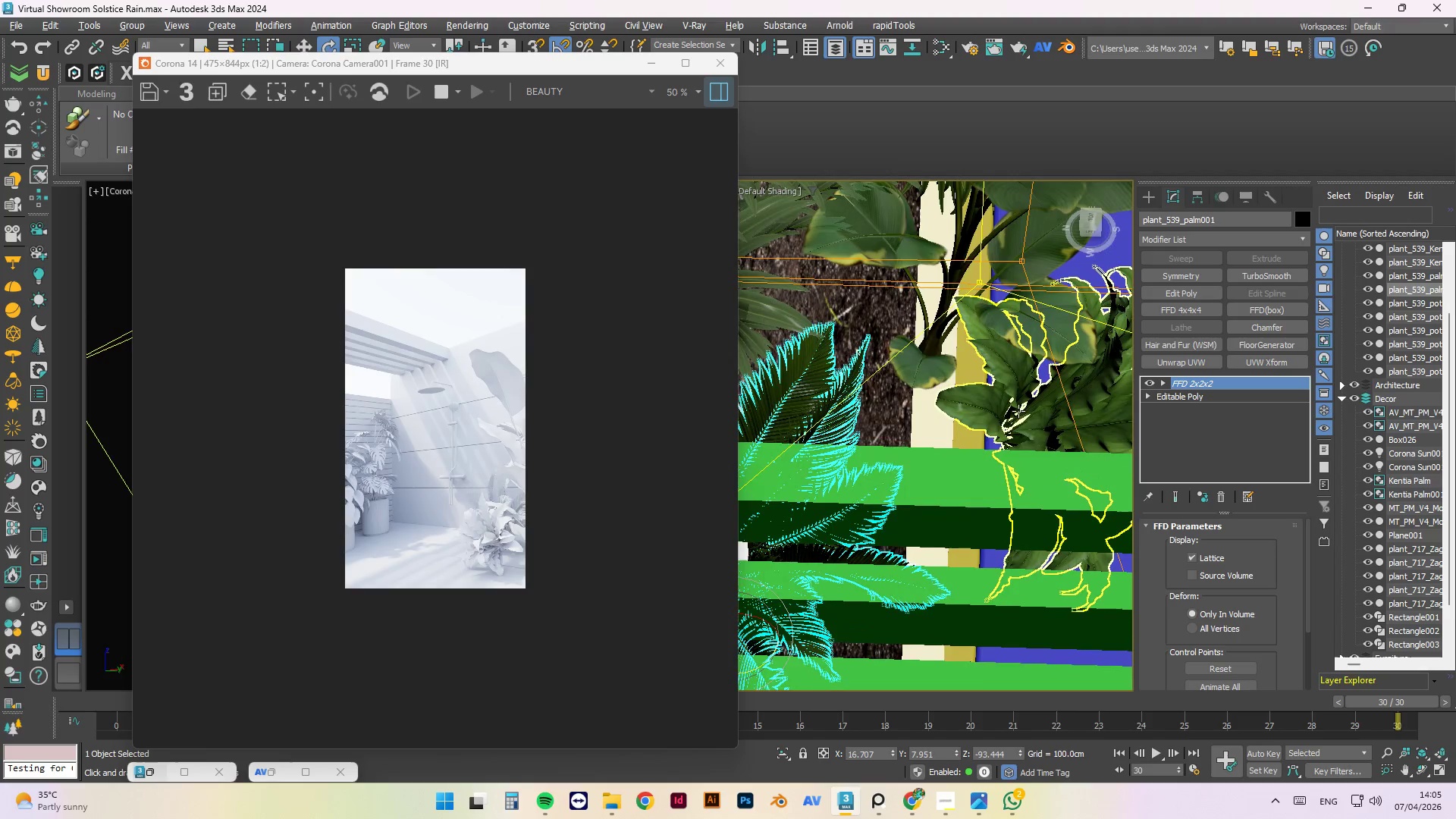 
key(S)
 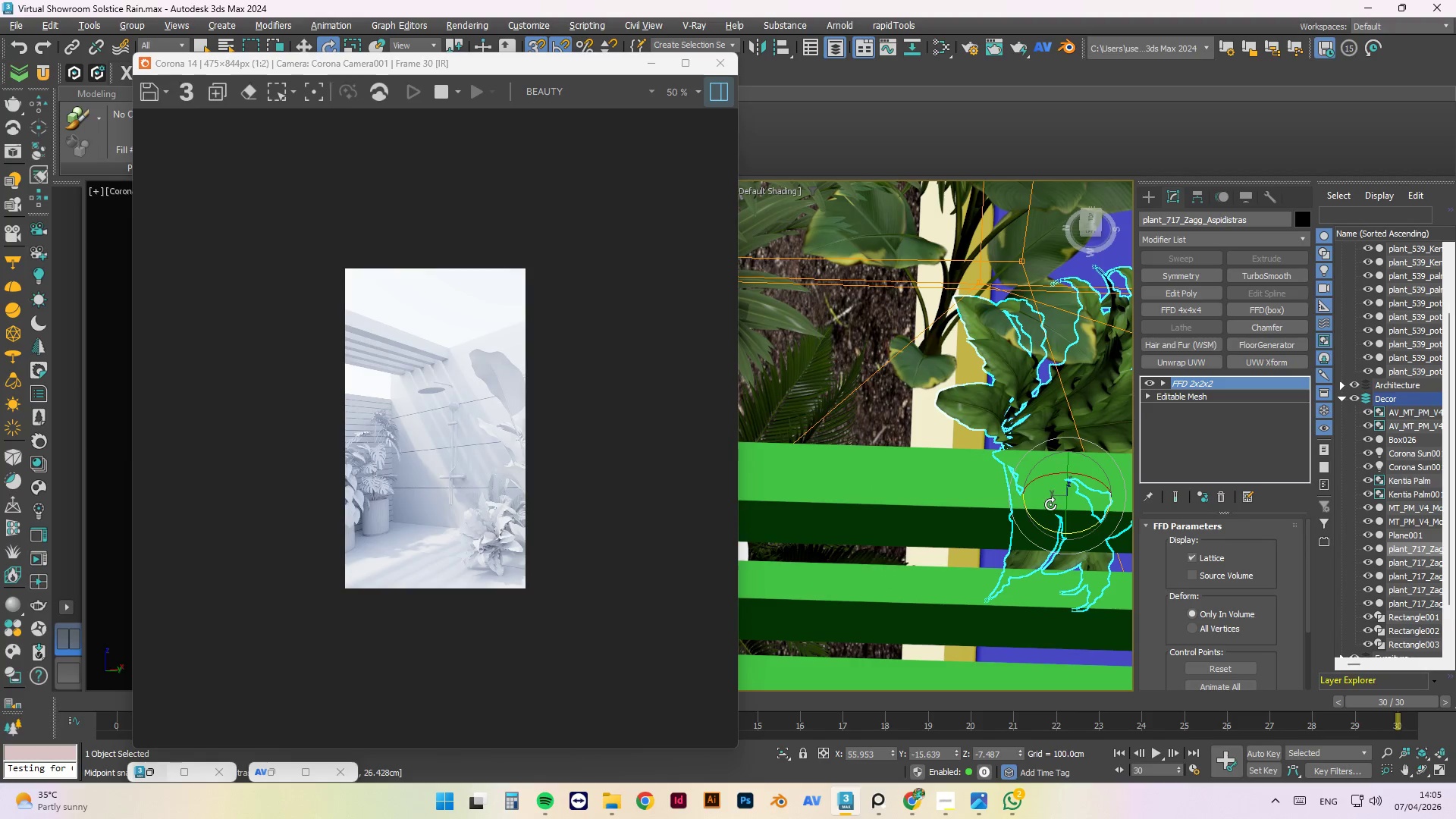 
scroll: coordinate [909, 472], scroll_direction: down, amount: 2.0
 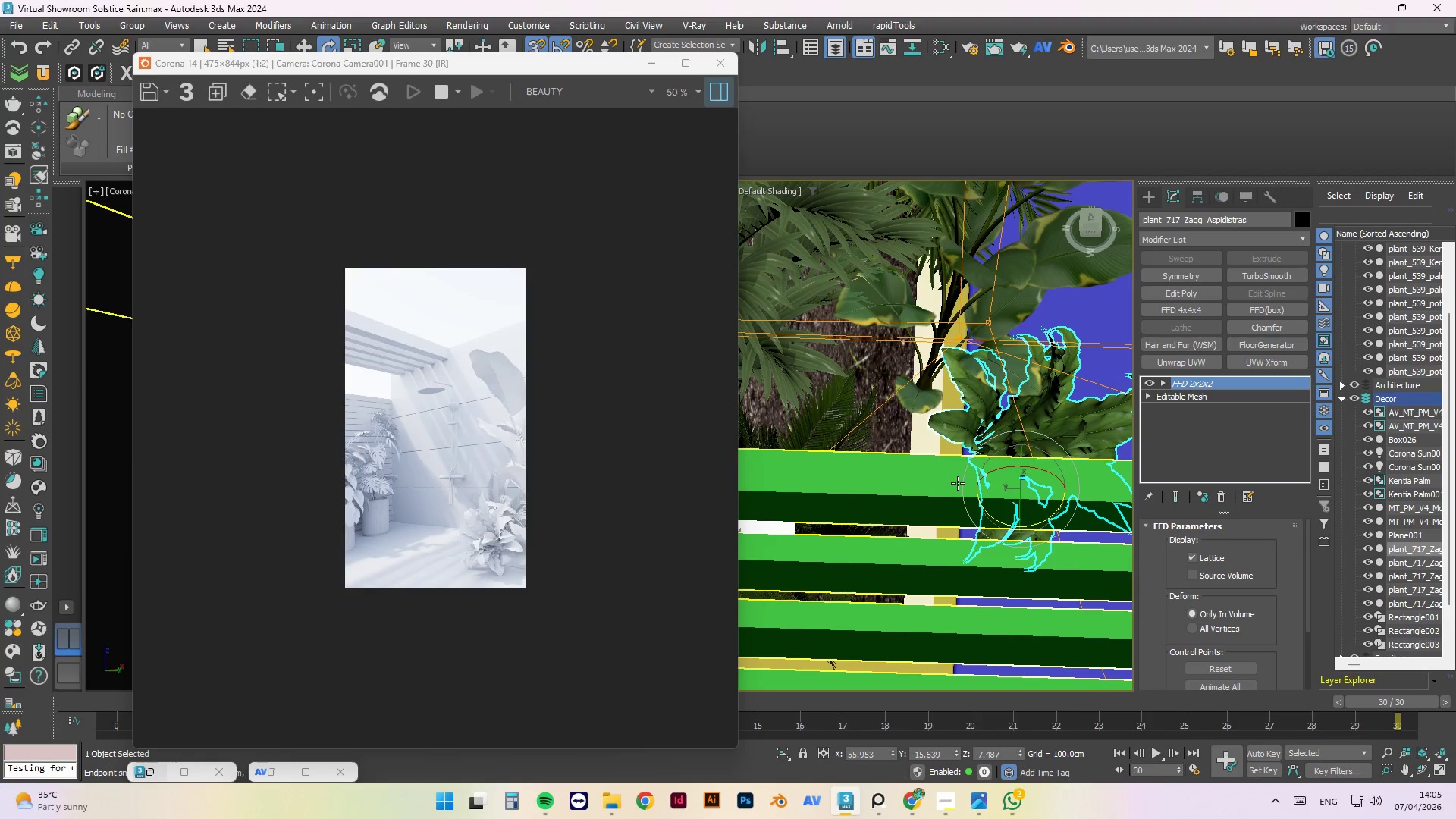 
key(W)
 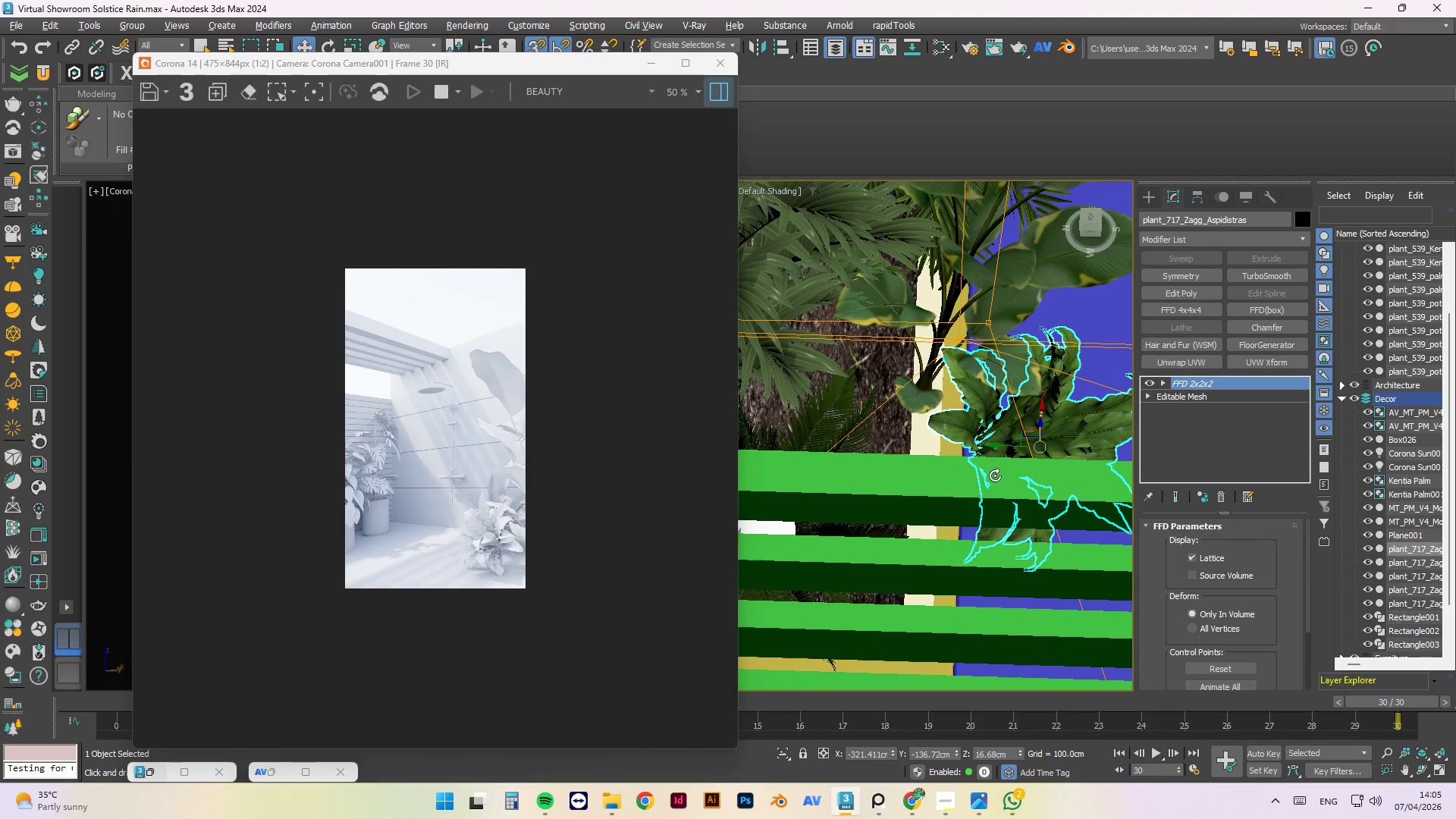 
hold_key(key=AltLeft, duration=1.25)
 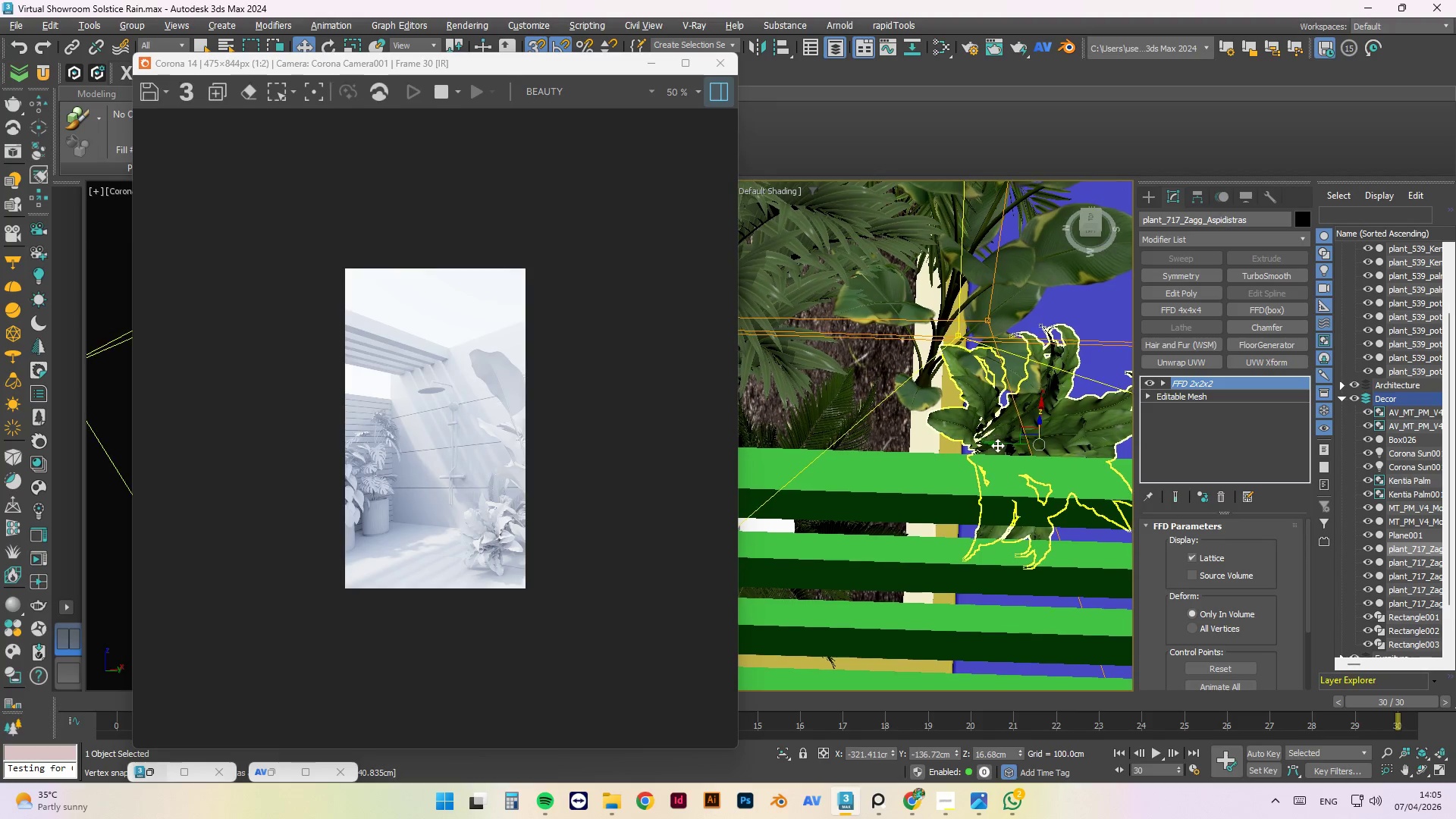 
left_click_drag(start_coordinate=[997, 445], to_coordinate=[952, 446])
 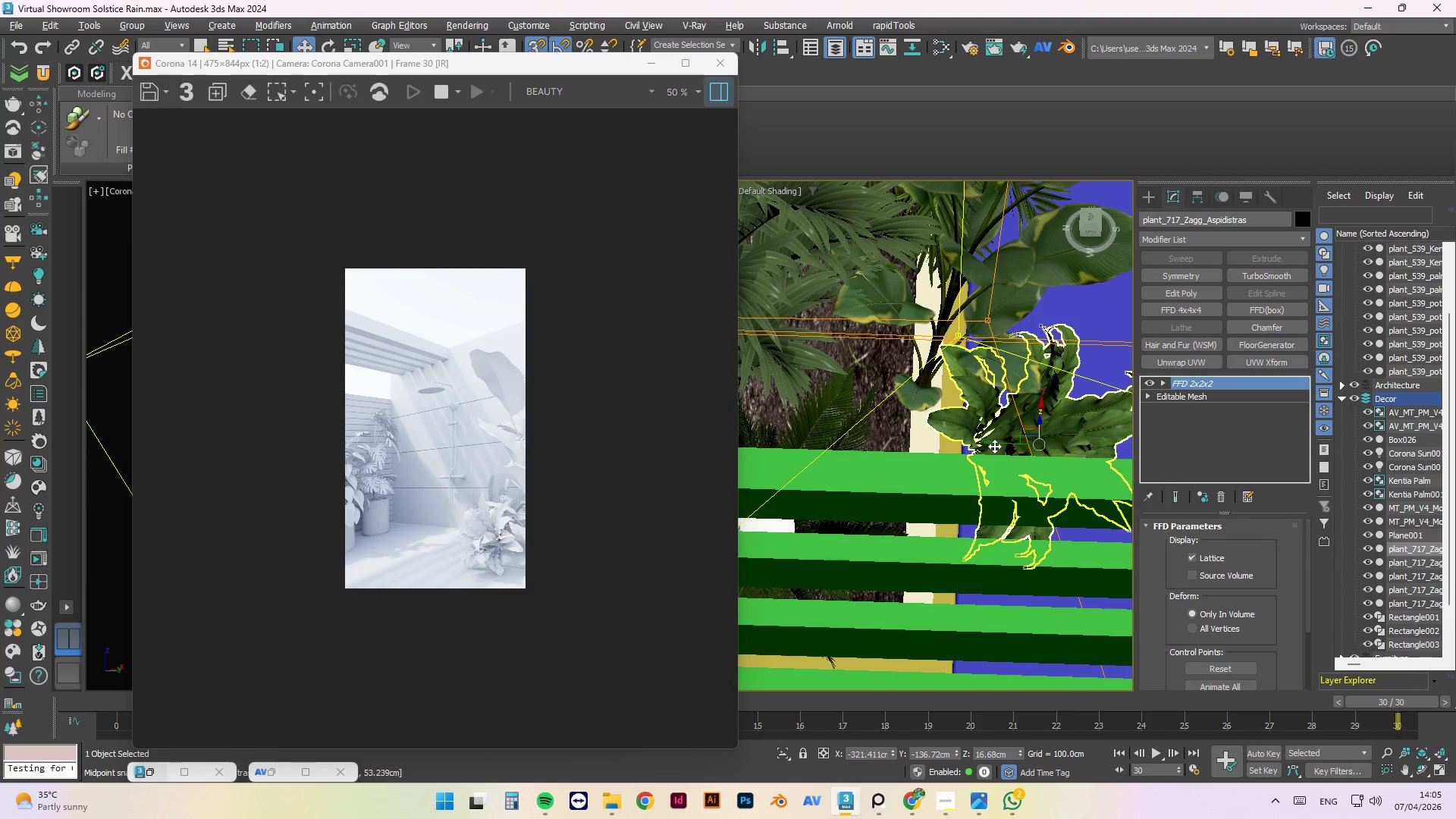 
left_click_drag(start_coordinate=[994, 446], to_coordinate=[930, 442])
 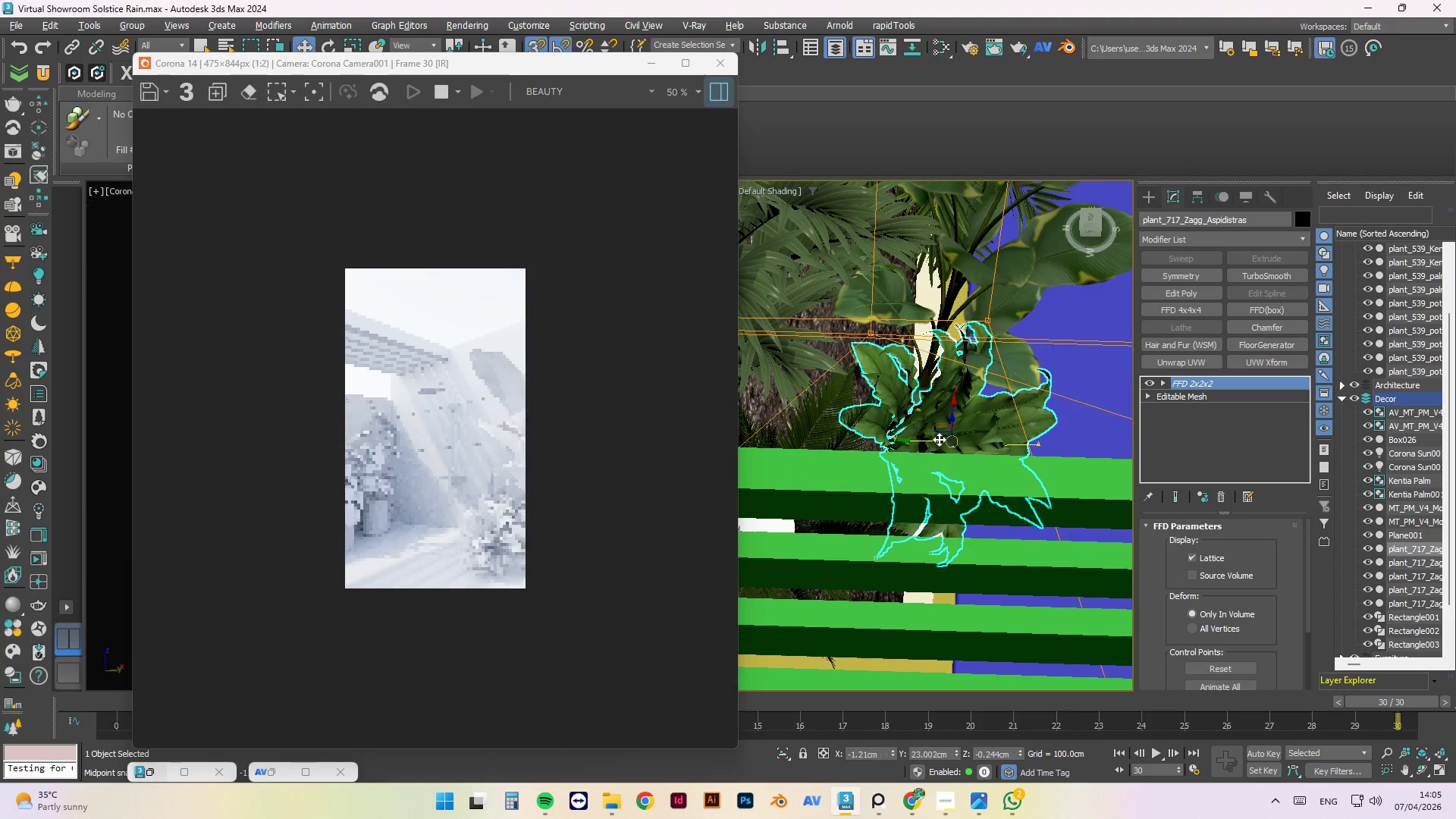 
key(S)
 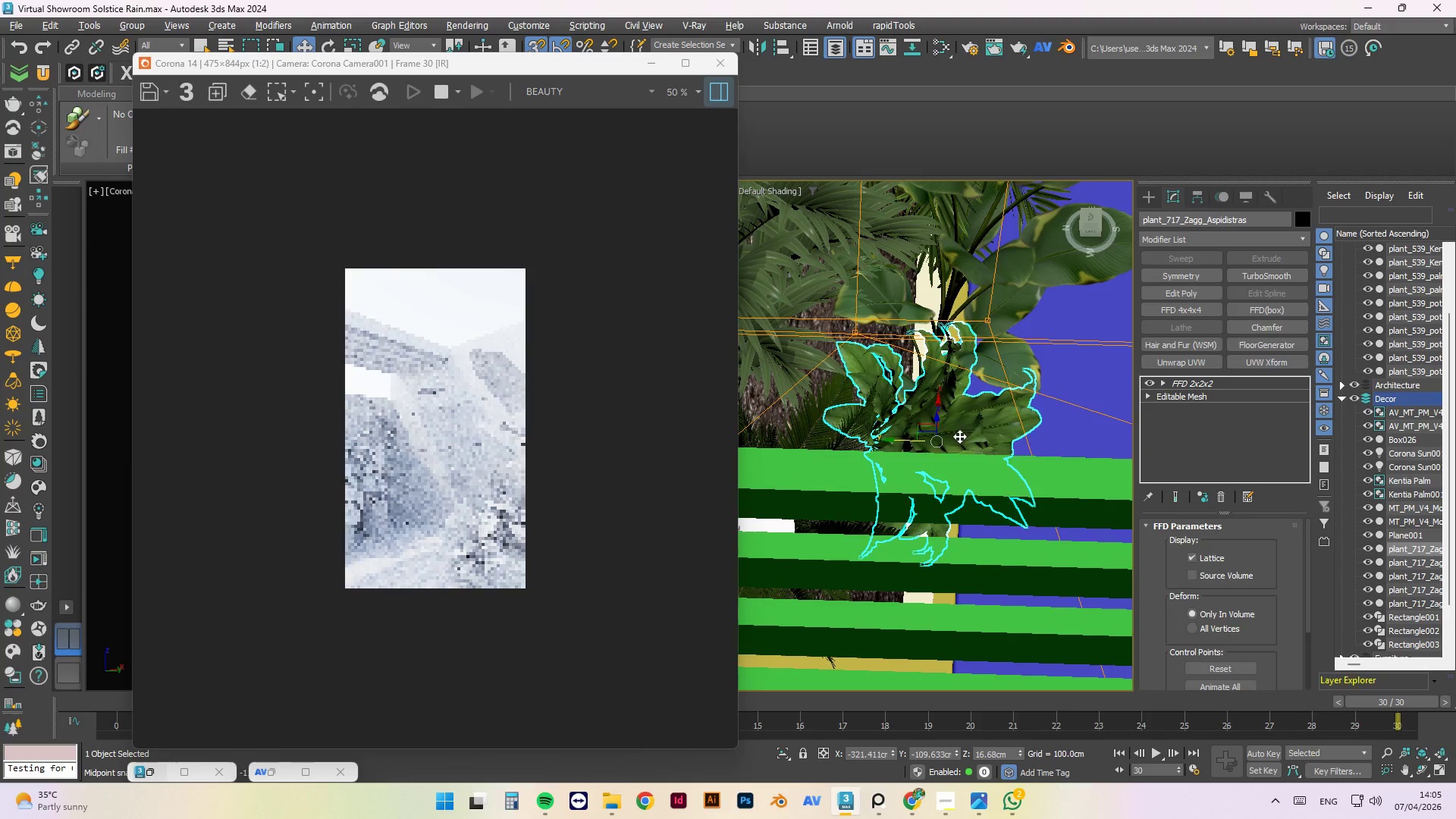 
hold_key(key=AltLeft, duration=1.5)
 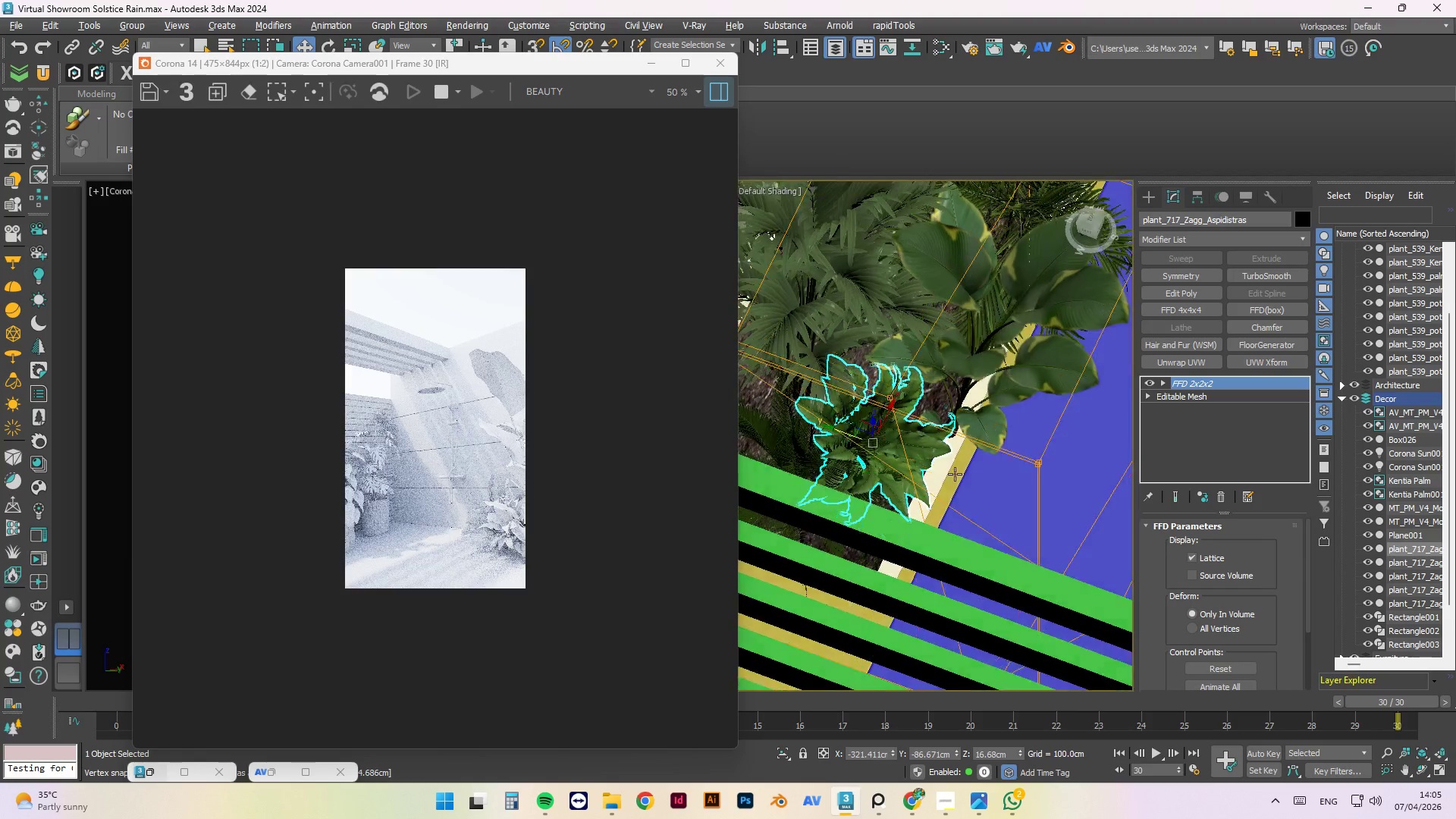 
hold_key(key=AltLeft, duration=1.52)
 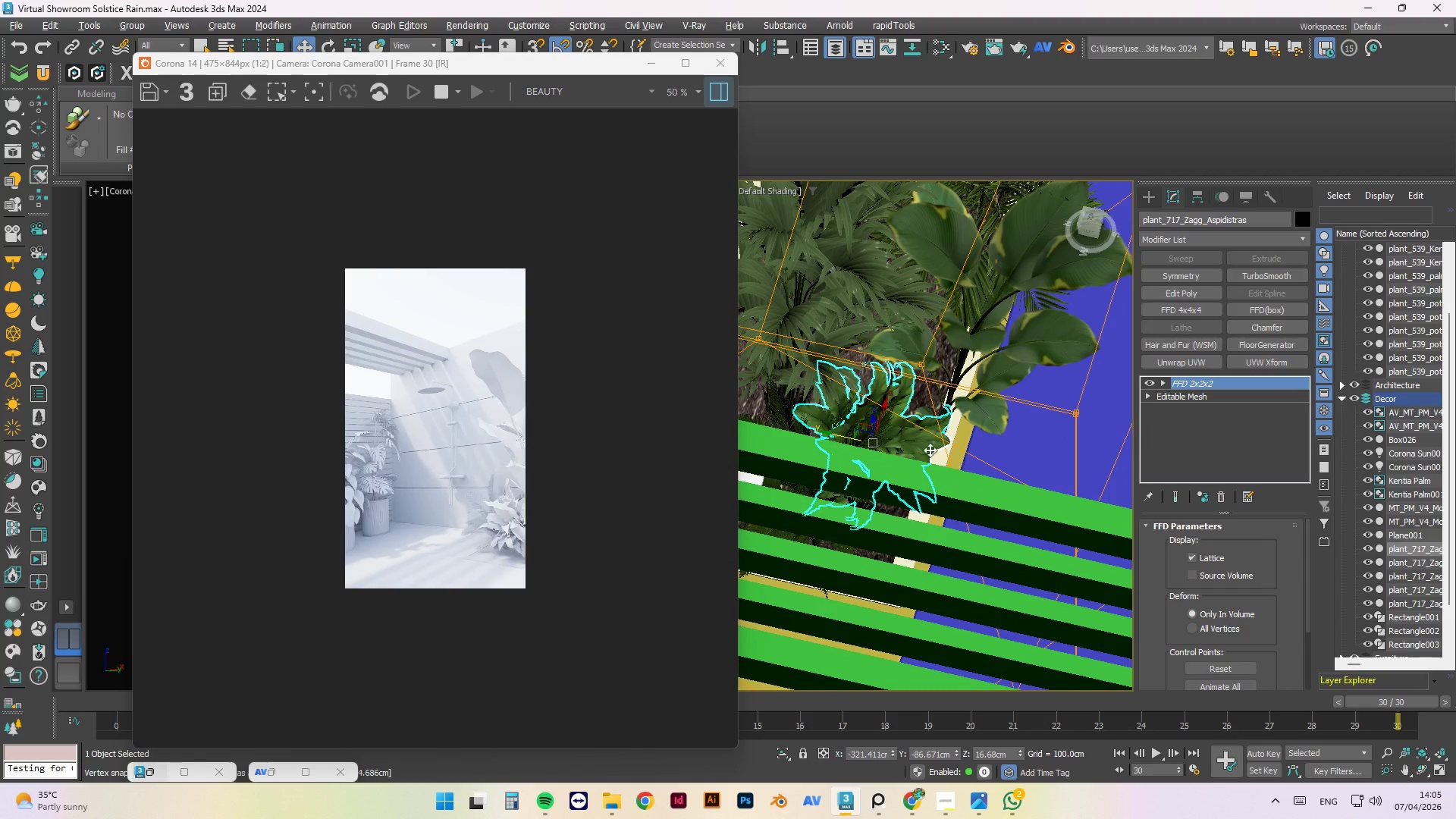 
scroll: coordinate [927, 453], scroll_direction: down, amount: 3.0
 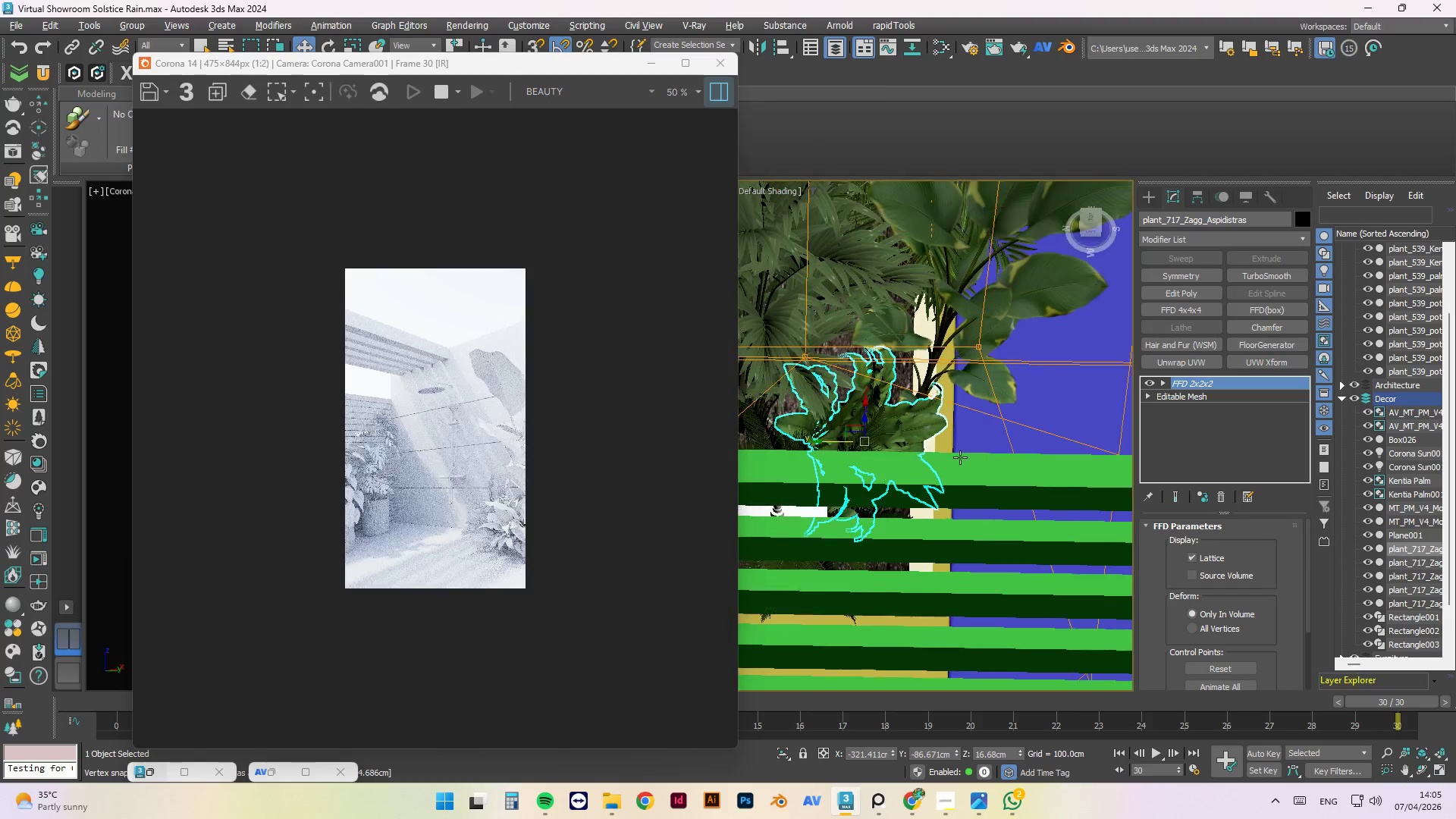 
key(Alt+AltLeft)
 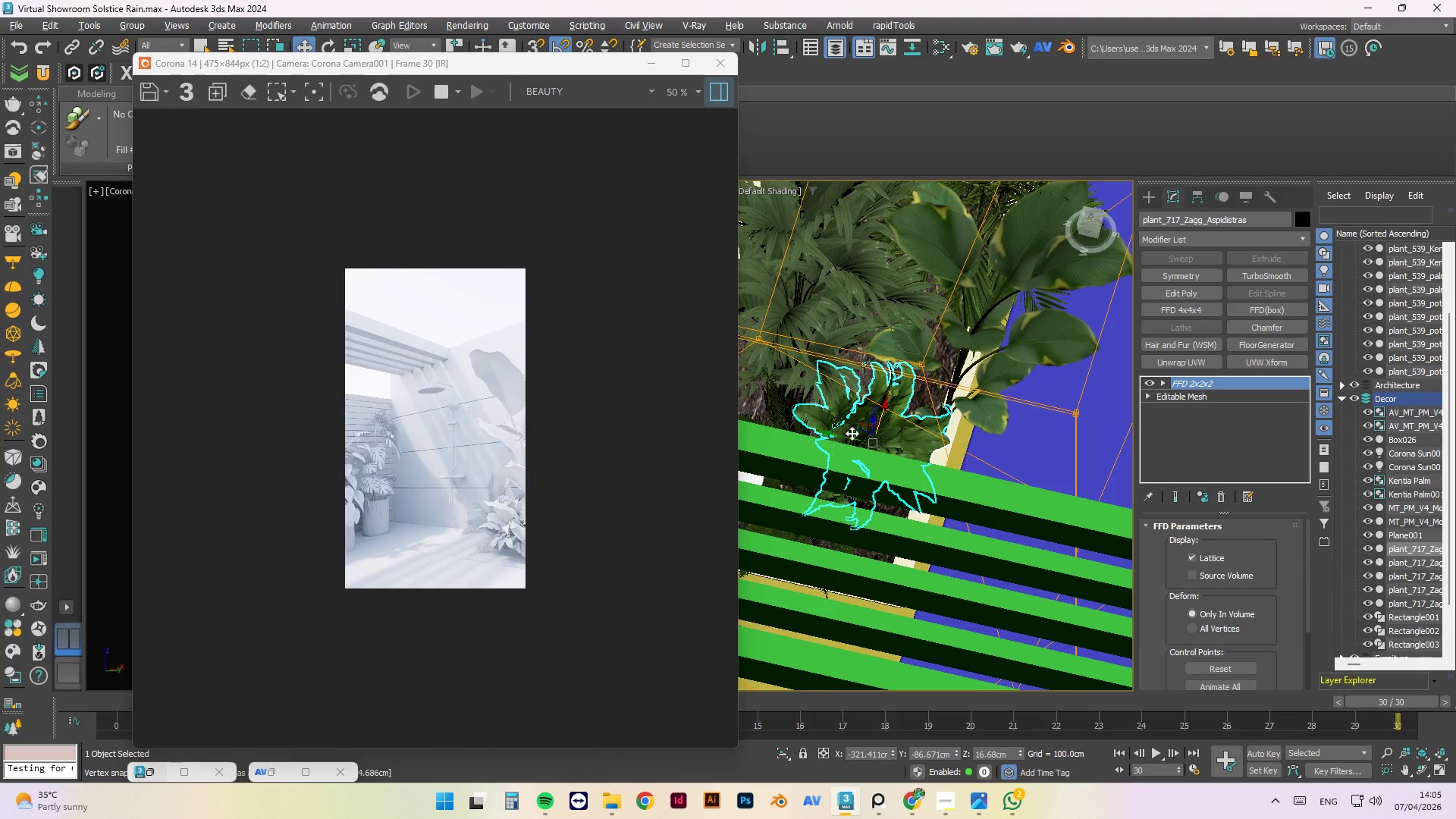 
key(Alt+AltLeft)
 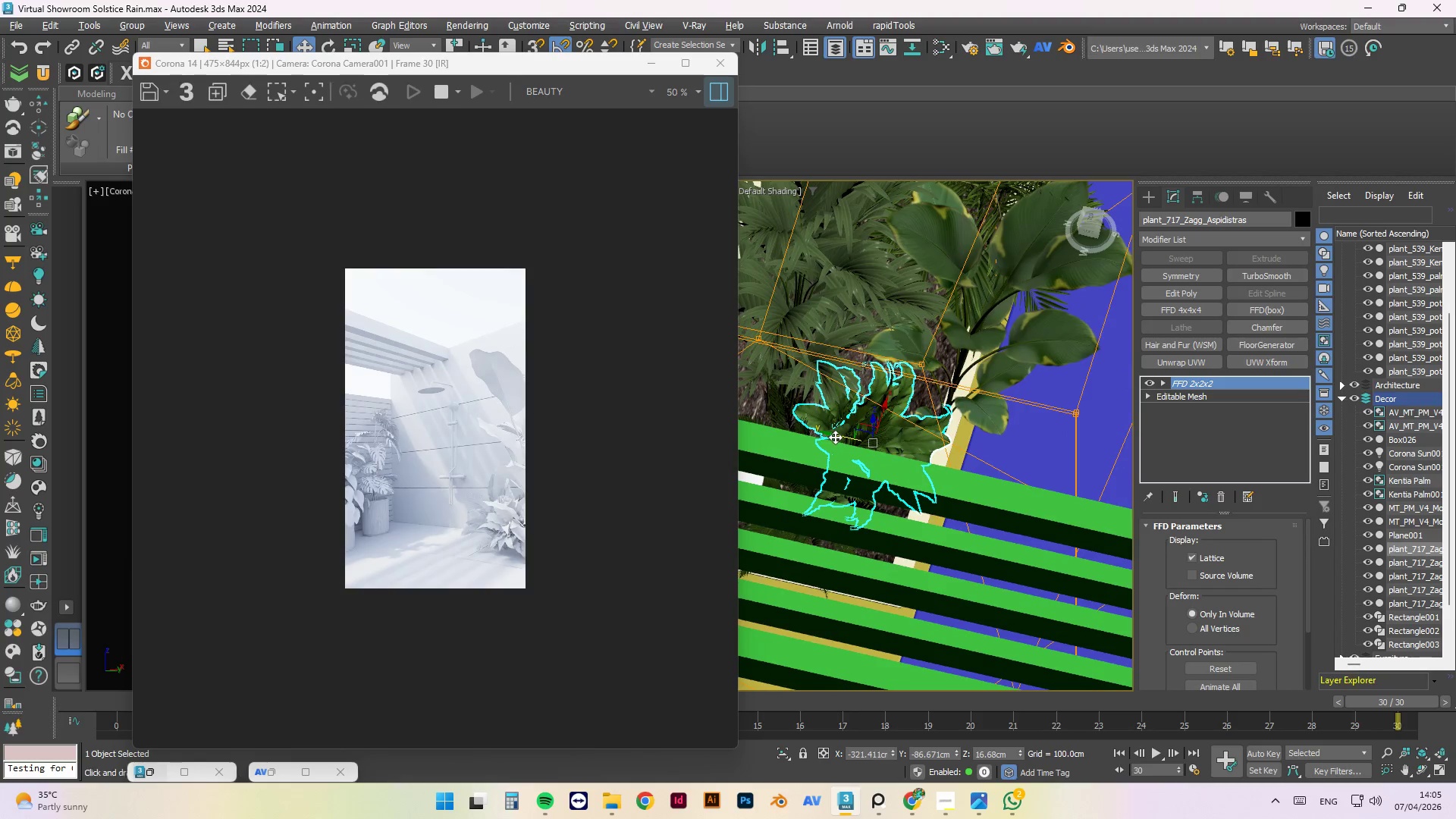 
left_click_drag(start_coordinate=[836, 437], to_coordinate=[887, 455])
 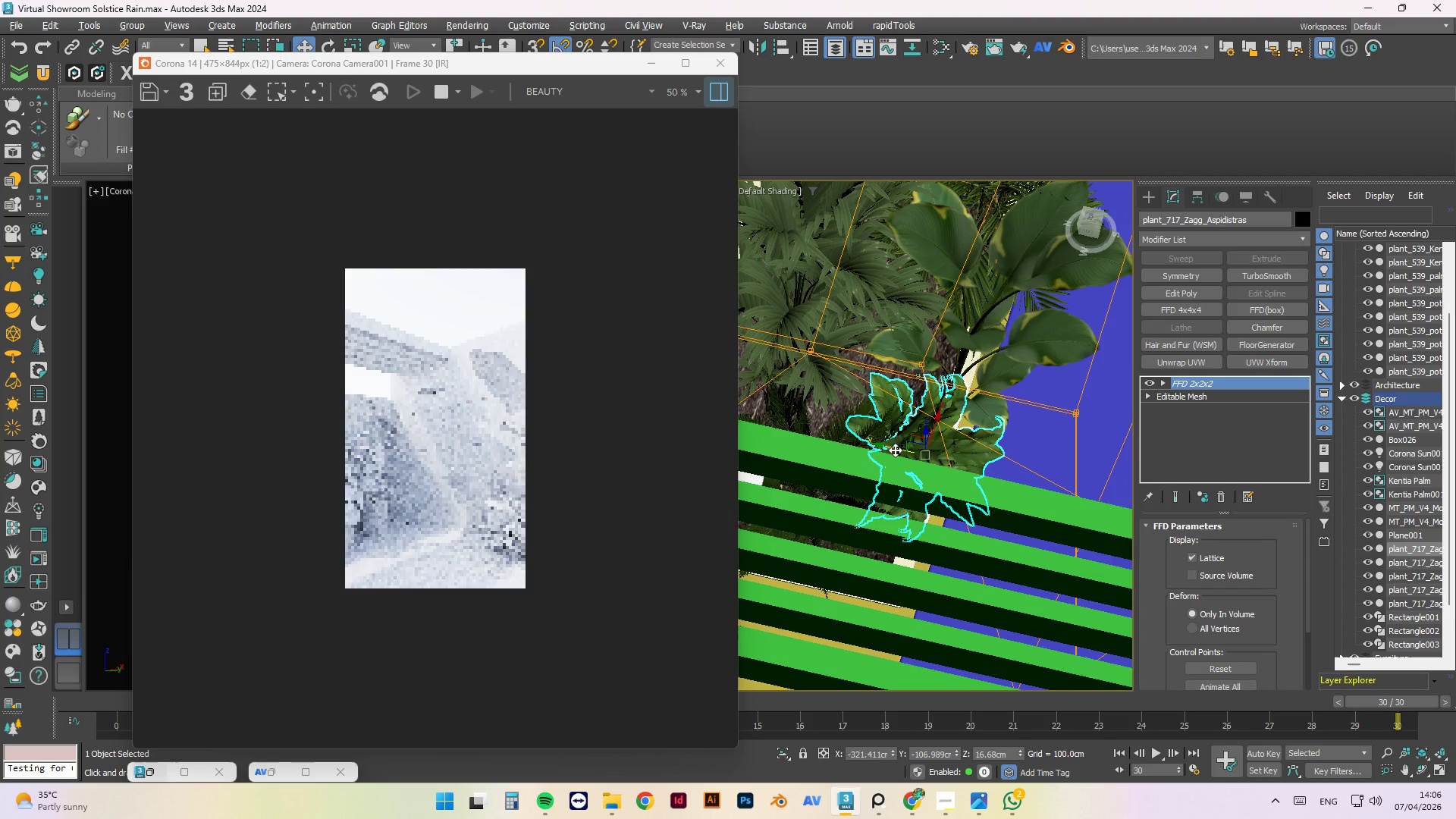 
hold_key(key=AltLeft, duration=1.5)
 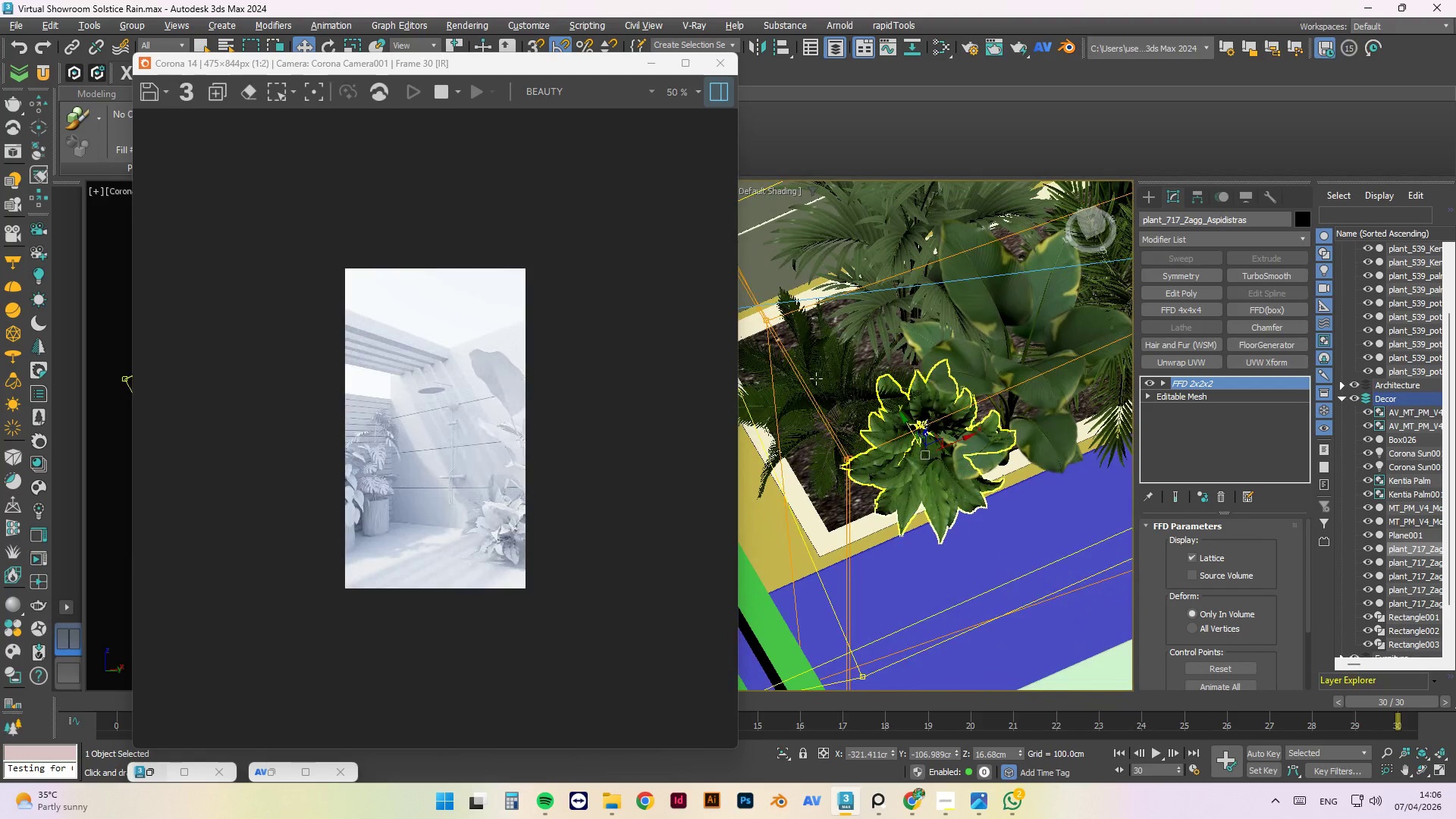 
hold_key(key=AltLeft, duration=0.44)
 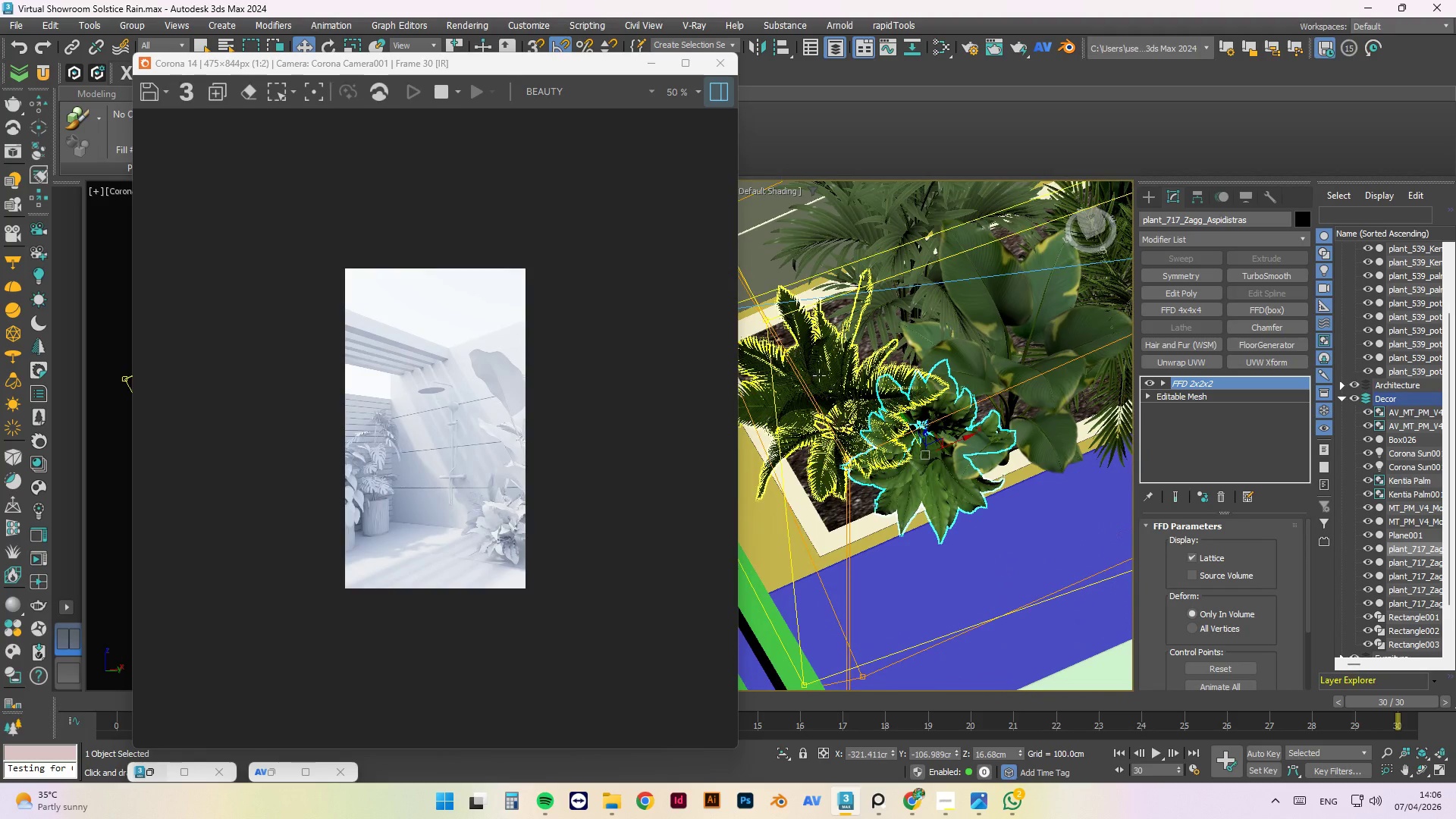 
left_click([821, 375])
 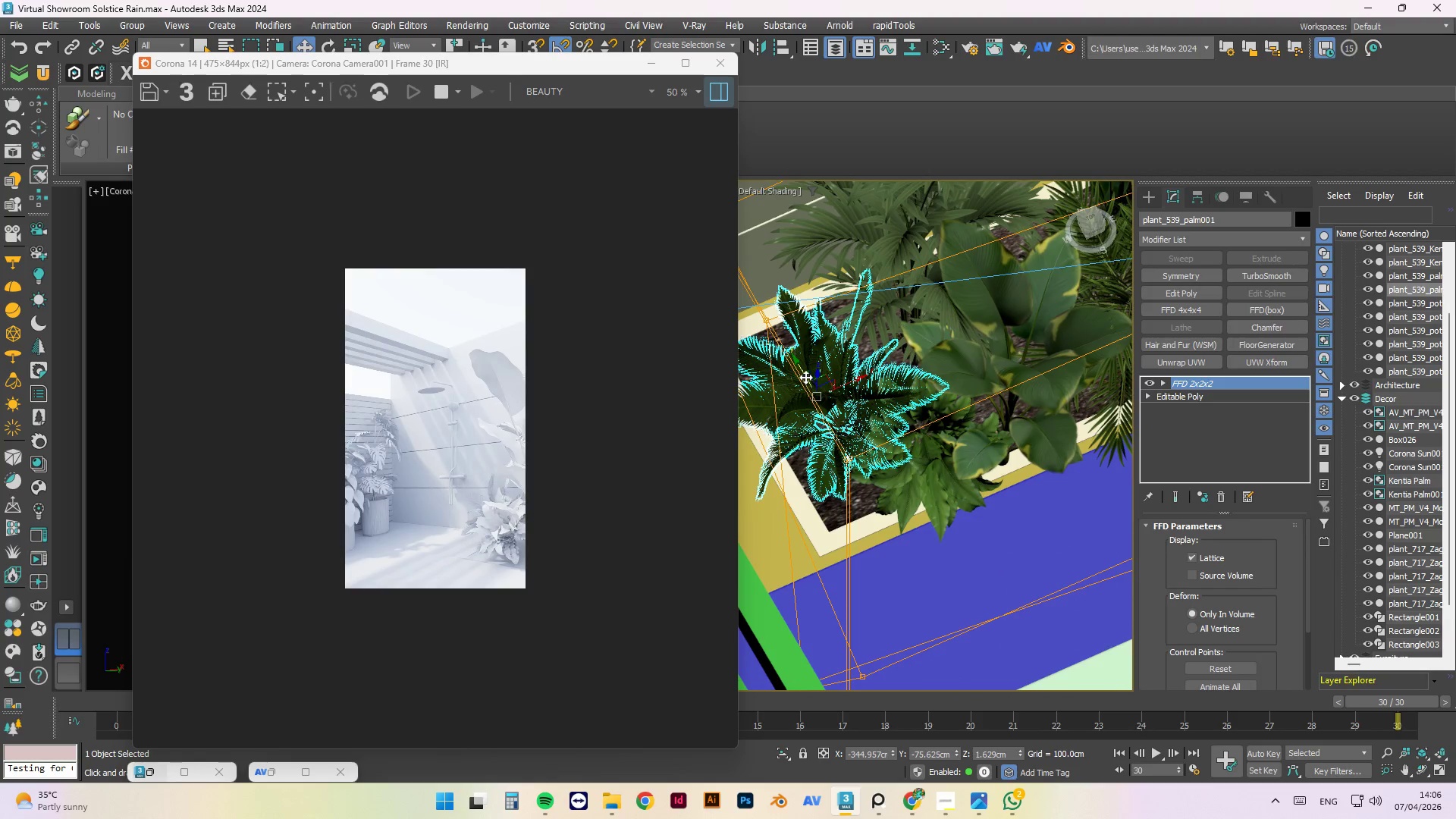 
left_click_drag(start_coordinate=[802, 369], to_coordinate=[762, 344])
 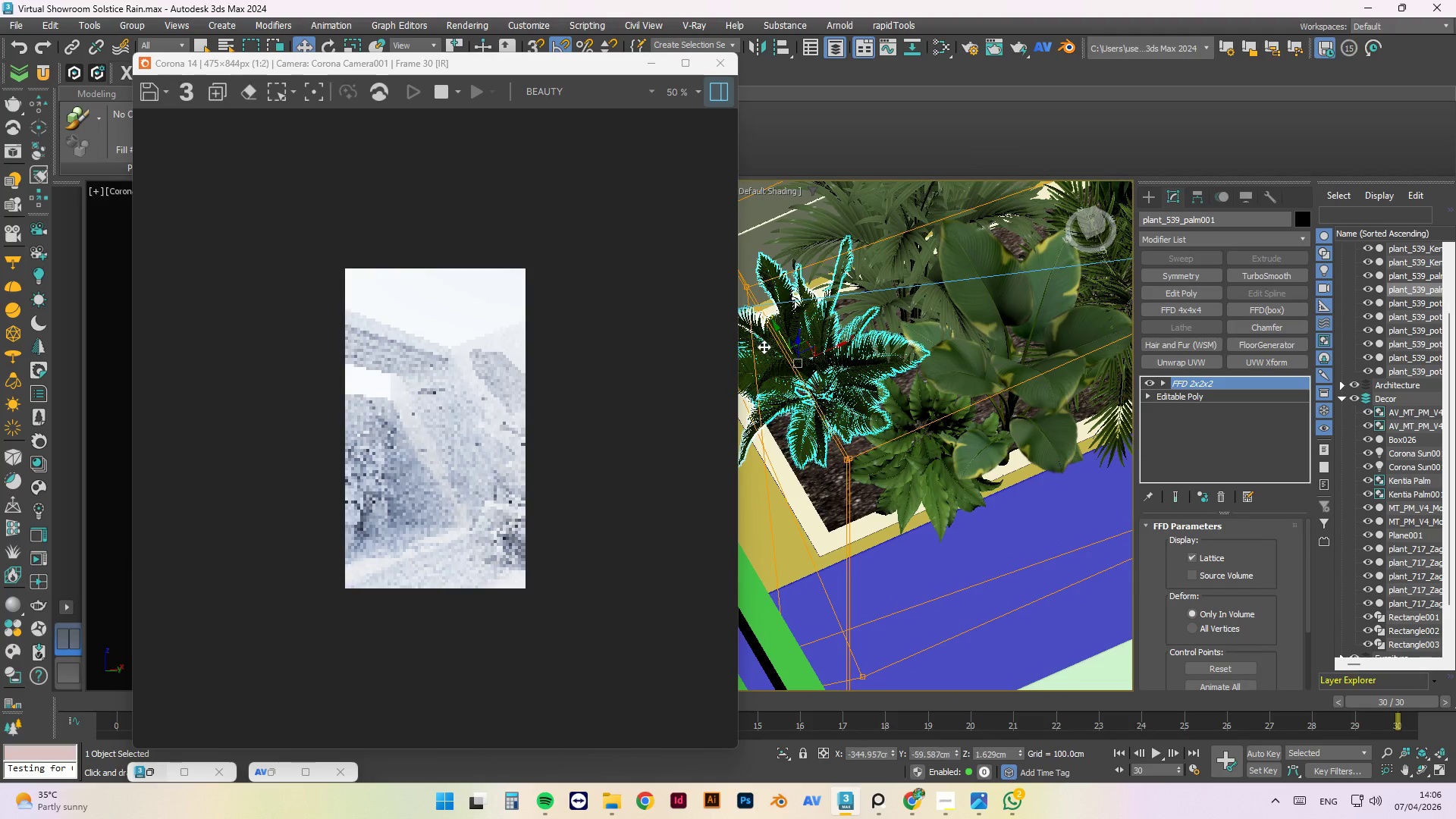 
hold_key(key=AltLeft, duration=1.5)
 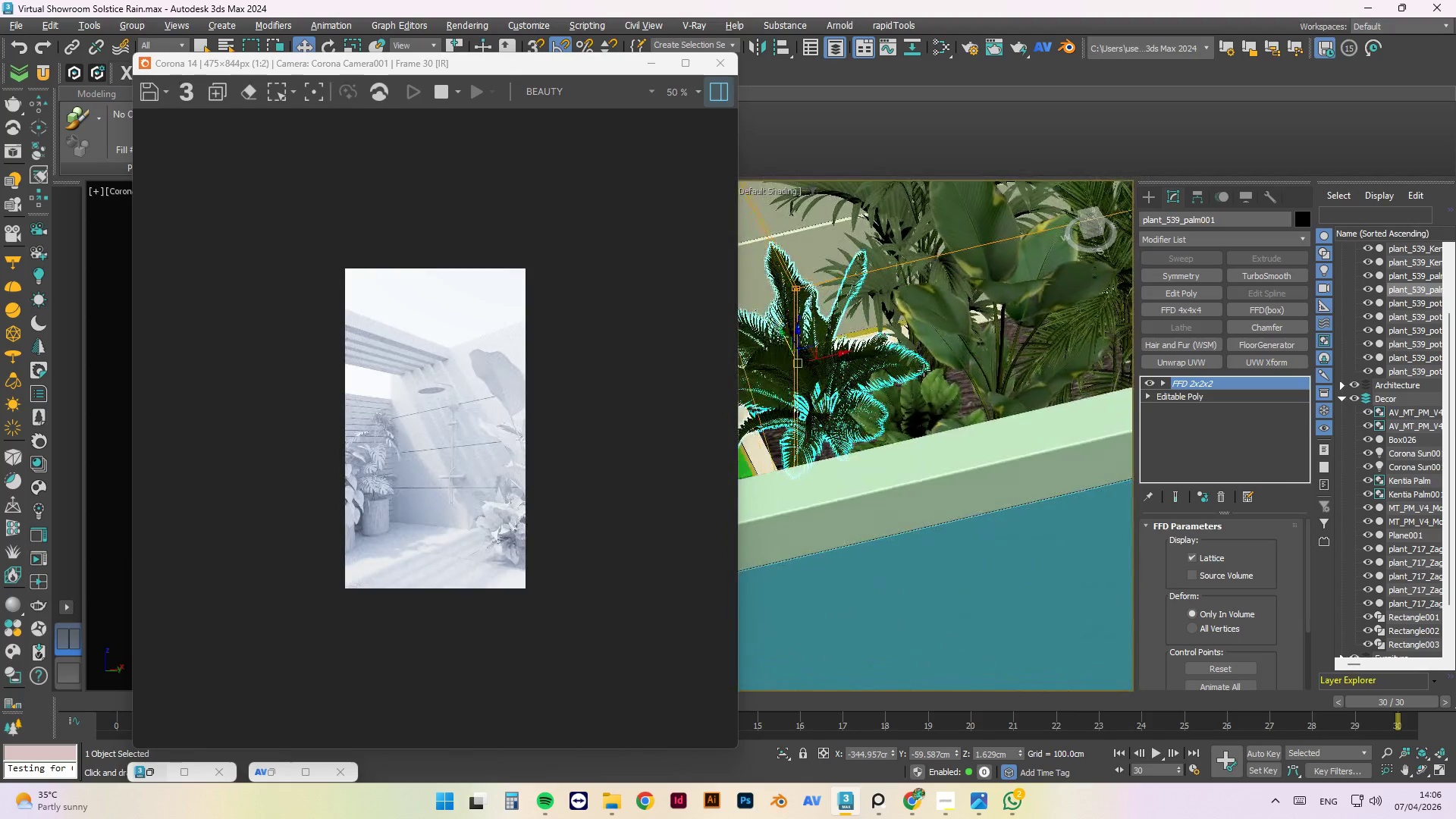 
hold_key(key=AltLeft, duration=1.5)
 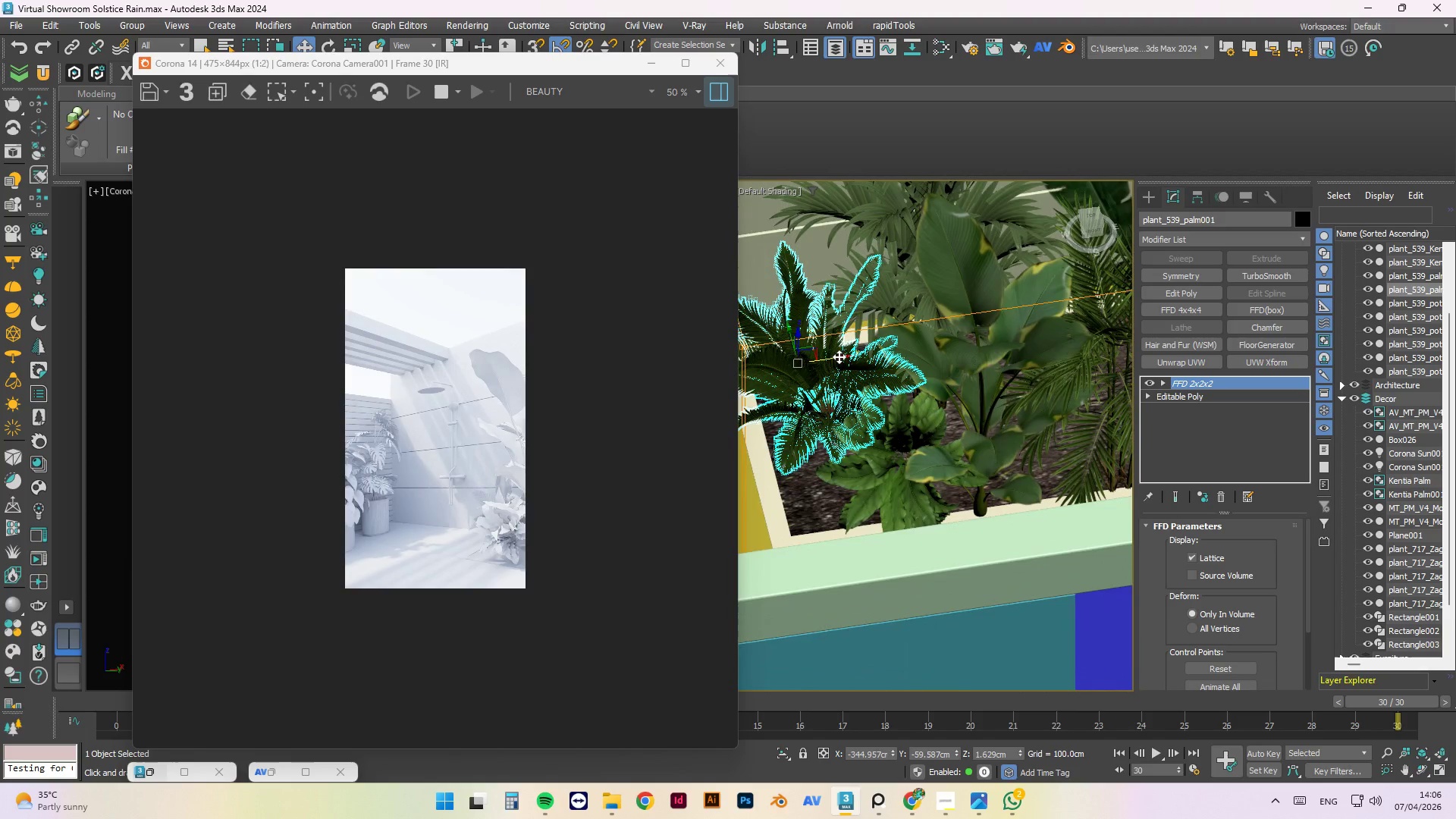 
hold_key(key=AltLeft, duration=2.11)
left_click_drag(start_coordinate=[839, 356], to_coordinate=[828, 358])
 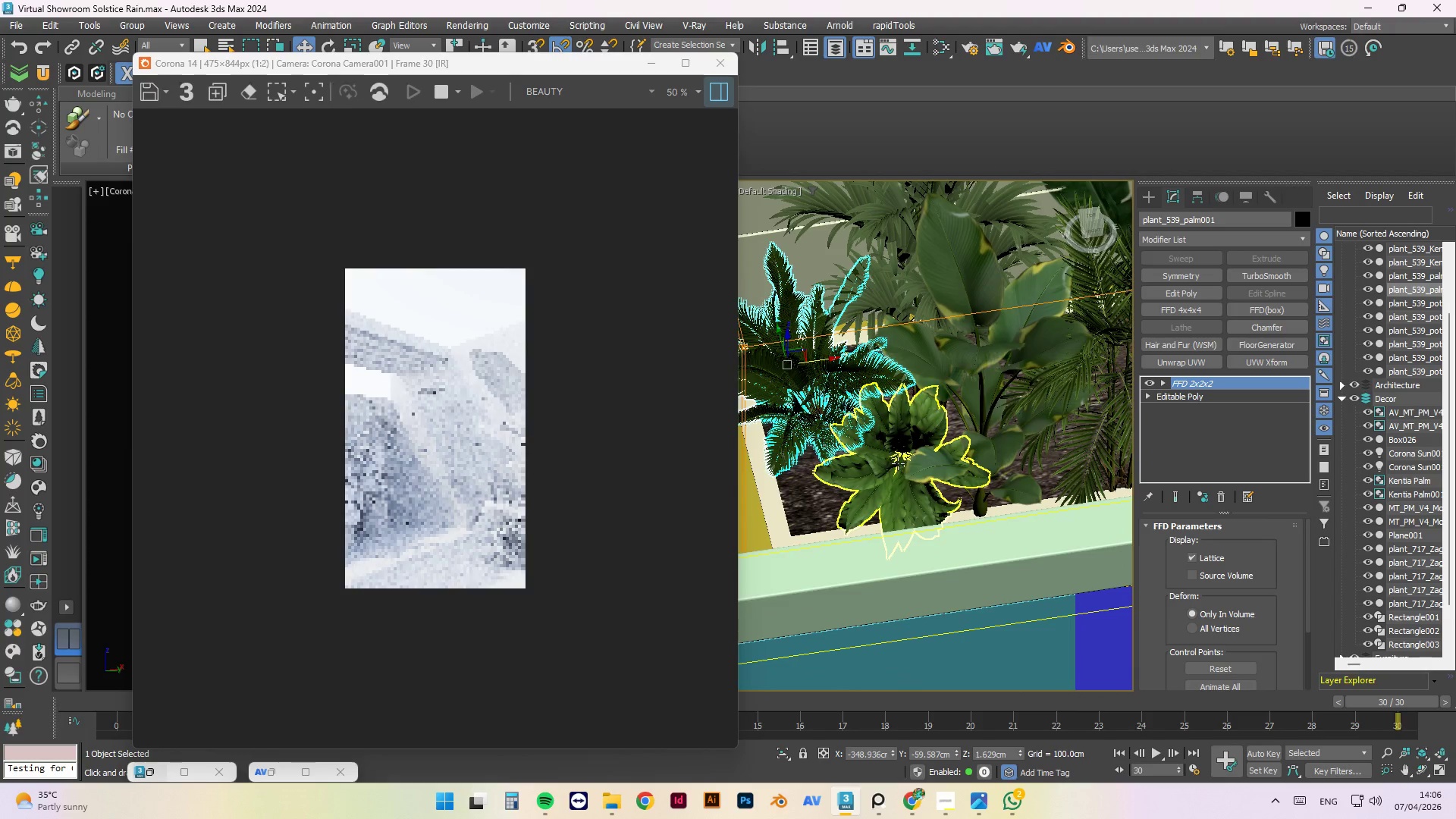 
hold_key(key=AltLeft, duration=1.42)
 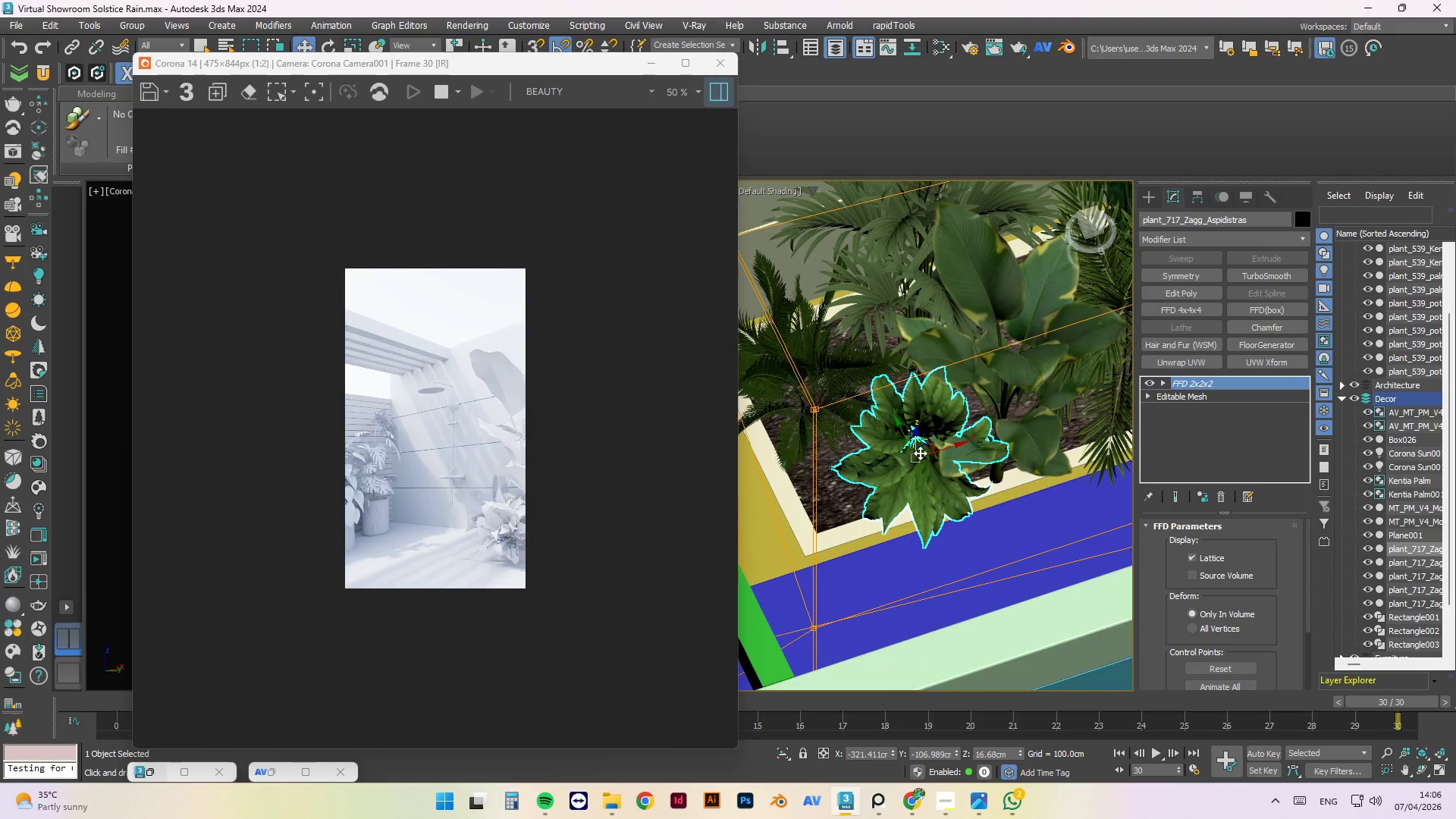 
left_click_drag(start_coordinate=[930, 450], to_coordinate=[874, 460])
 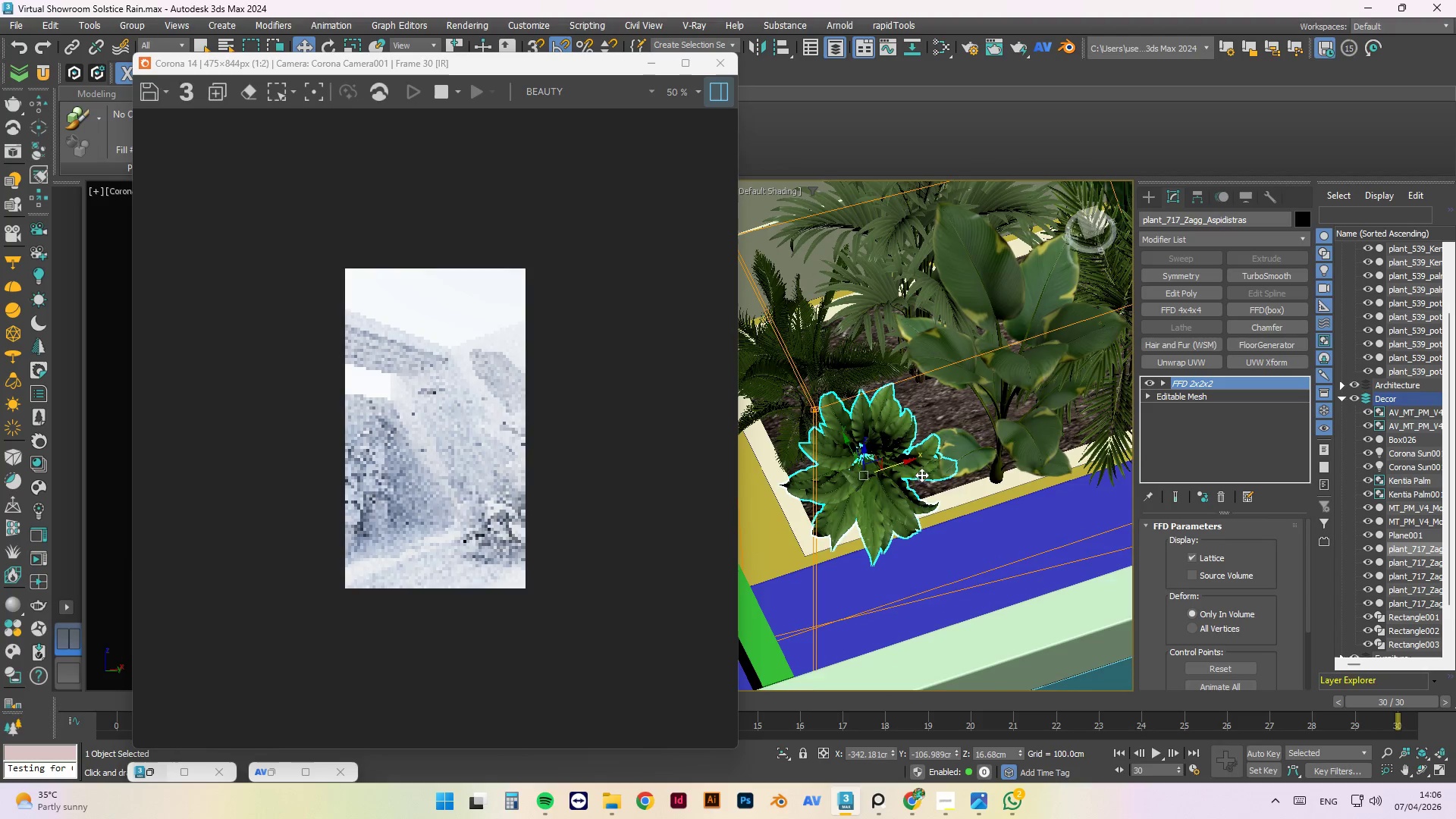 
hold_key(key=AltLeft, duration=1.52)
 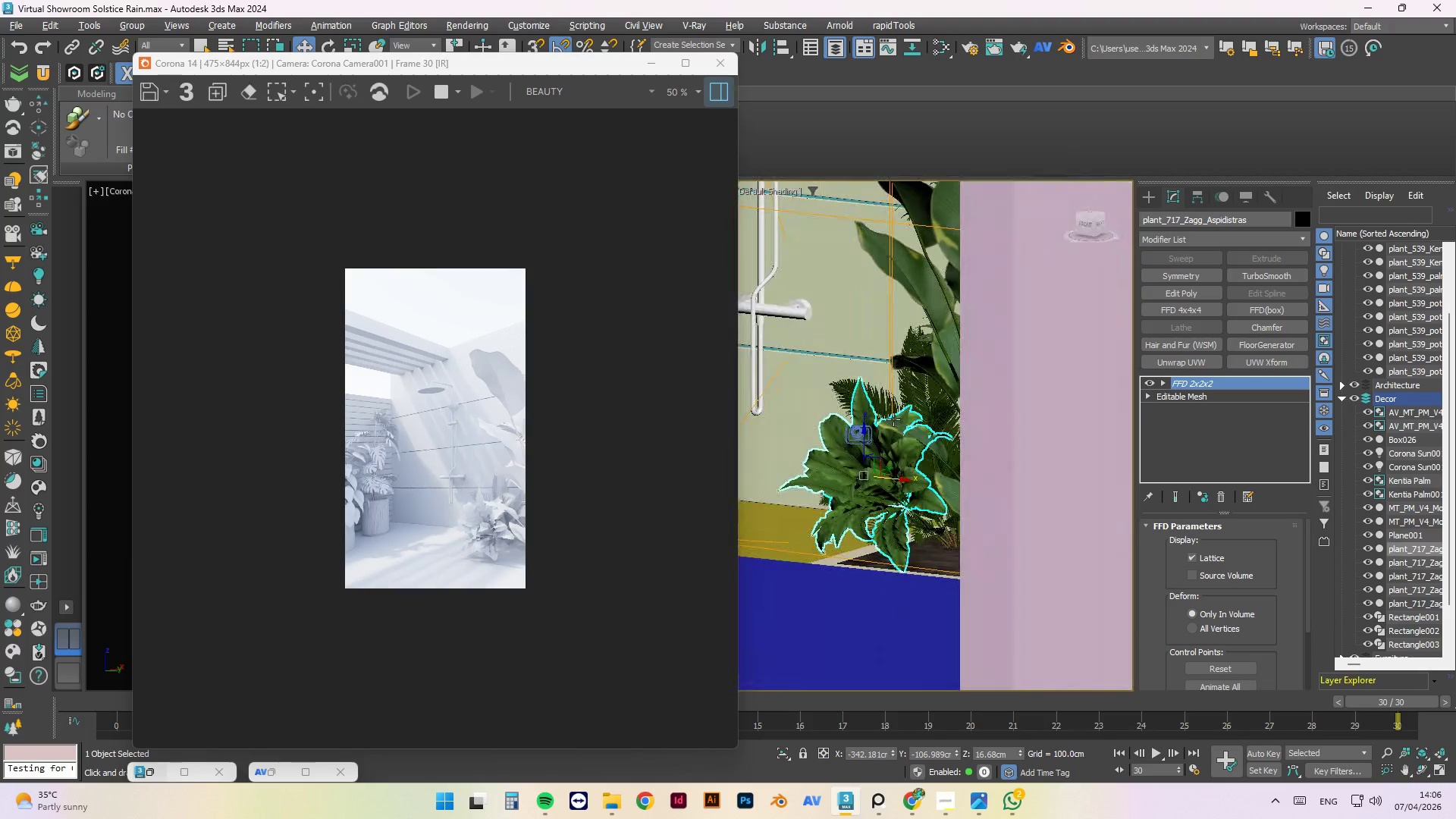 
hold_key(key=AltLeft, duration=1.12)
 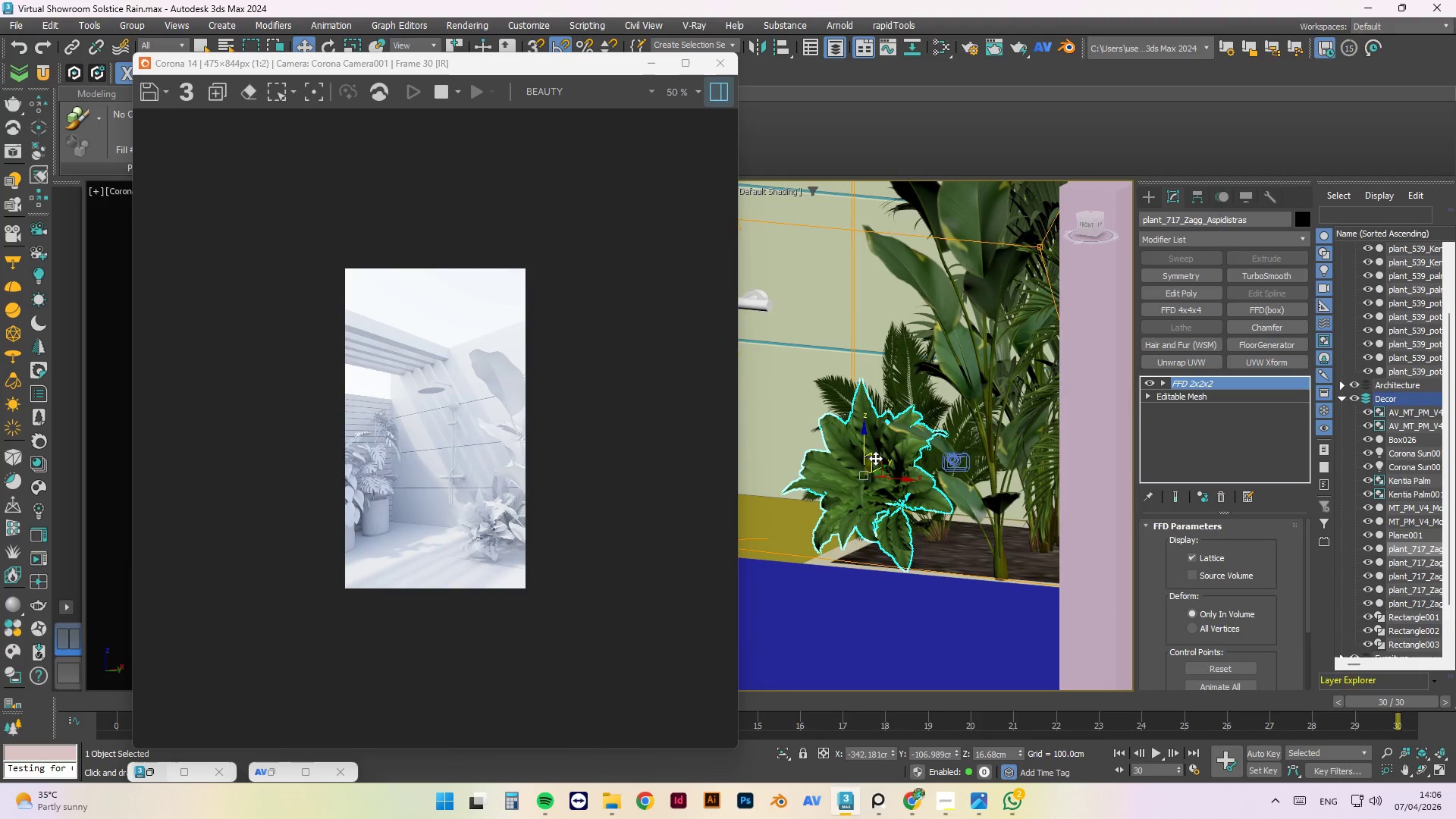 
left_click_drag(start_coordinate=[862, 445], to_coordinate=[872, 444])
 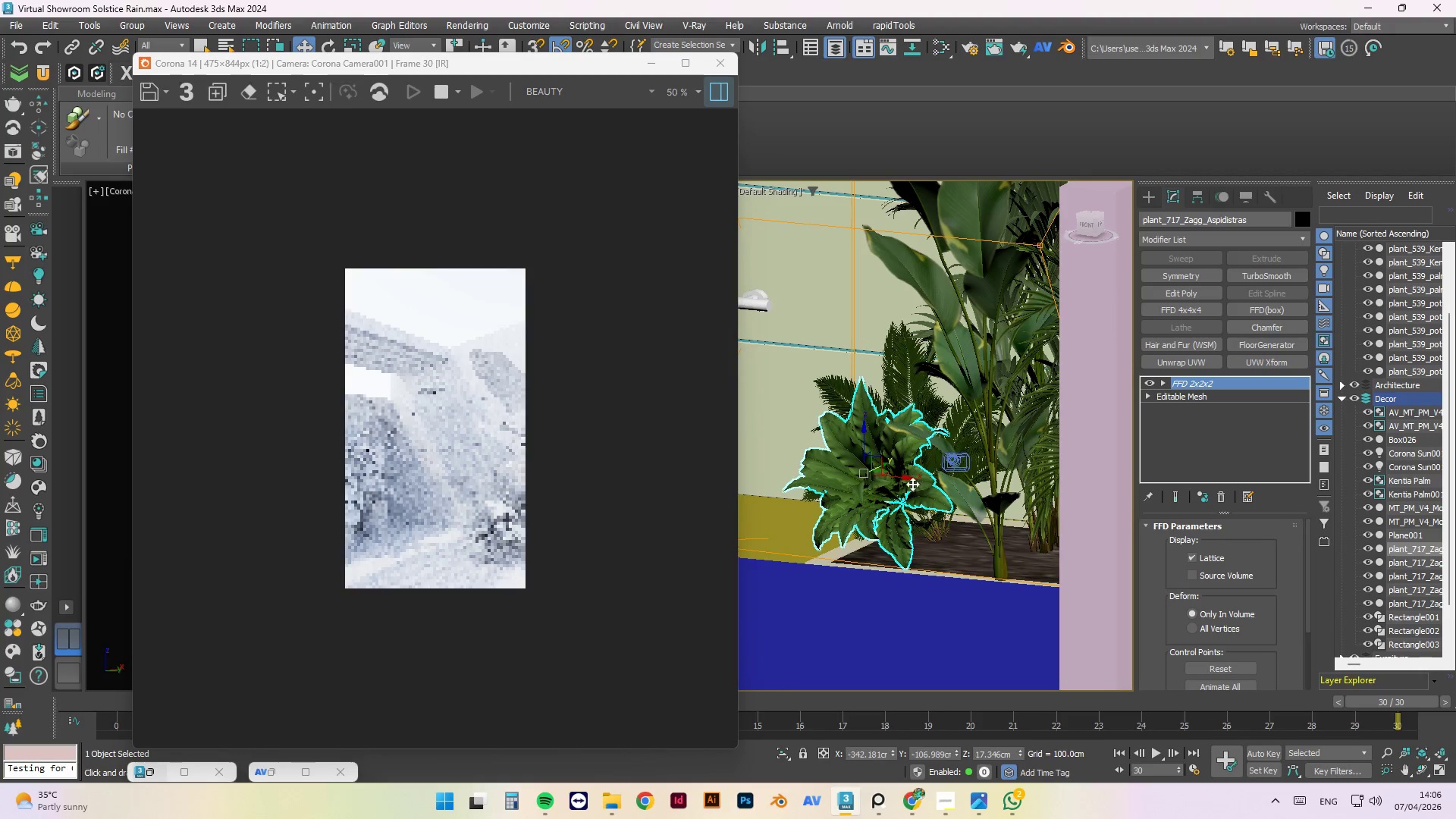 
hold_key(key=AltLeft, duration=1.5)
 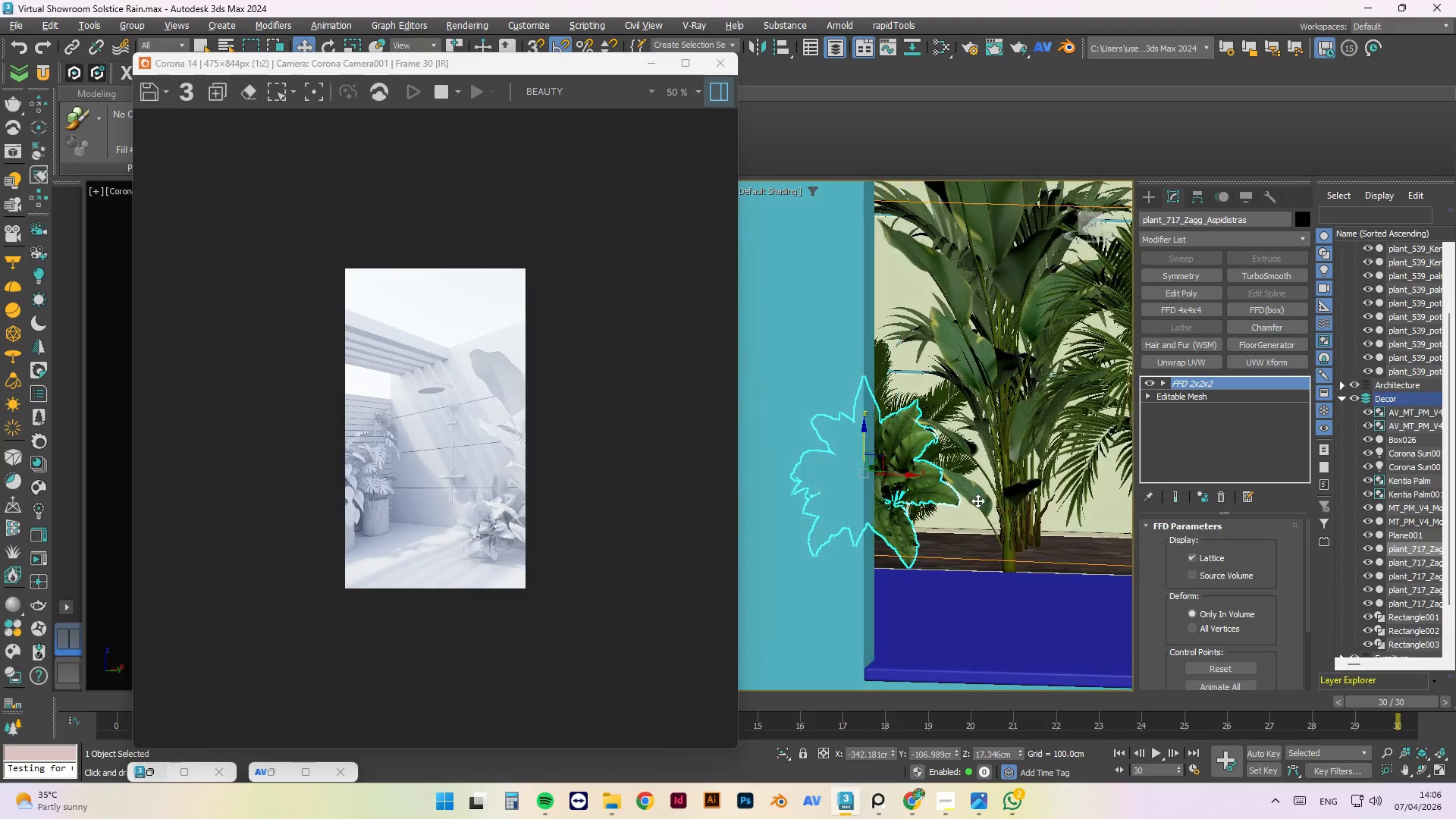 
hold_key(key=AltLeft, duration=1.44)
 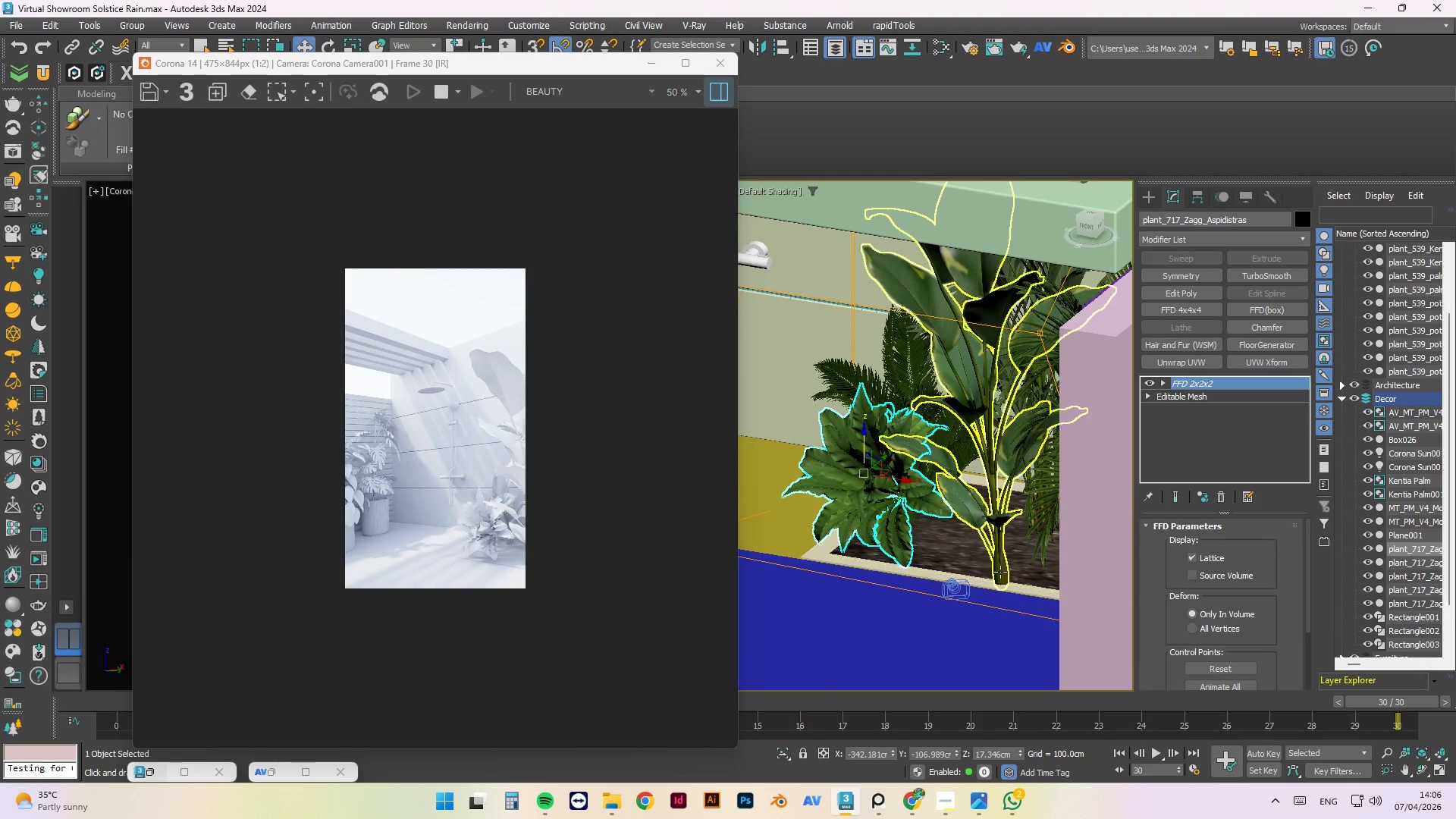 
left_click([1000, 572])
 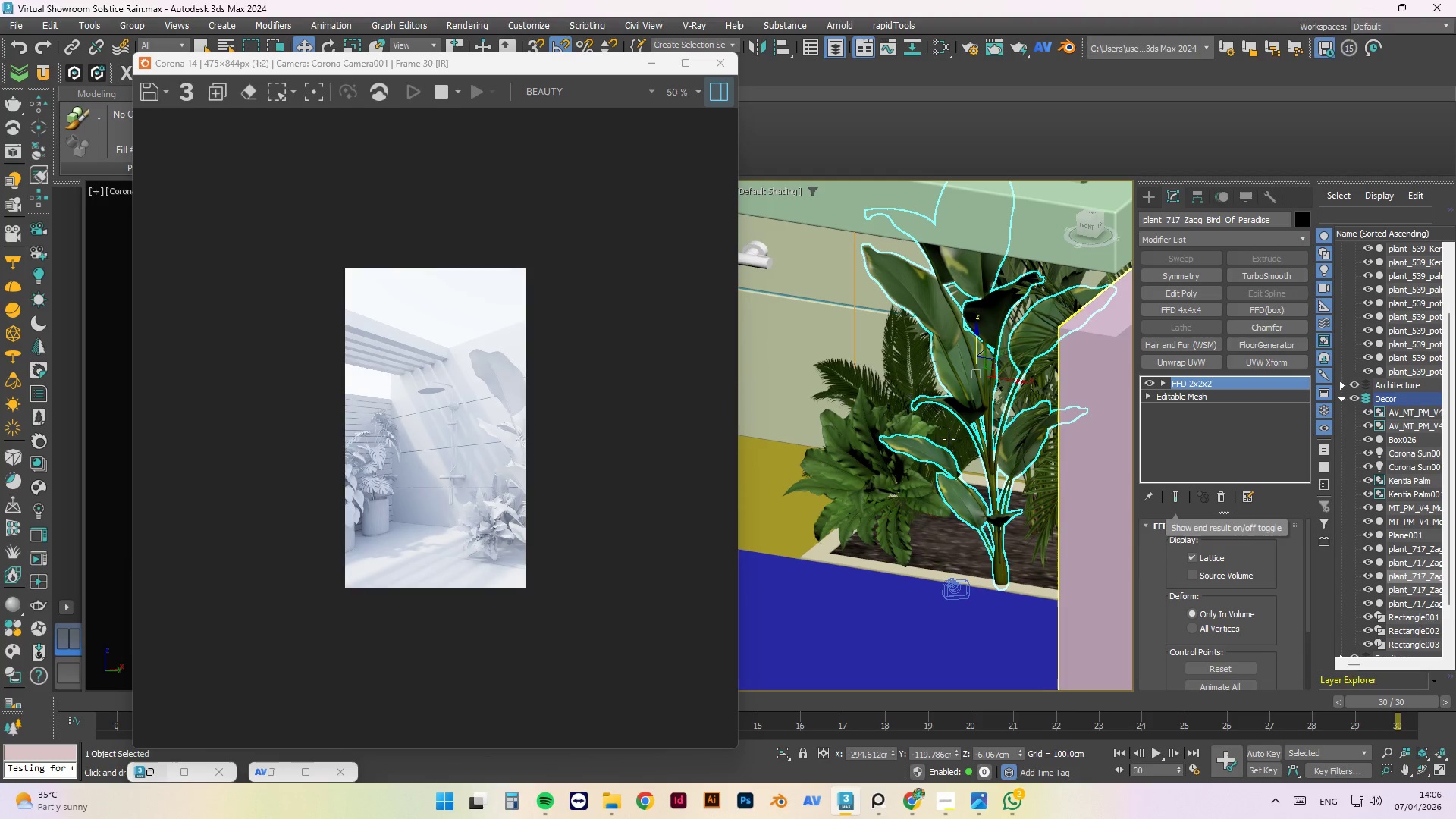 
hold_key(key=AltLeft, duration=1.5)
 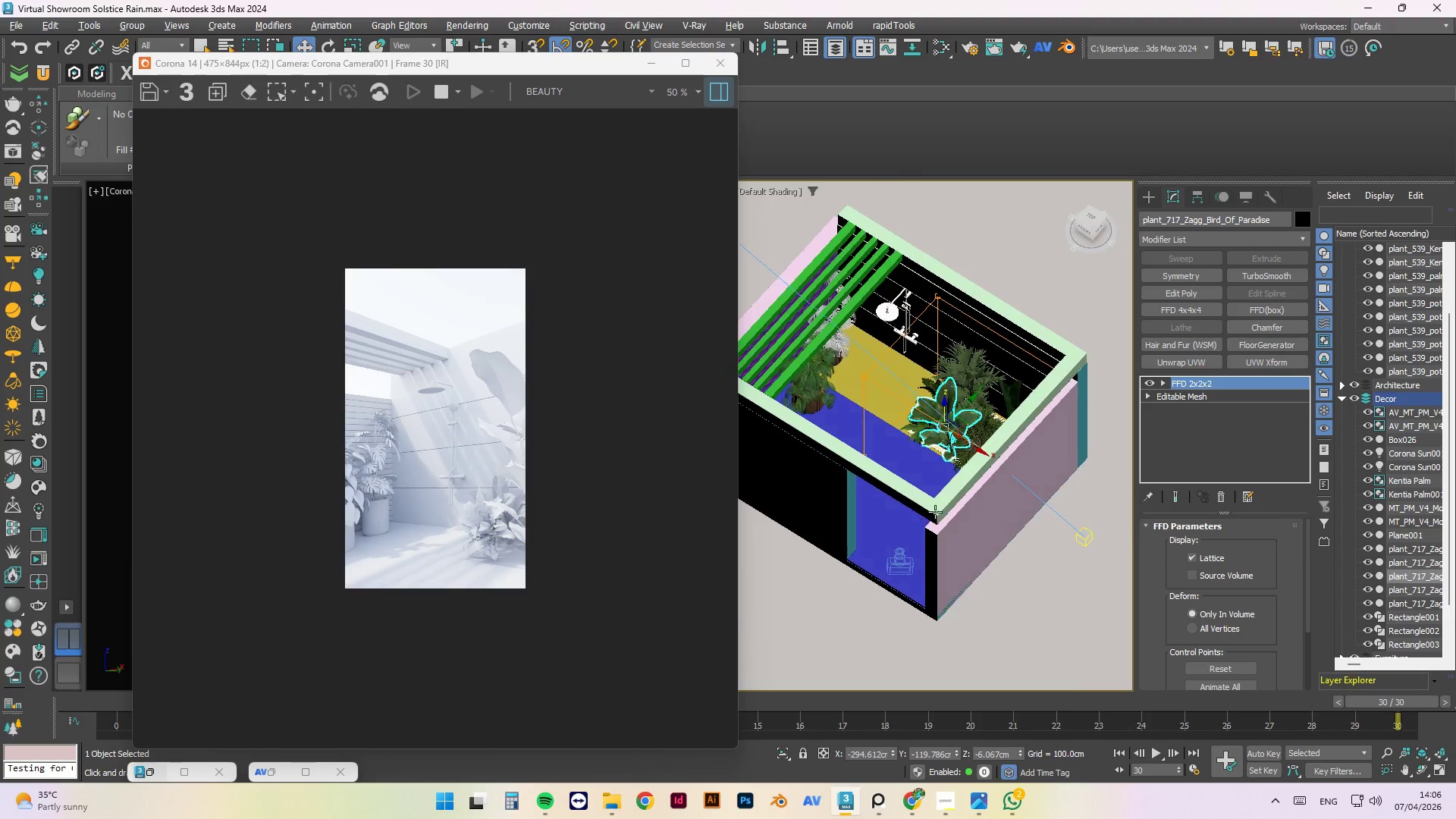 
scroll: coordinate [918, 455], scroll_direction: down, amount: 4.0
 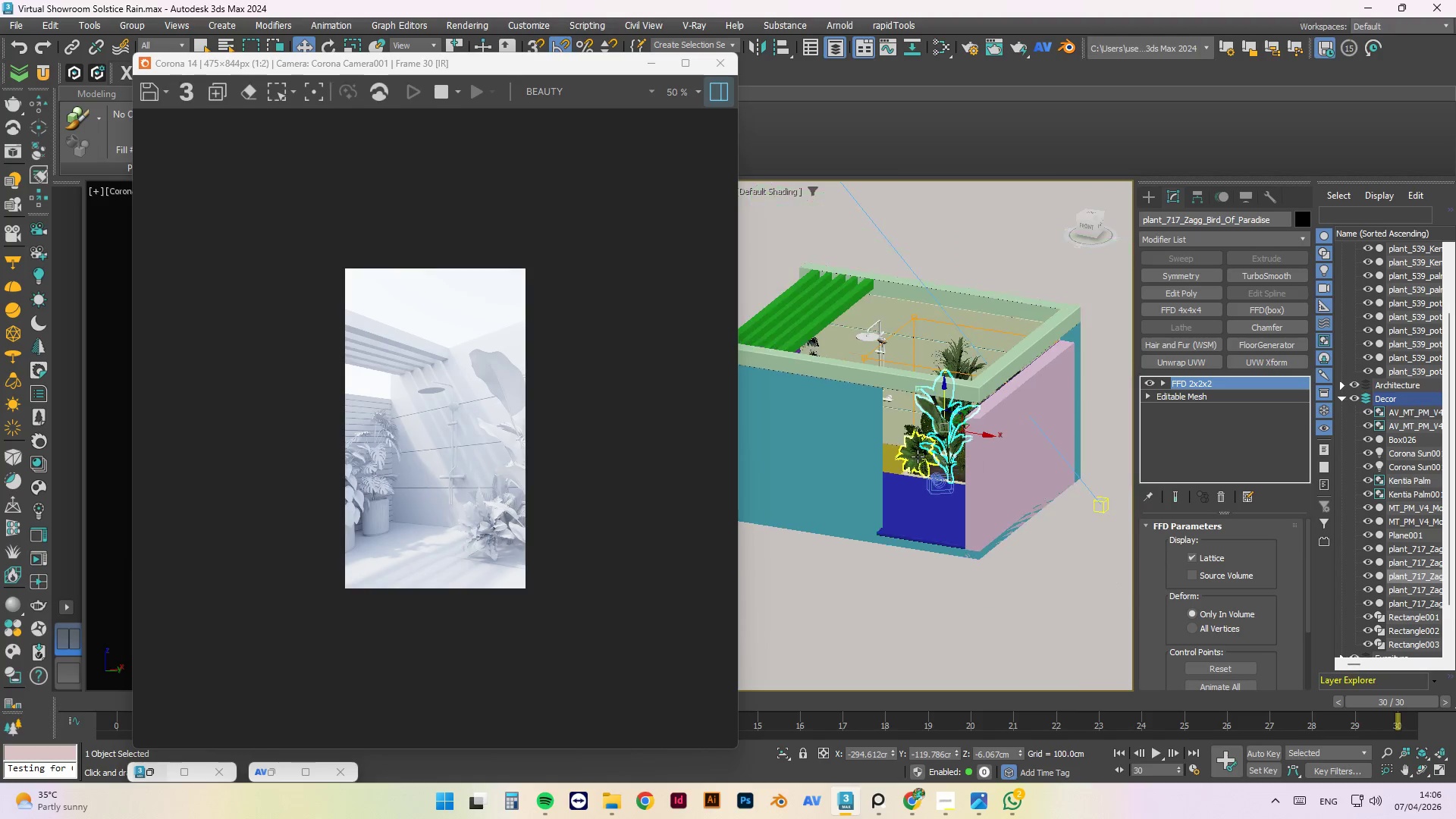 
key(Alt+AltLeft)
 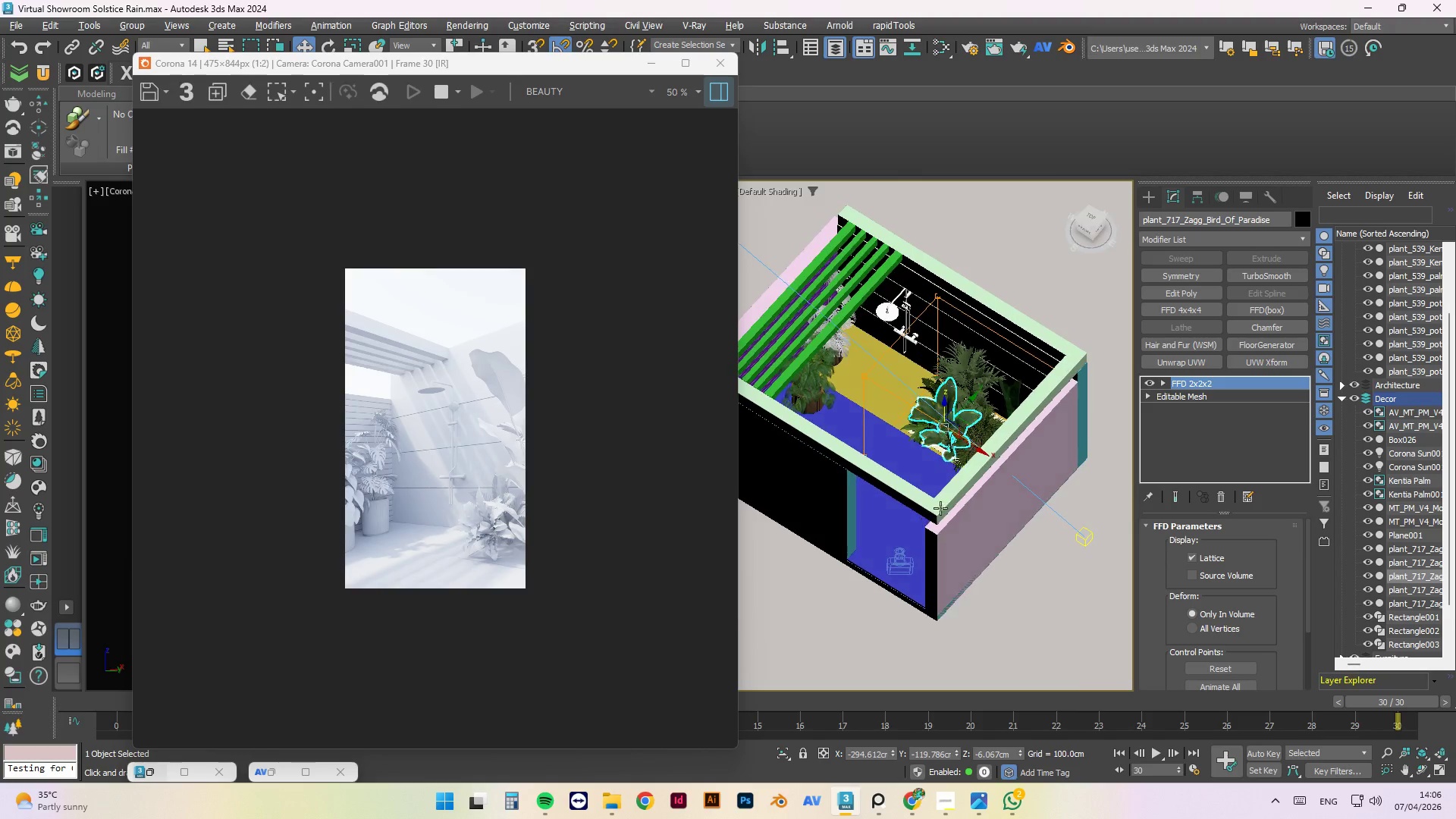 
key(Alt+AltLeft)
 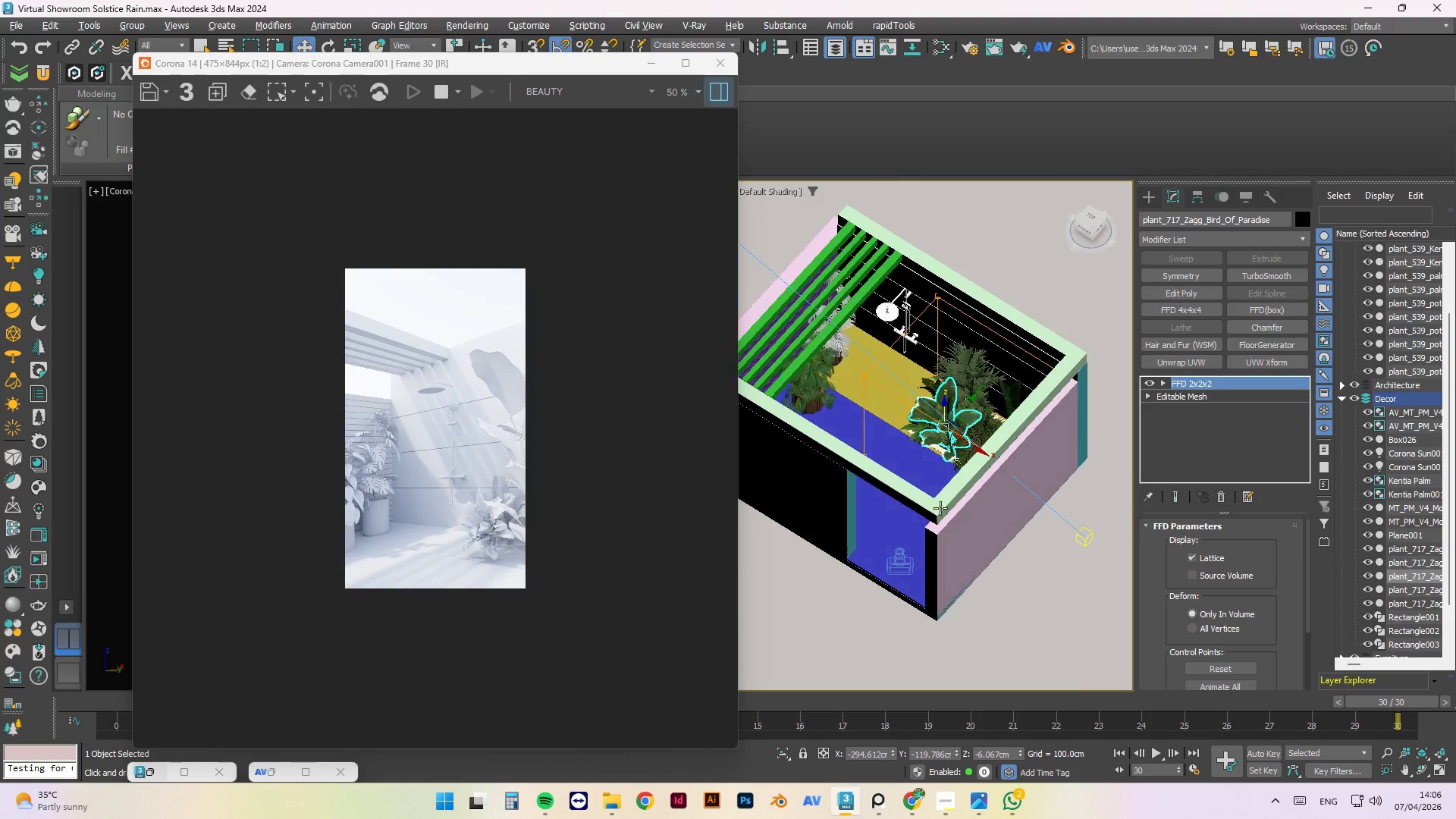 
key(Alt+AltLeft)
 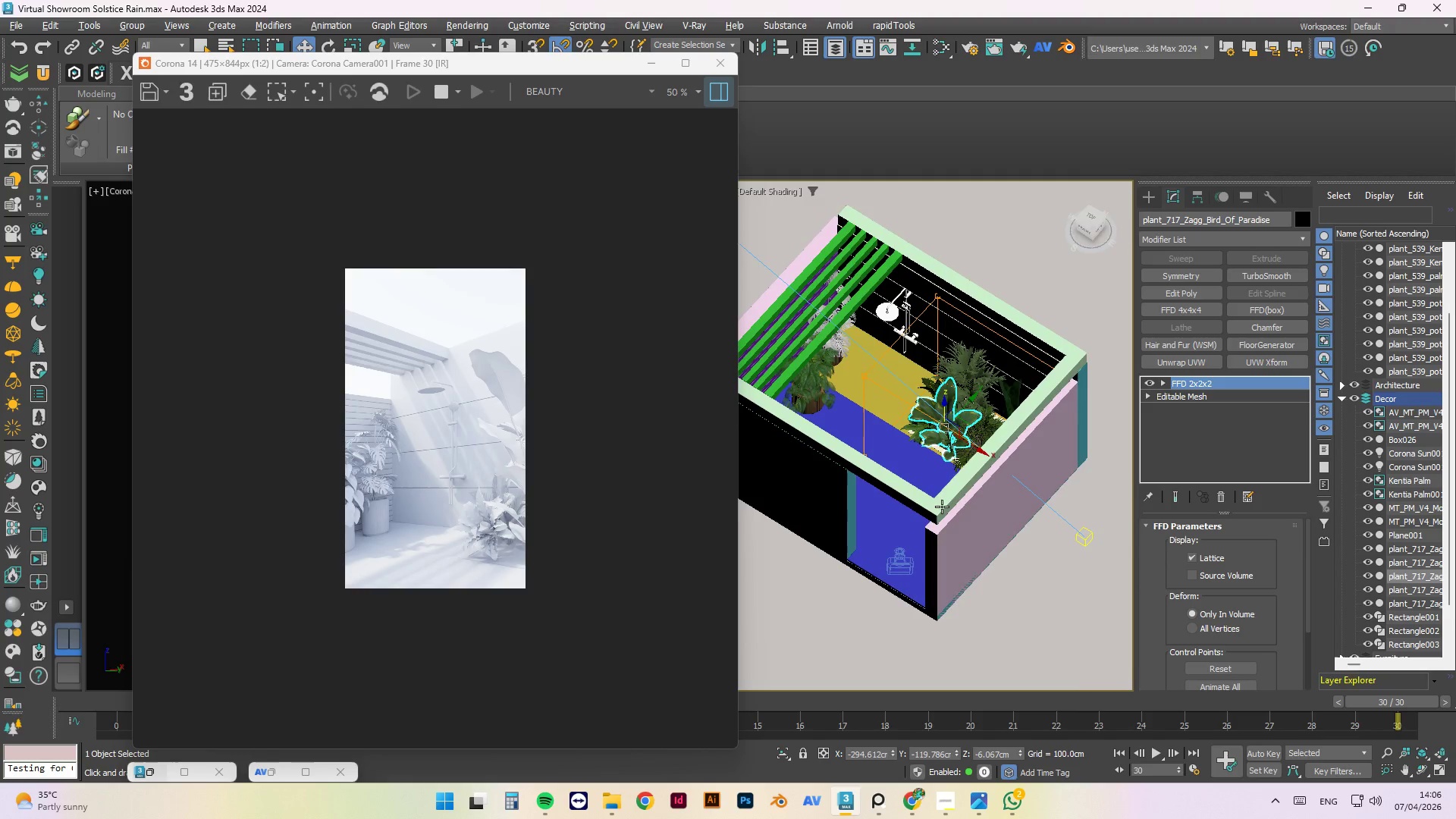 
key(Alt+AltLeft)
 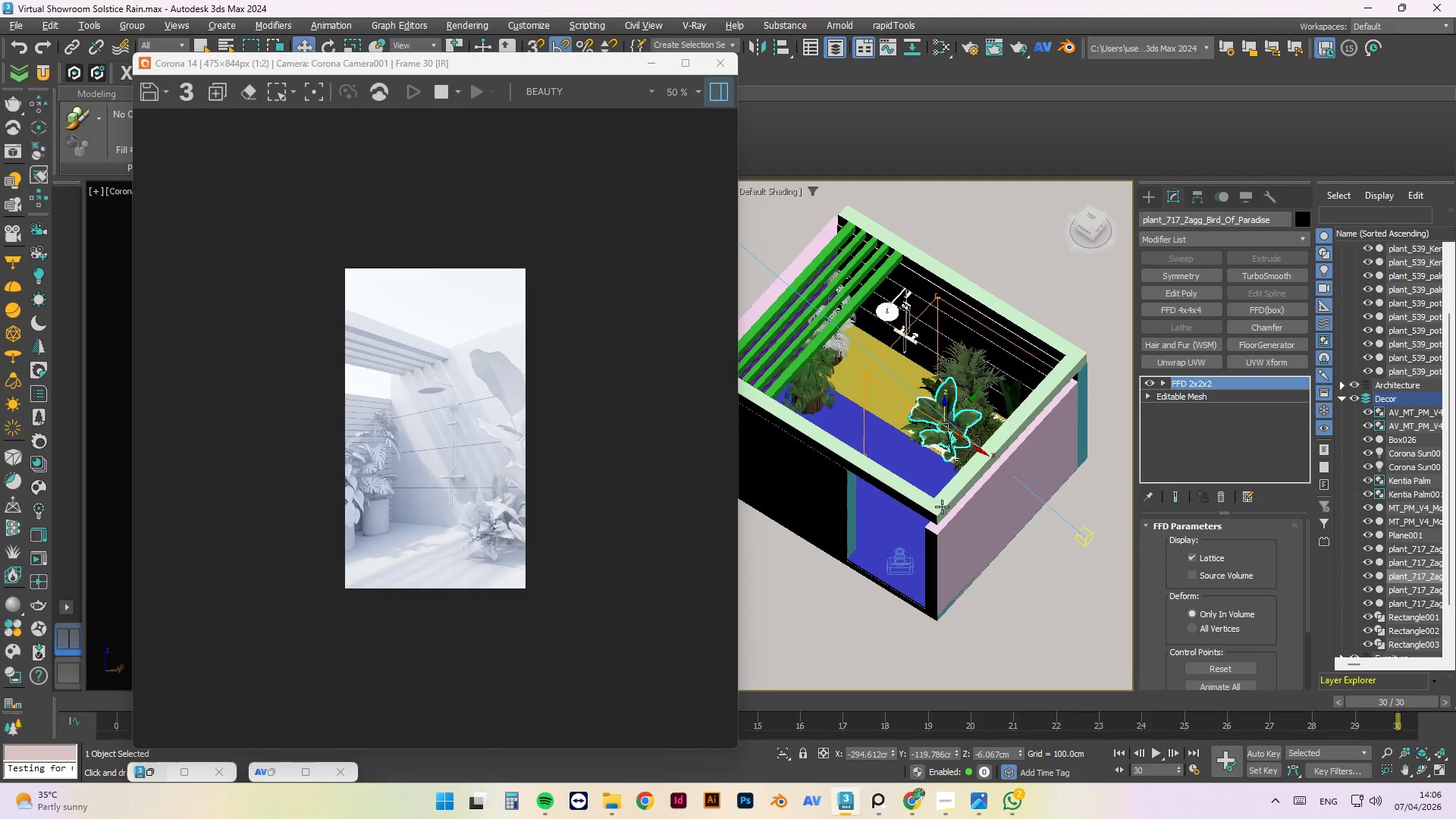 
key(Alt+AltLeft)
 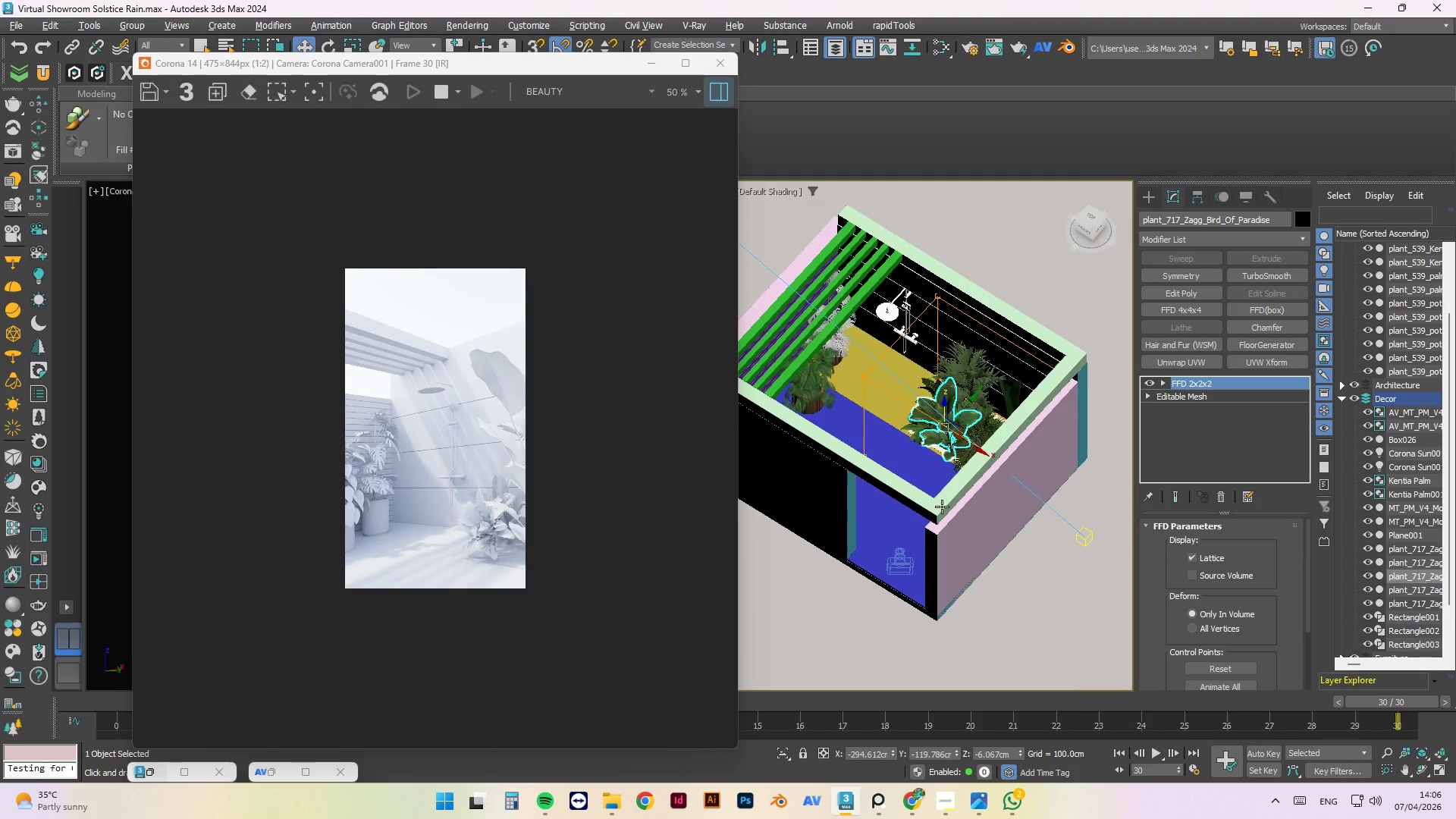 
key(Alt+AltLeft)
 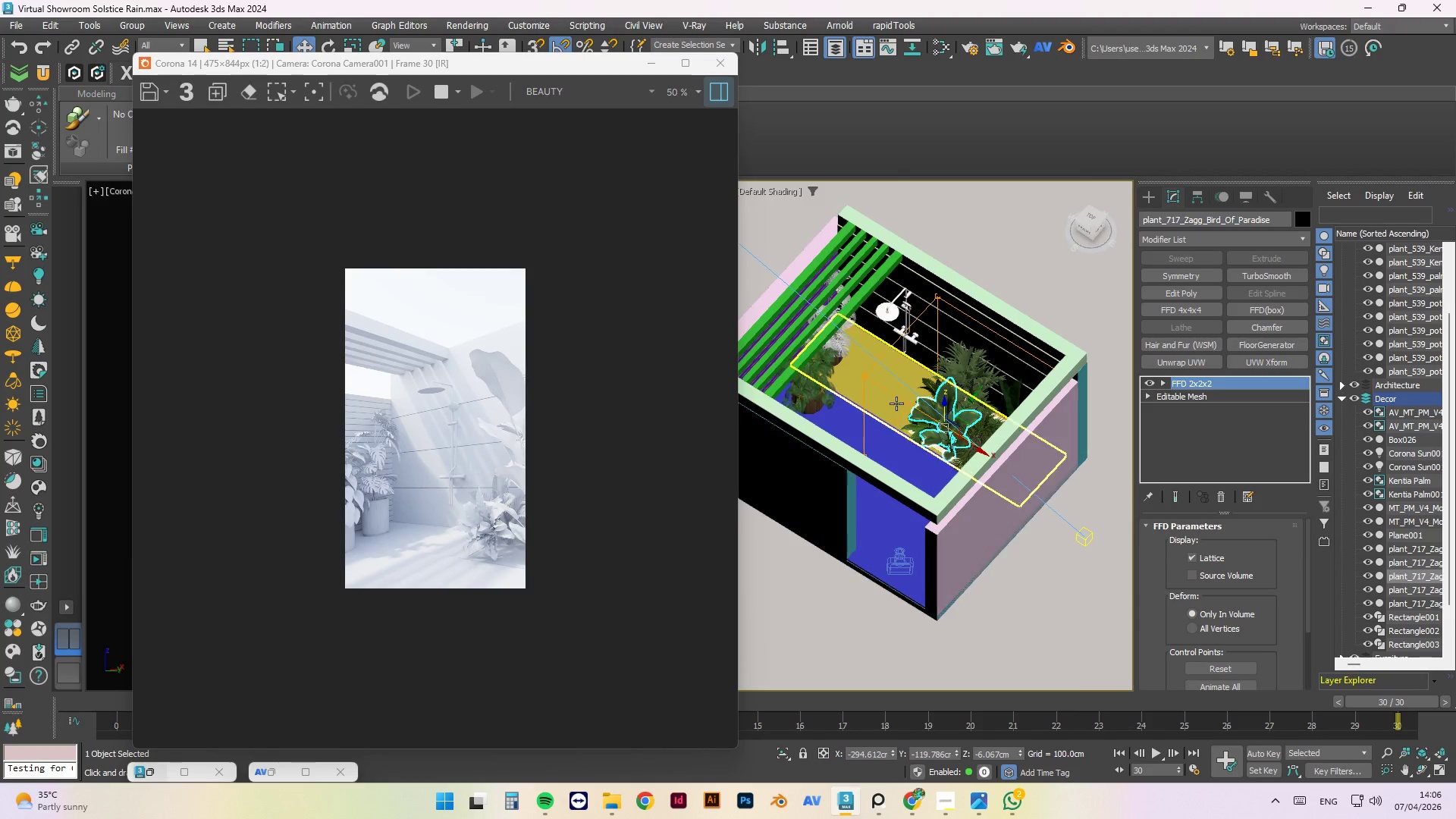 
type(ew)
 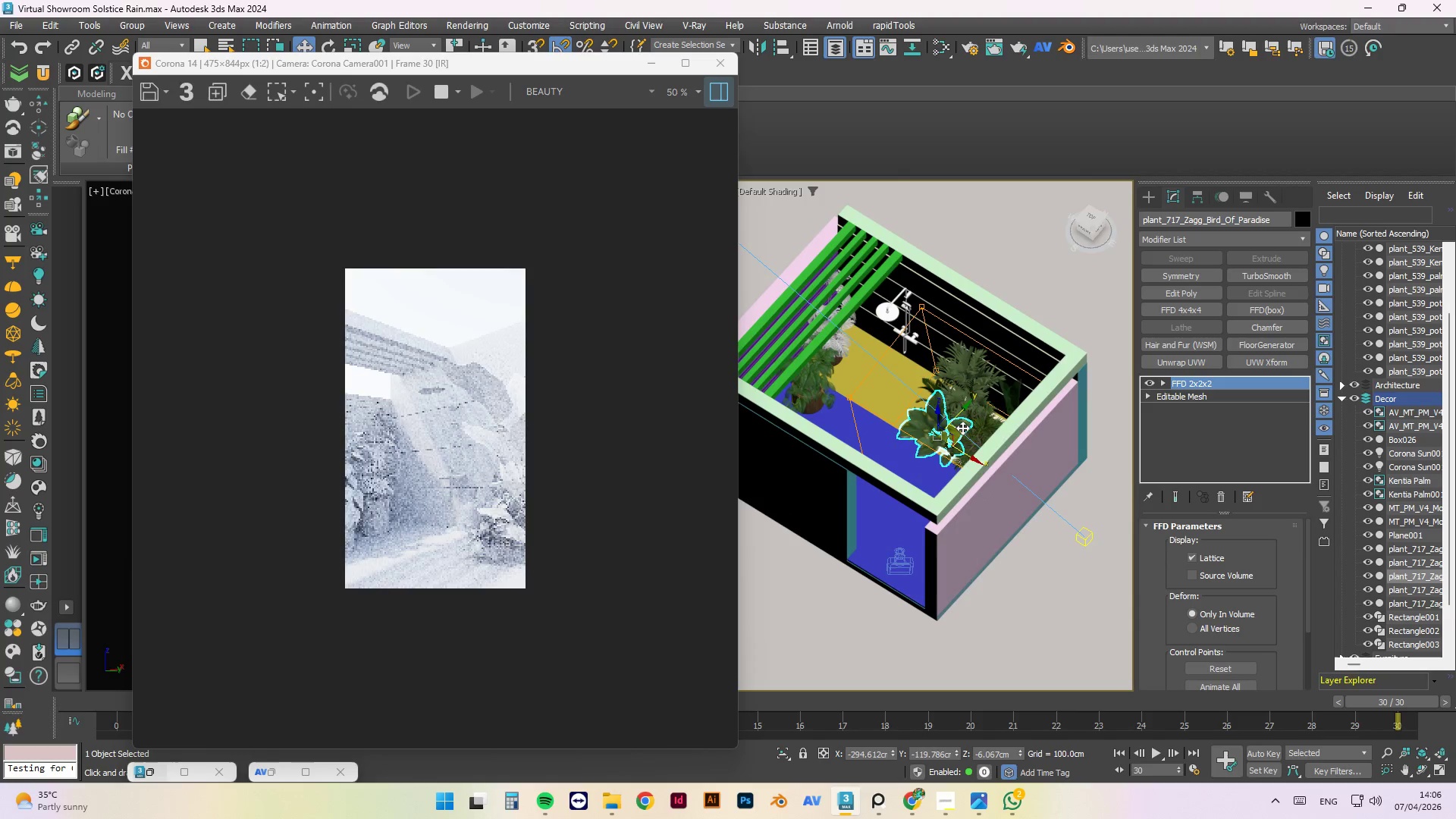 
left_click_drag(start_coordinate=[936, 446], to_coordinate=[930, 450])
 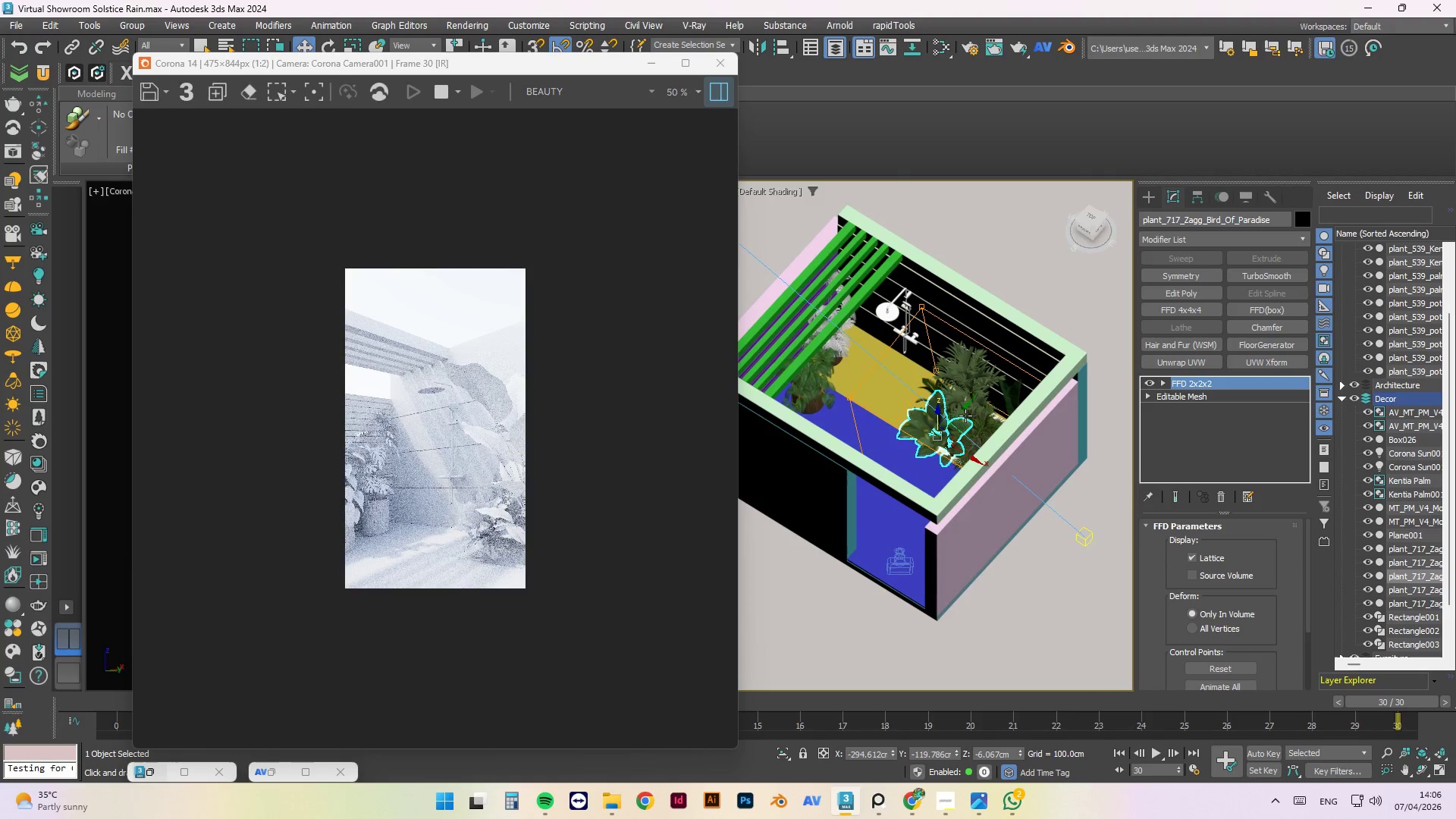 
left_click_drag(start_coordinate=[966, 407], to_coordinate=[970, 400])
 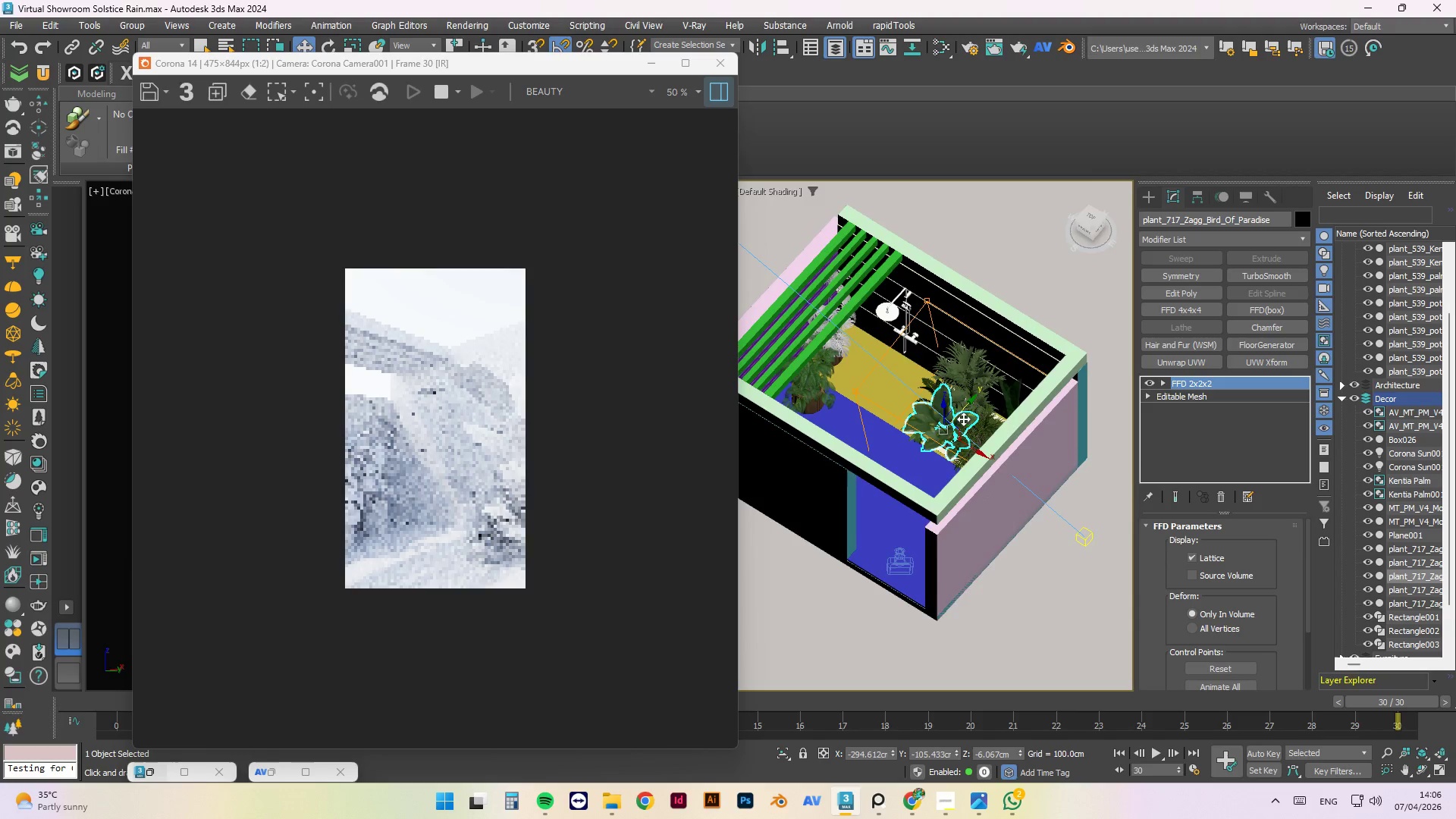 
hold_key(key=AltLeft, duration=0.92)
 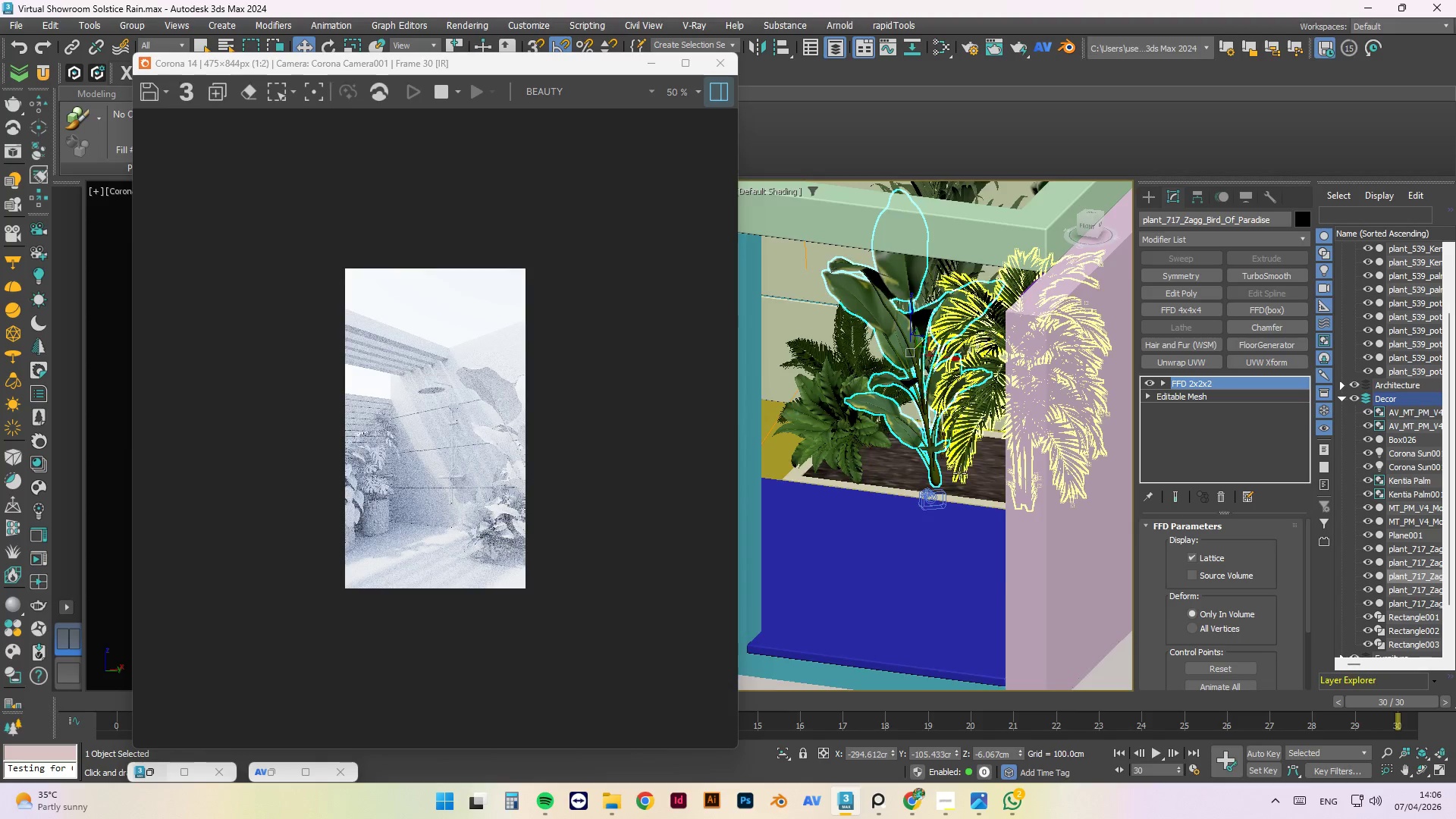 
hold_key(key=AltLeft, duration=9.44)
scroll: coordinate [956, 475], scroll_direction: up, amount: 6.0
 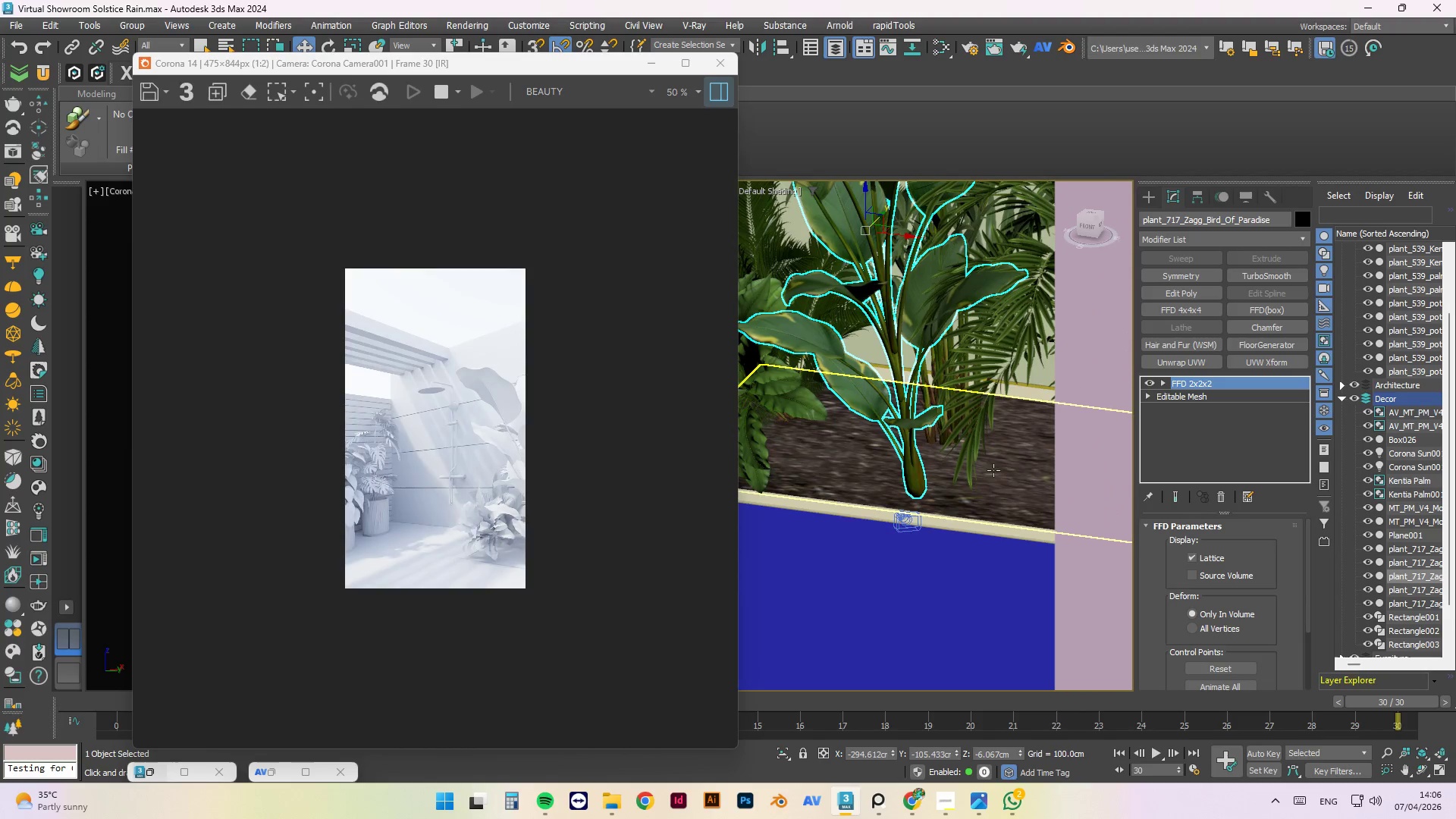 
left_click([989, 476])
 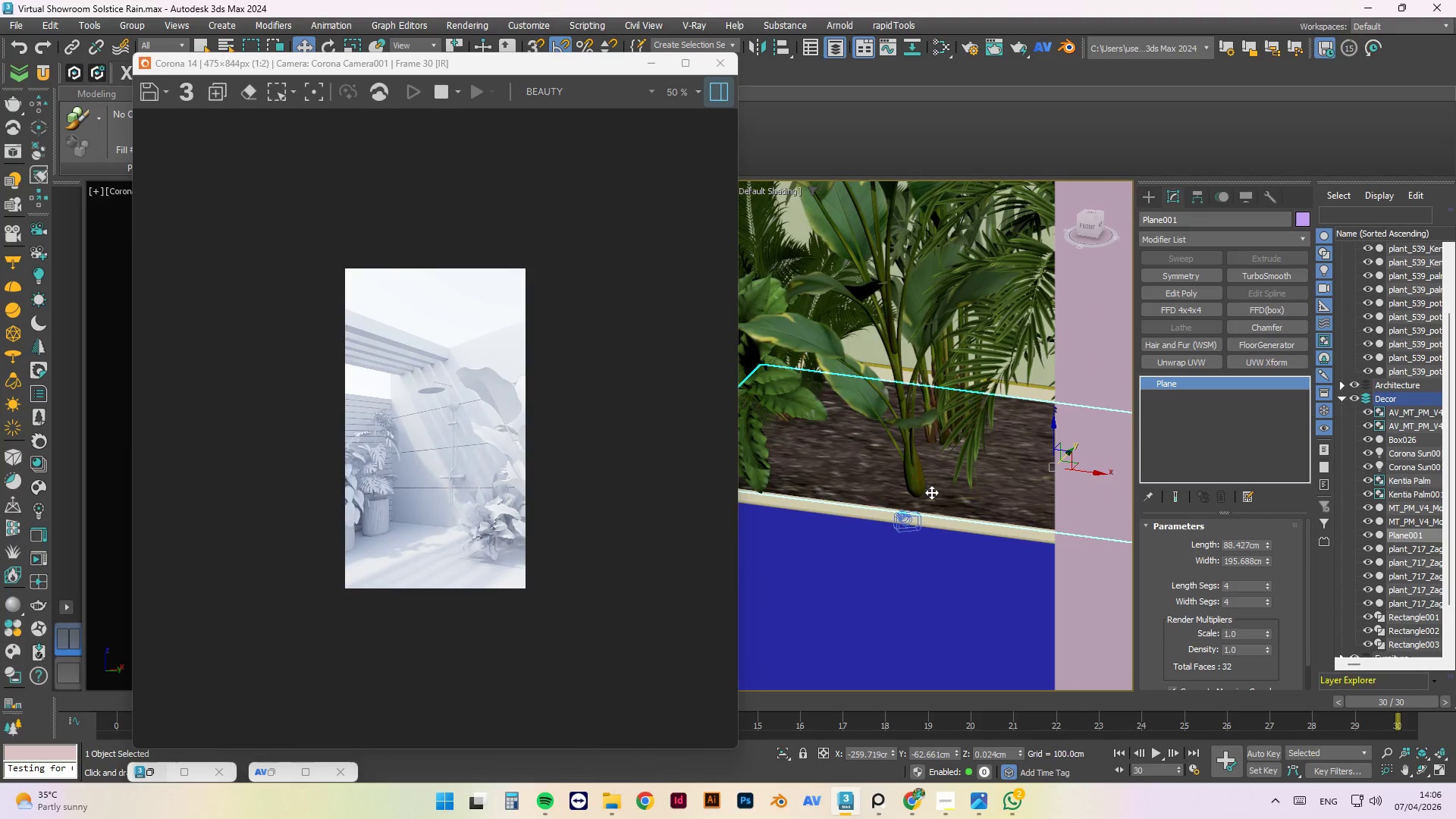 
scroll: coordinate [921, 494], scroll_direction: up, amount: 3.0
 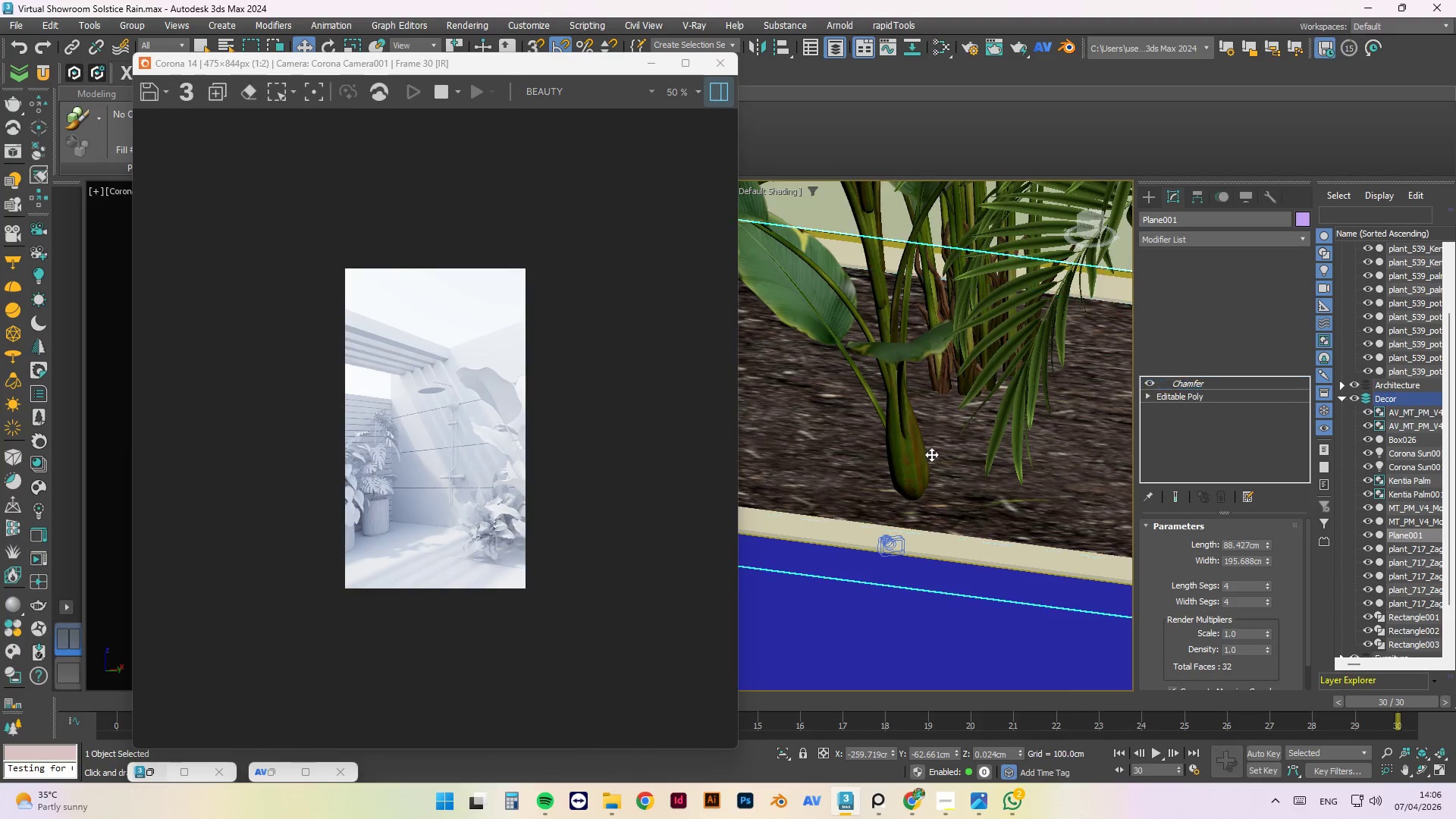 
double_click([922, 457])
 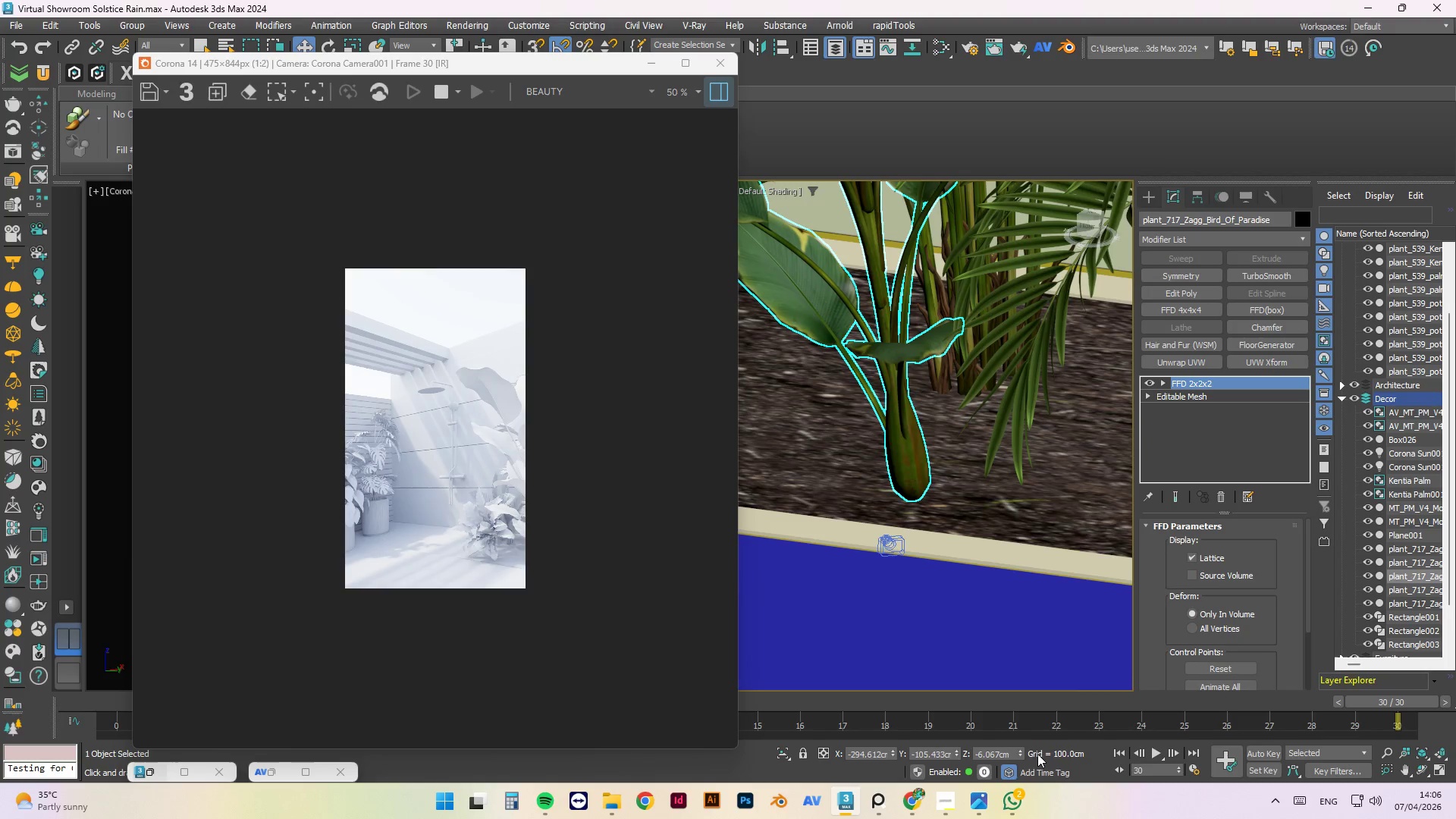 
left_click_drag(start_coordinate=[1020, 753], to_coordinate=[1023, 13])
 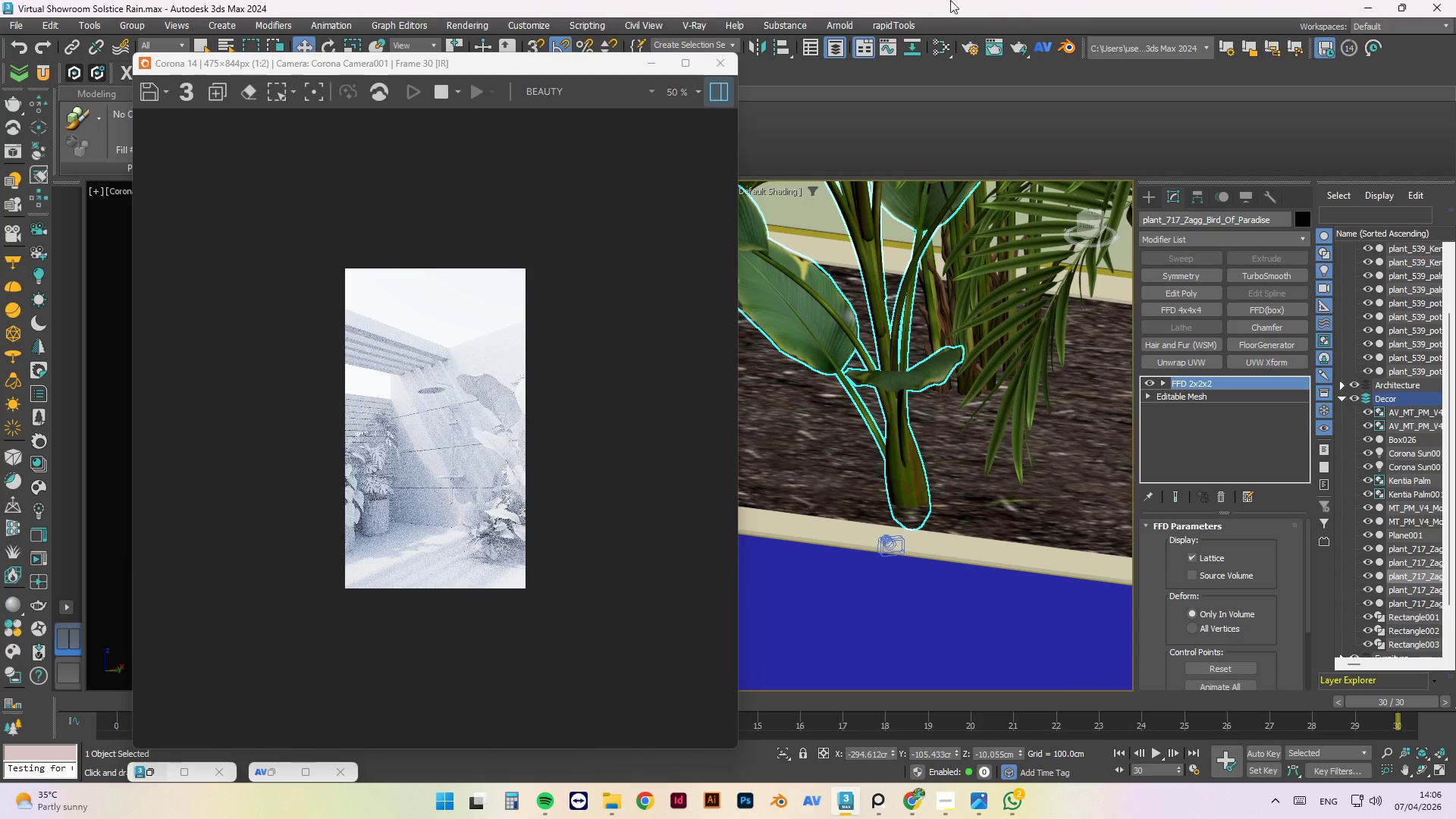 
hold_key(key=AltLeft, duration=1.5)
 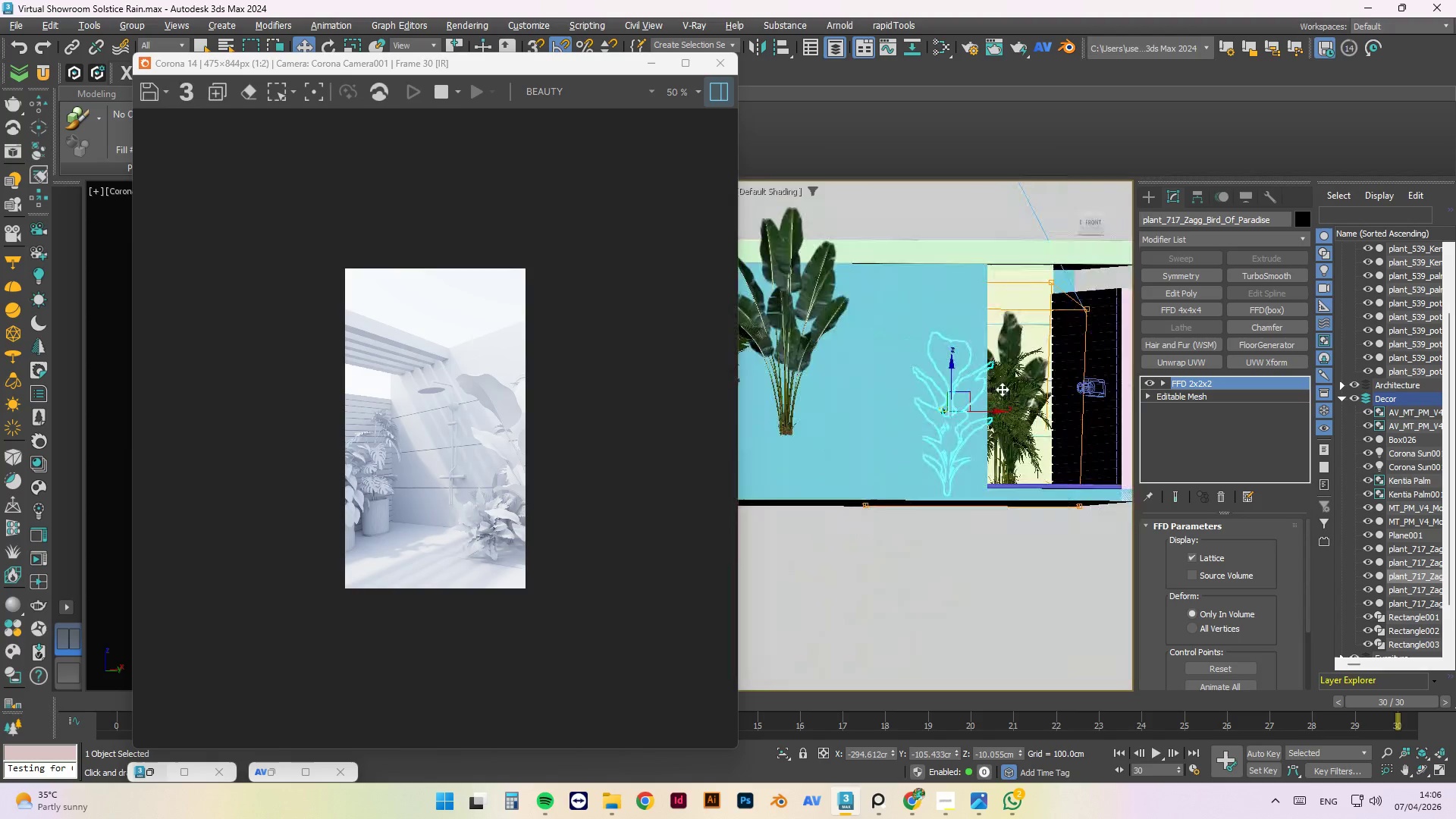 
scroll: coordinate [947, 469], scroll_direction: down, amount: 11.0
 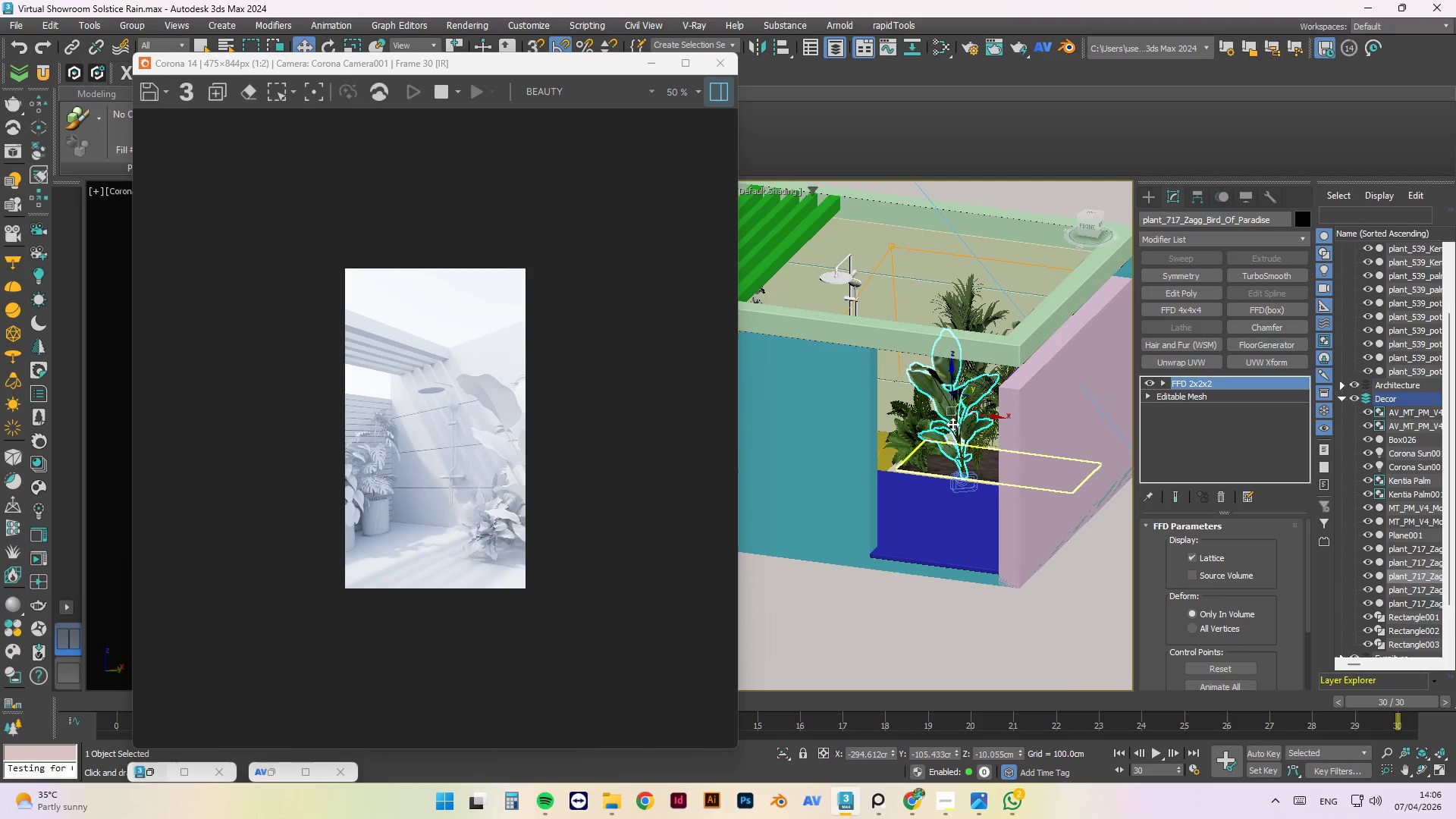 
hold_key(key=AltLeft, duration=1.52)
 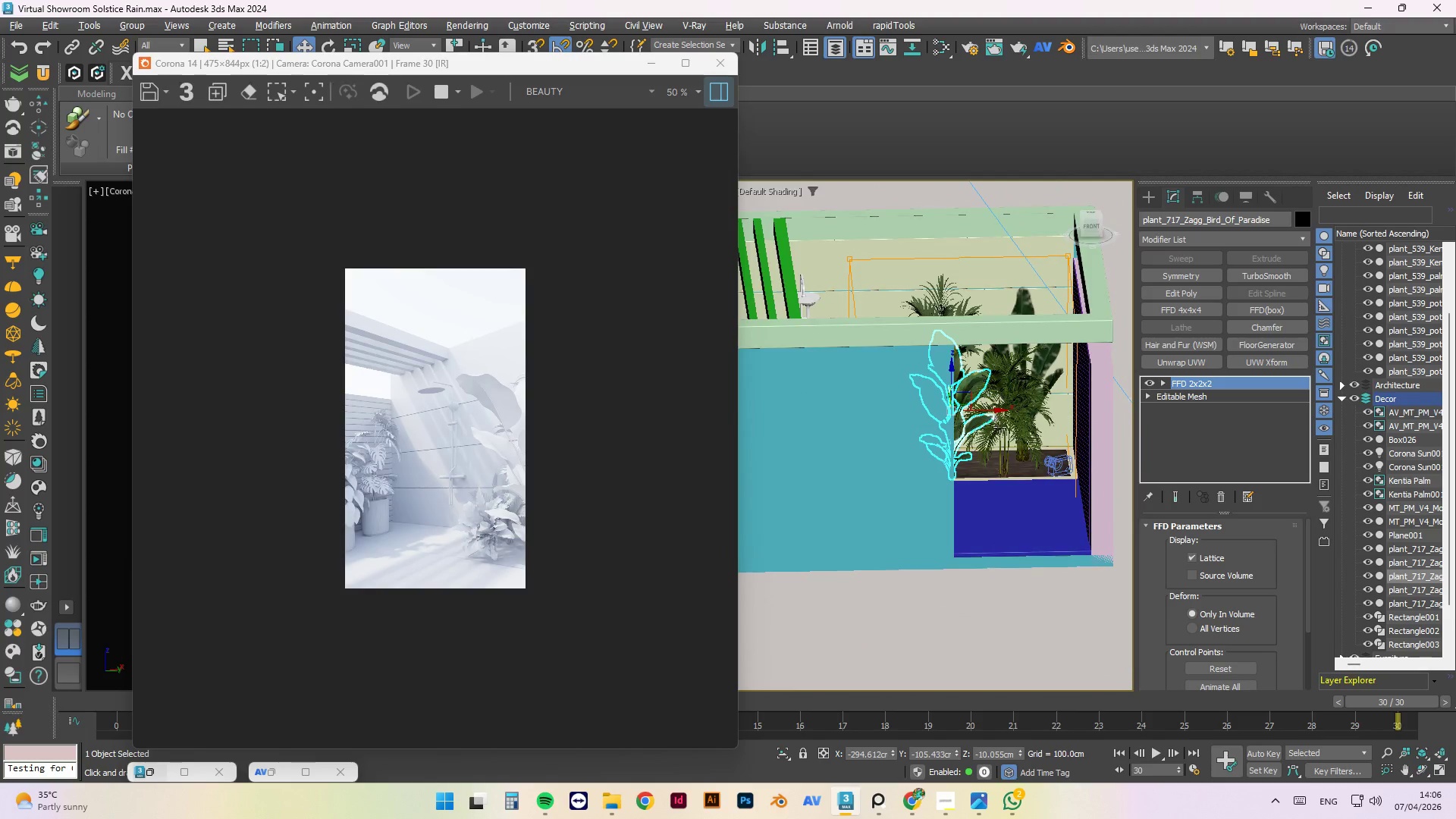 
key(Alt+AltLeft)
 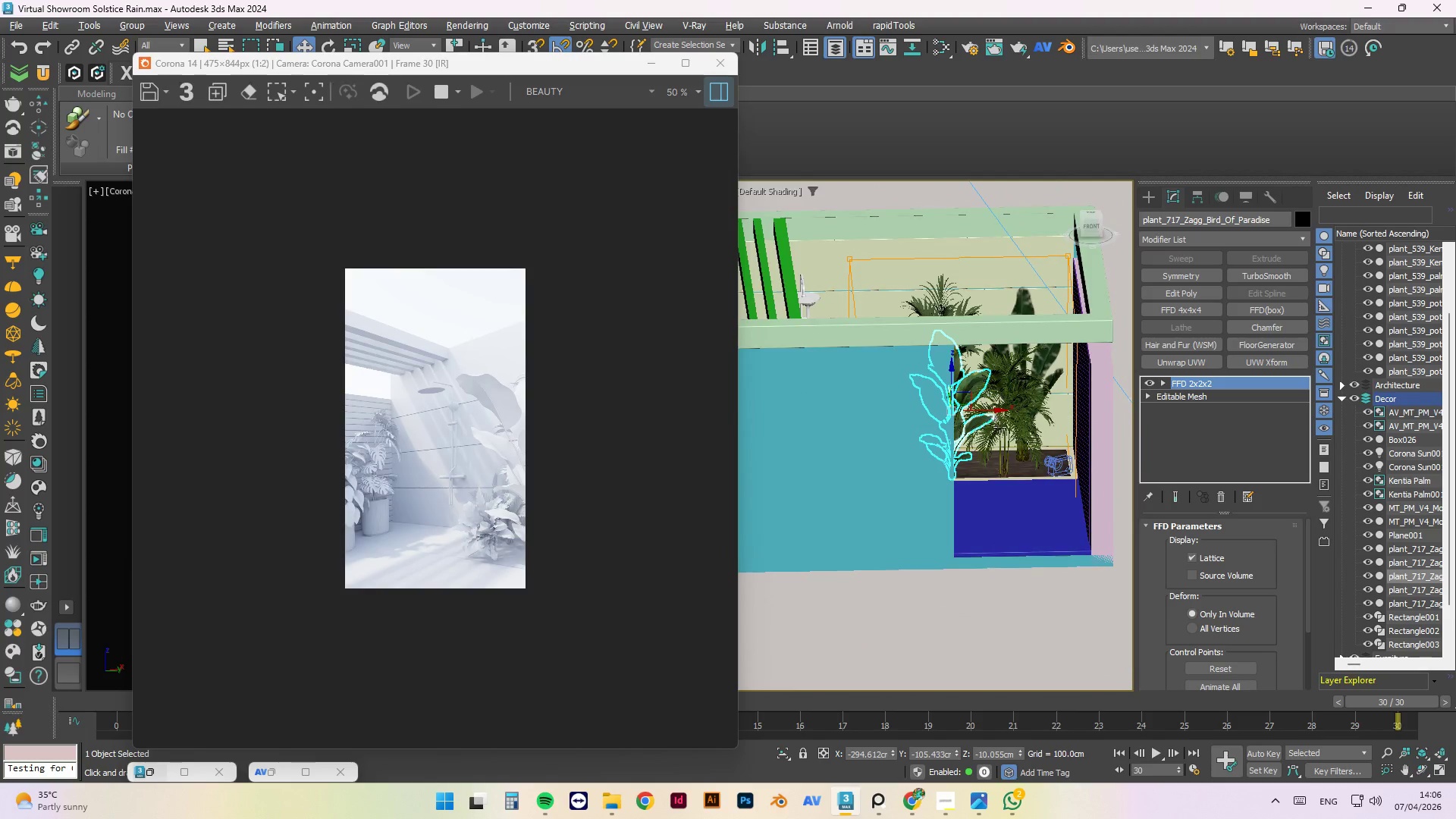 
key(Alt+AltLeft)
 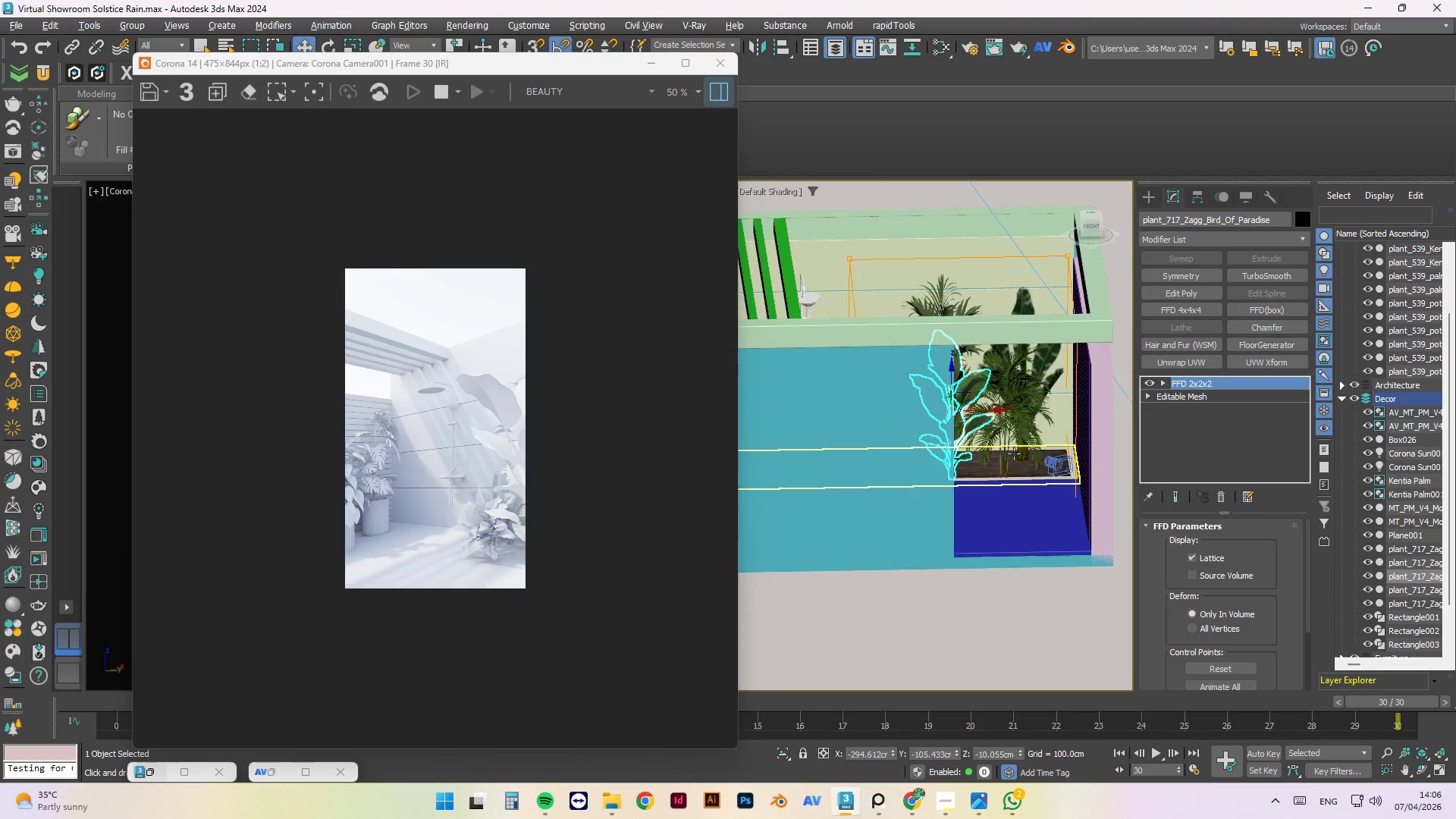 
scroll: coordinate [995, 507], scroll_direction: up, amount: 7.0
 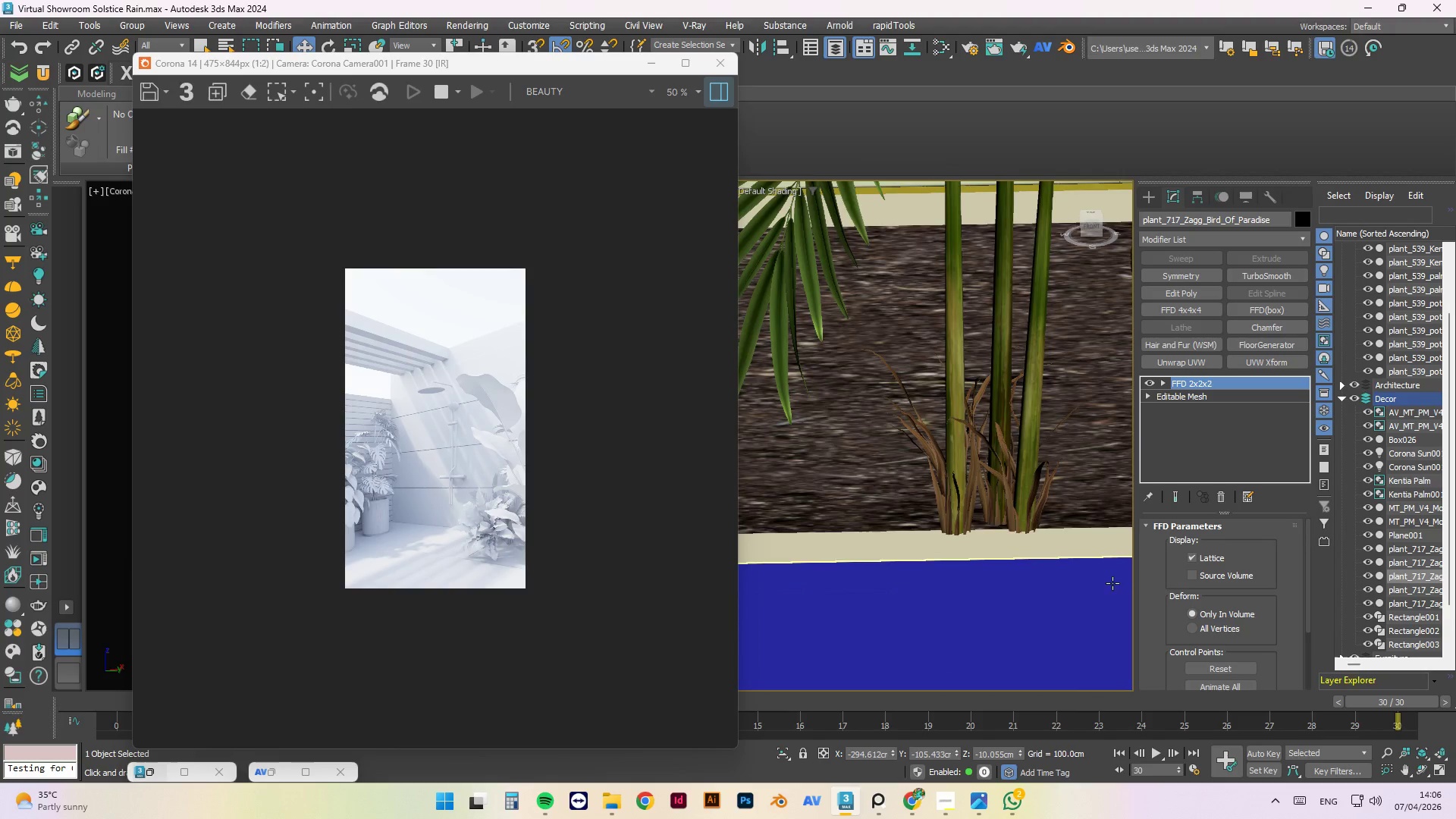 
key(Alt+AltLeft)
 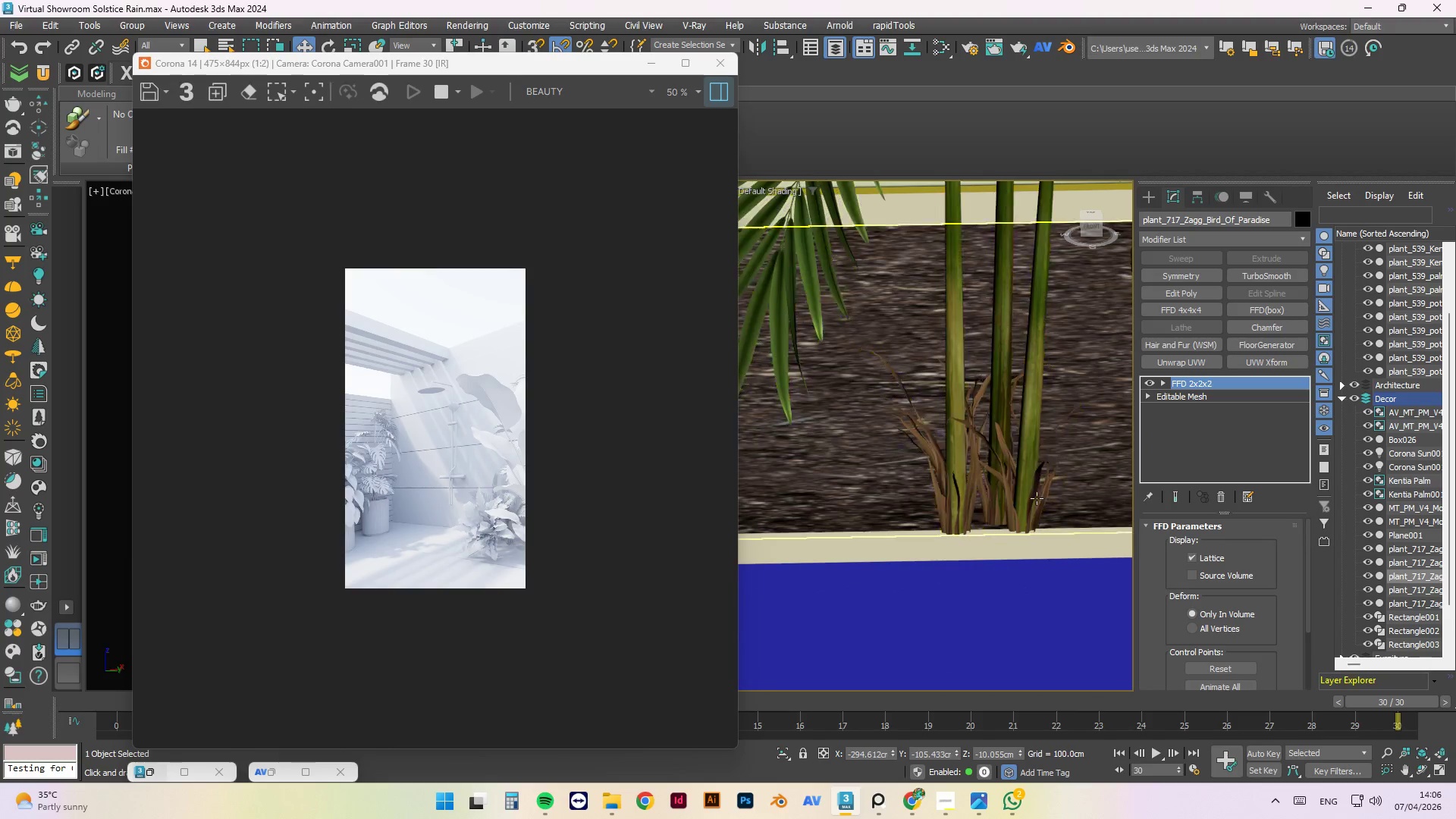 
left_click([1035, 497])
 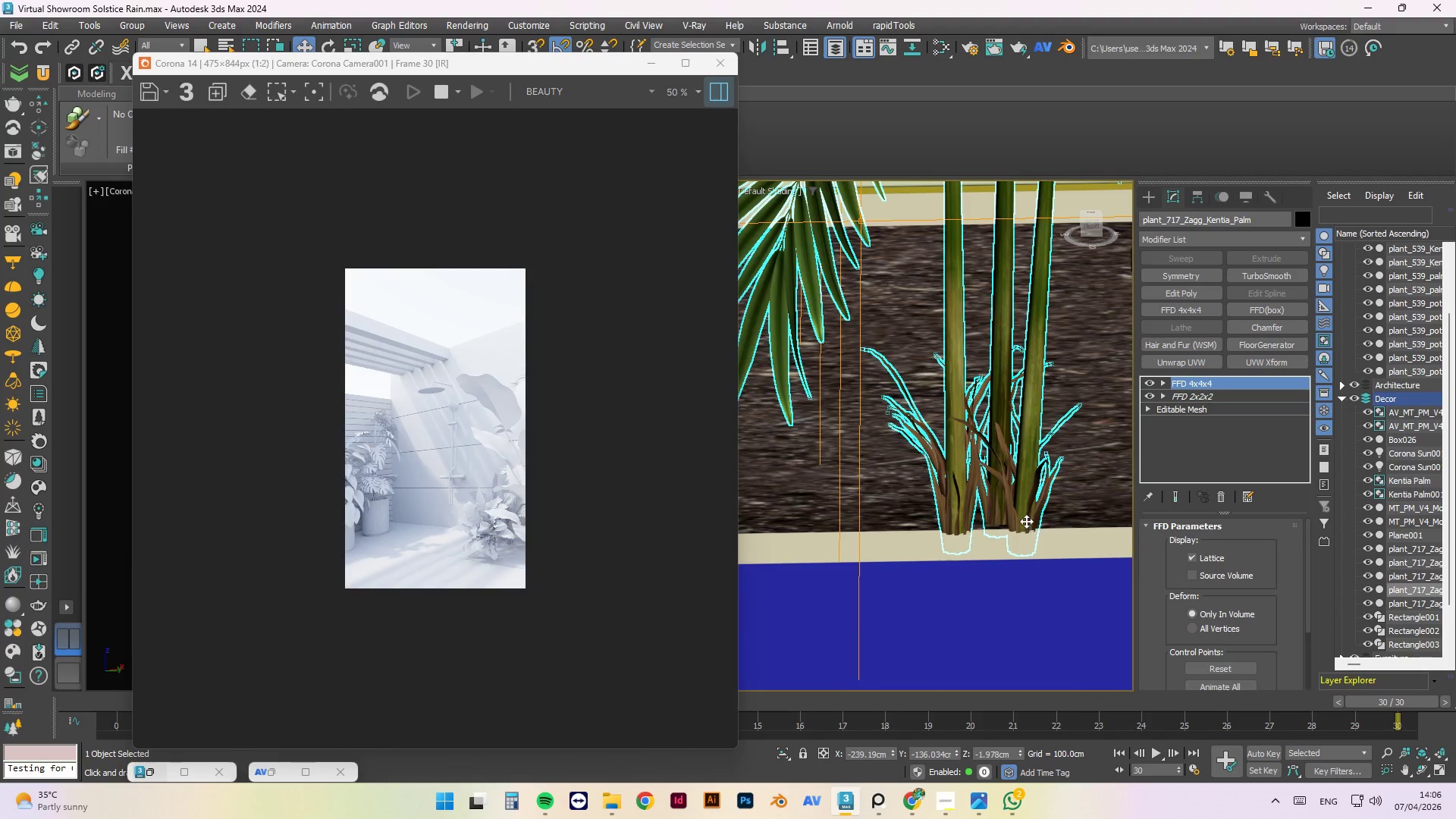 
hold_key(key=AltLeft, duration=0.7)
 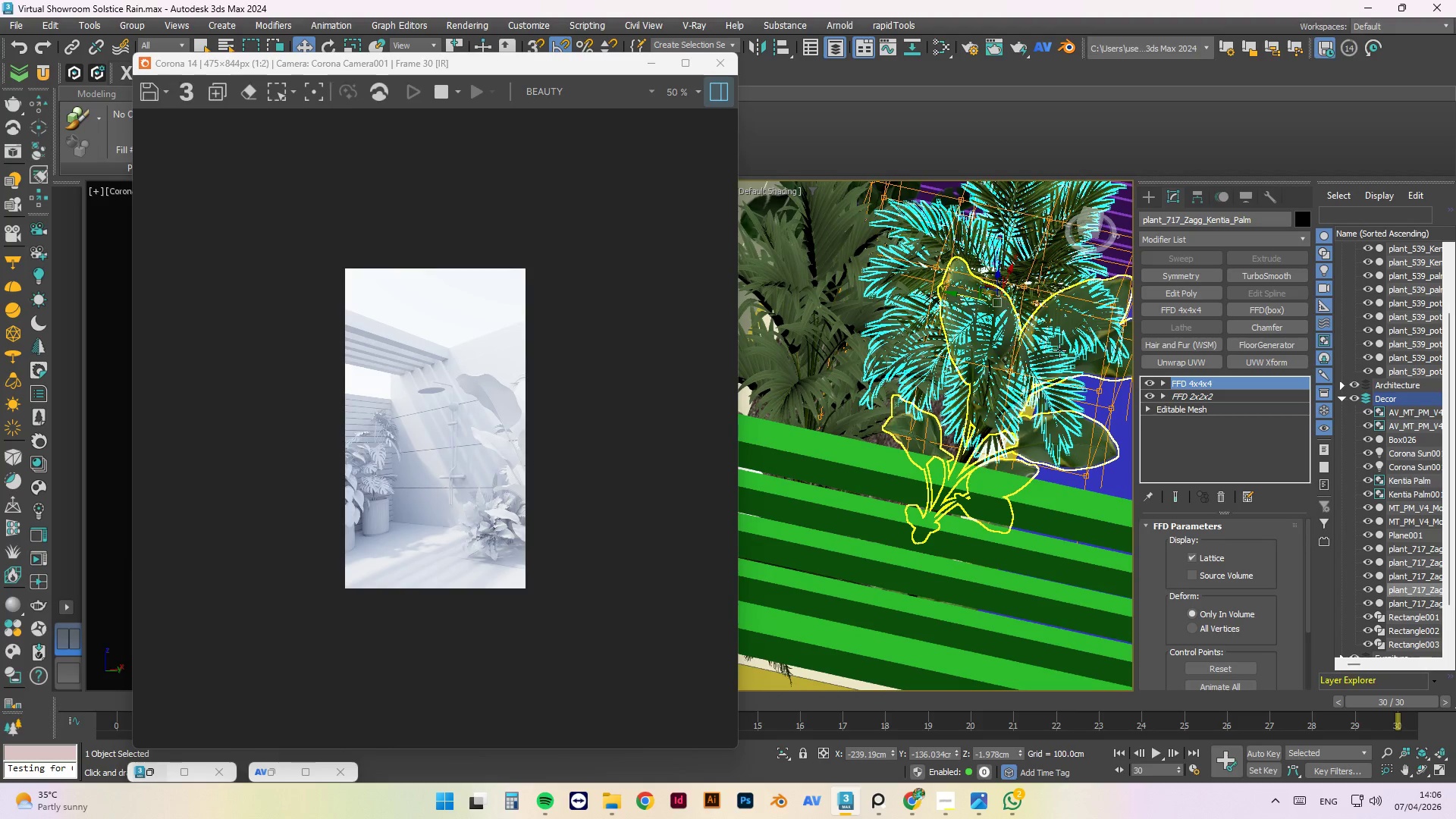 
scroll: coordinate [992, 475], scroll_direction: down, amount: 4.0
 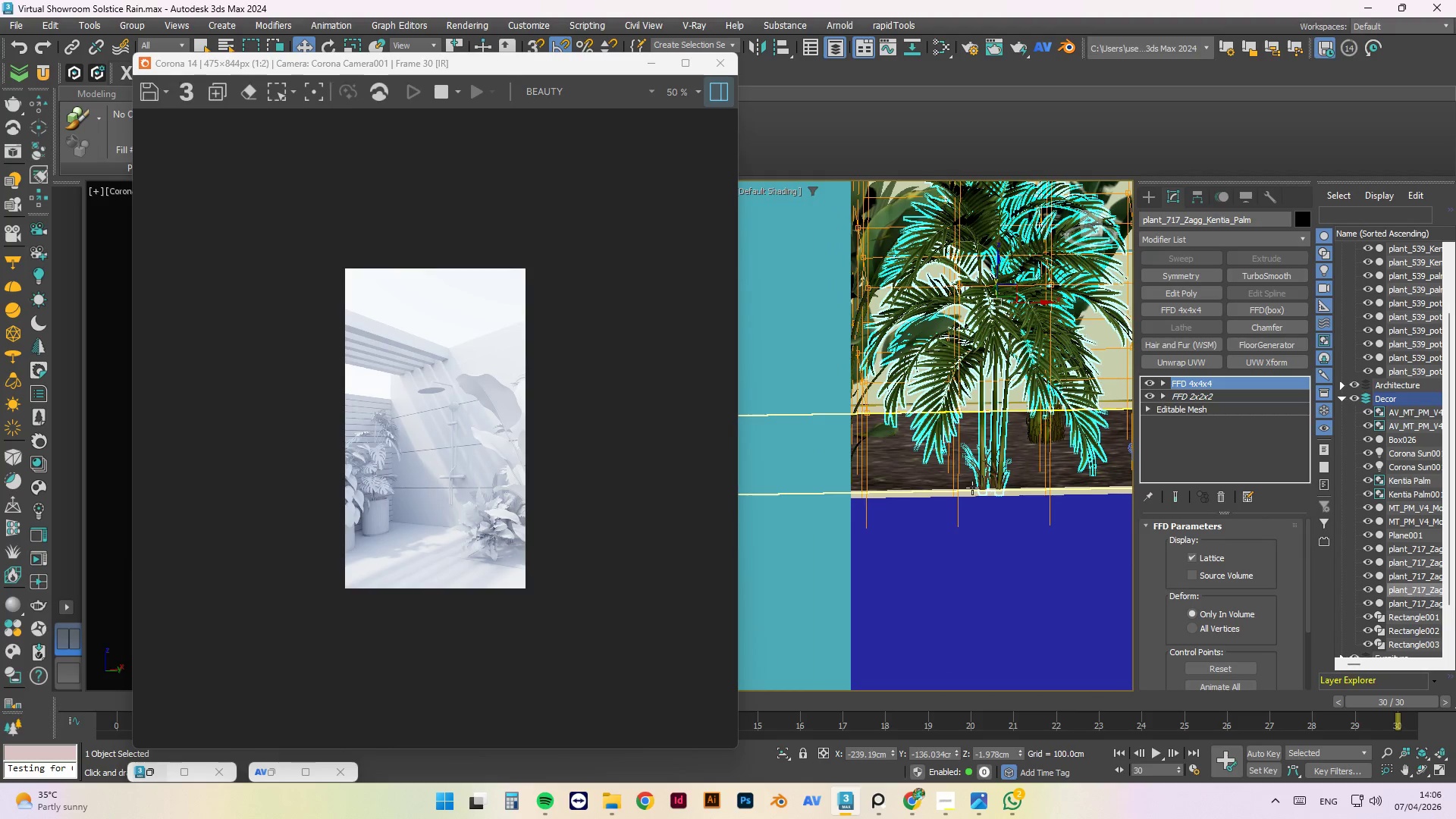 
hold_key(key=AltLeft, duration=4.12)
 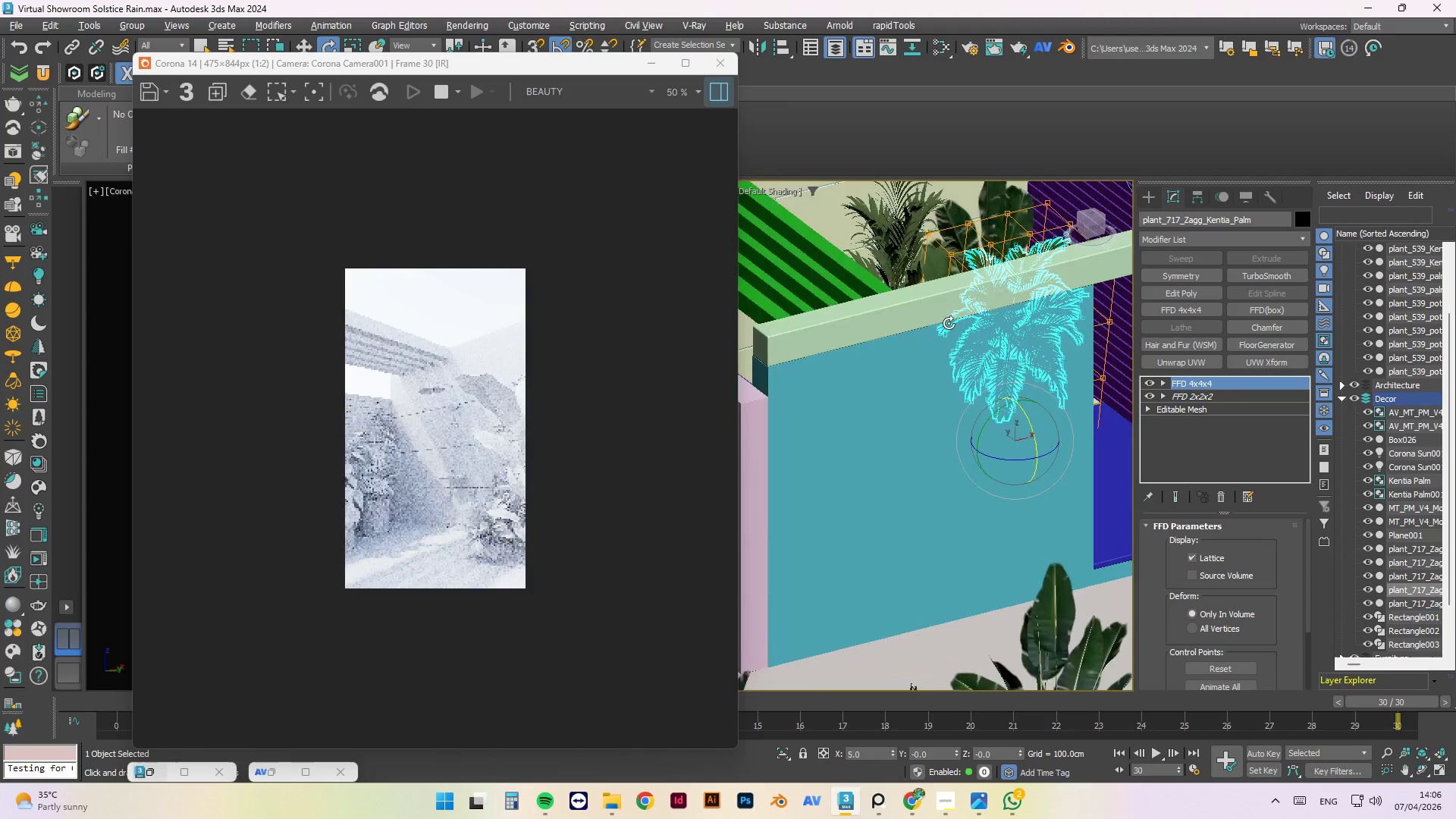 
key(E)
 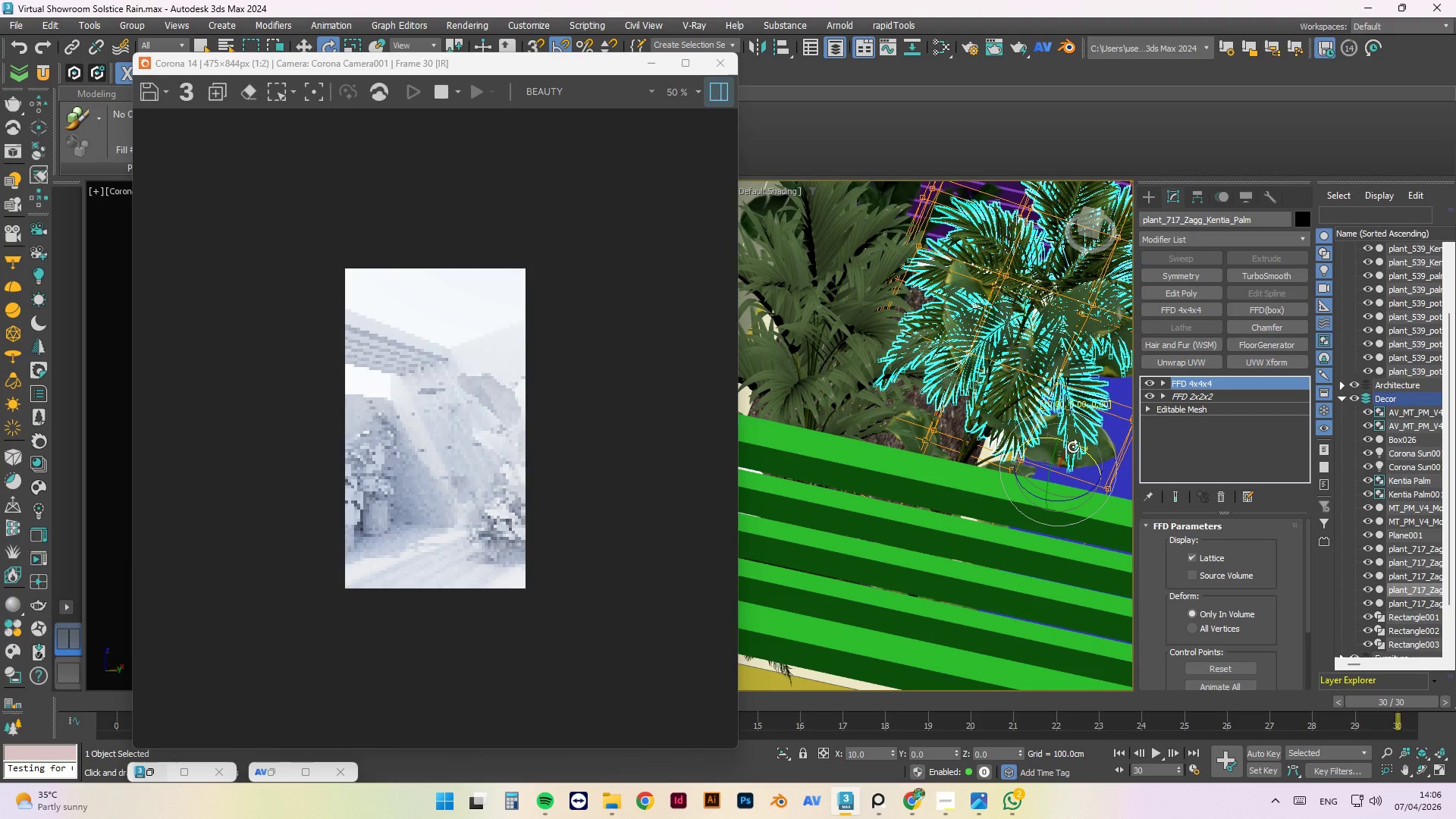 
hold_key(key=AltLeft, duration=1.5)
 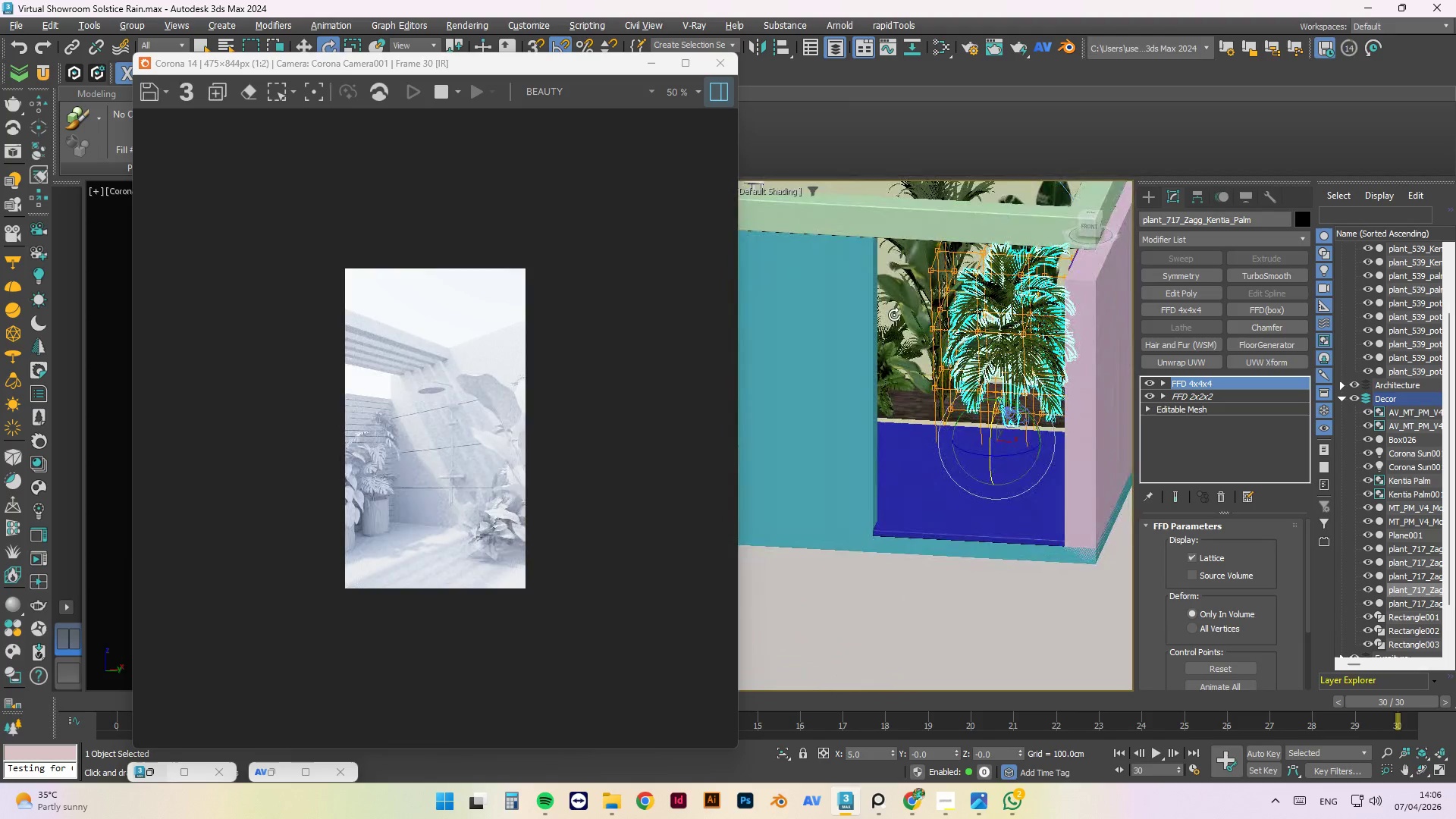 
scroll: coordinate [1009, 362], scroll_direction: down, amount: 2.0
 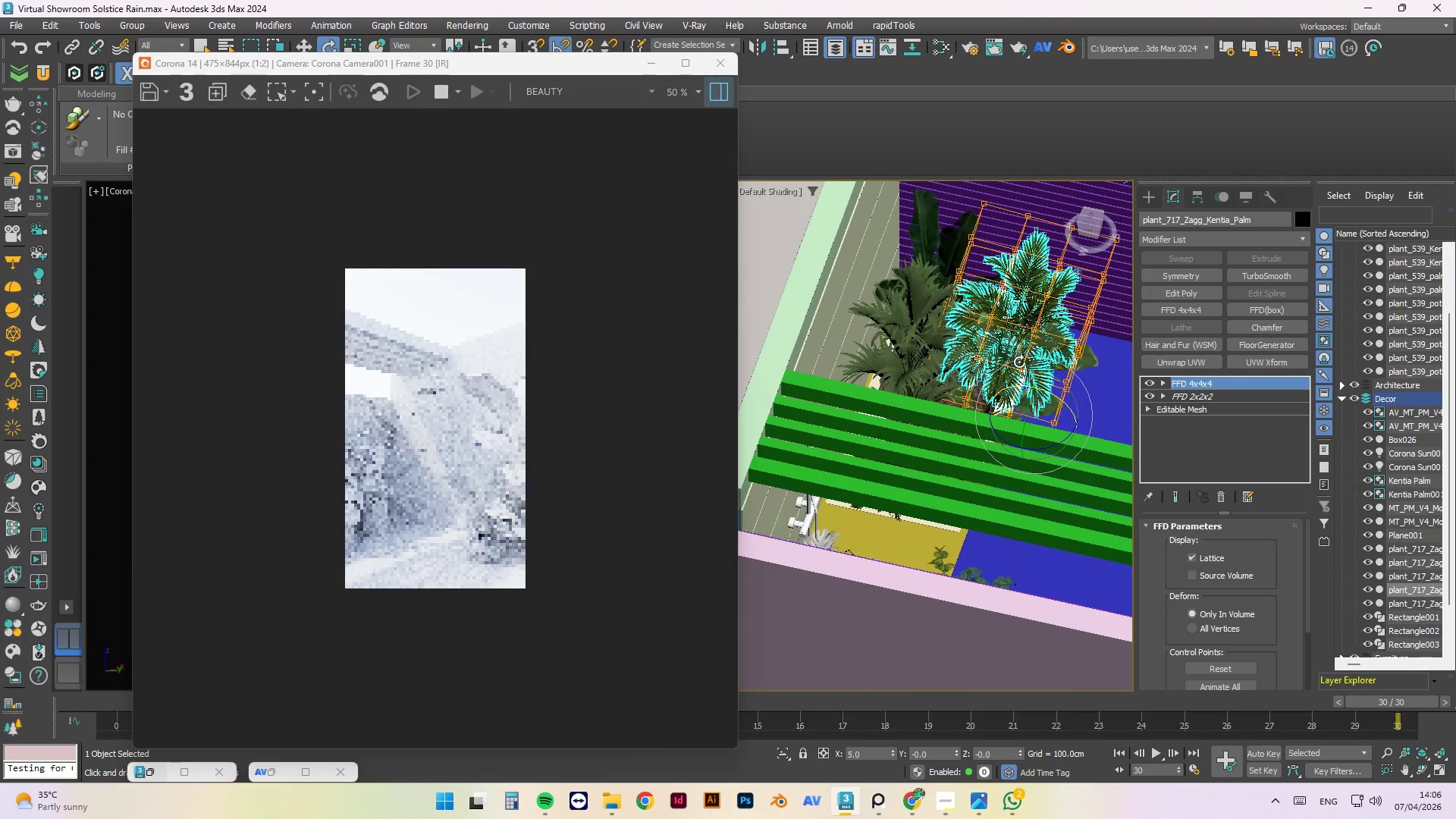 
key(Alt+AltLeft)
 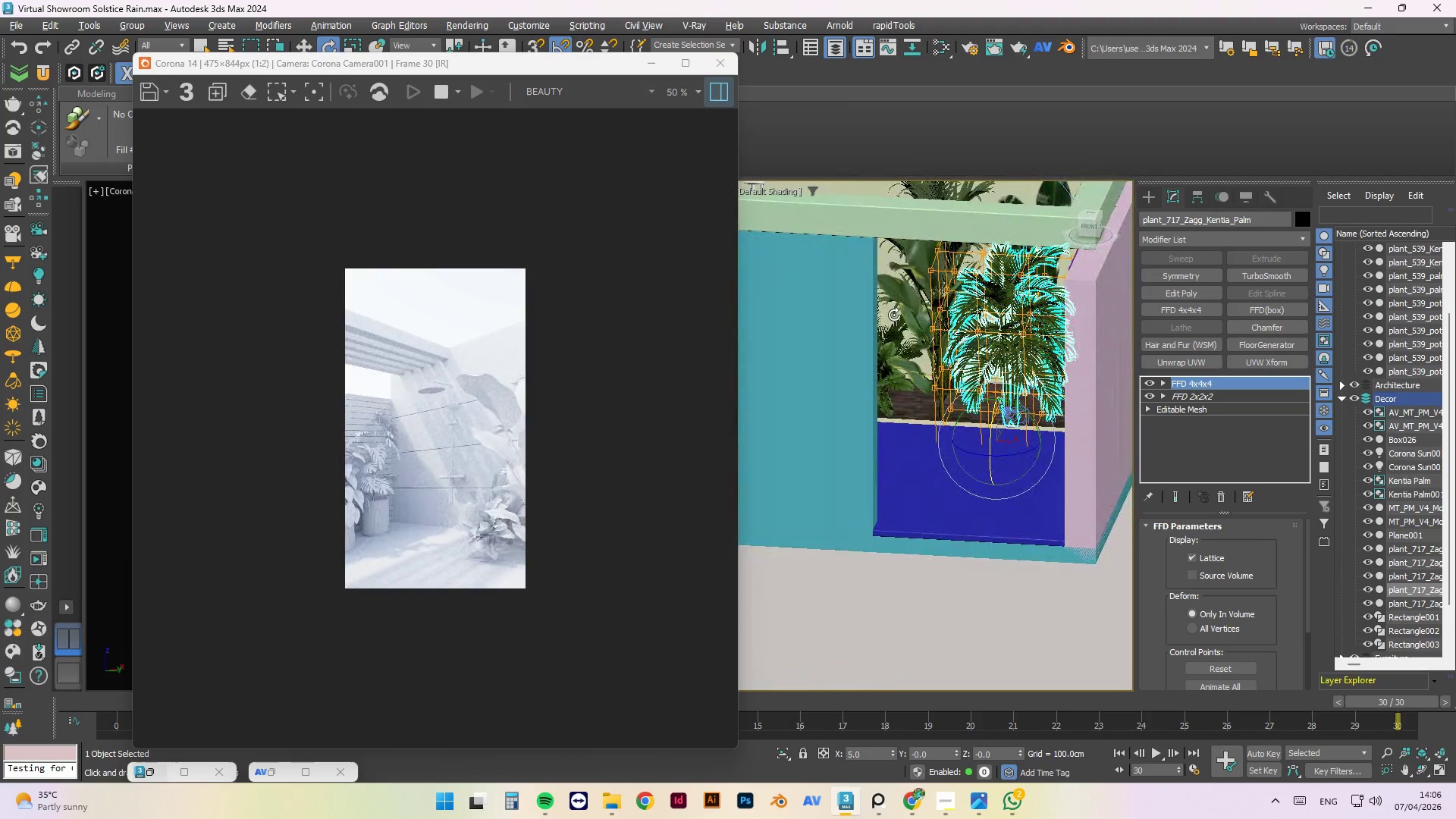 
key(Alt+AltLeft)
 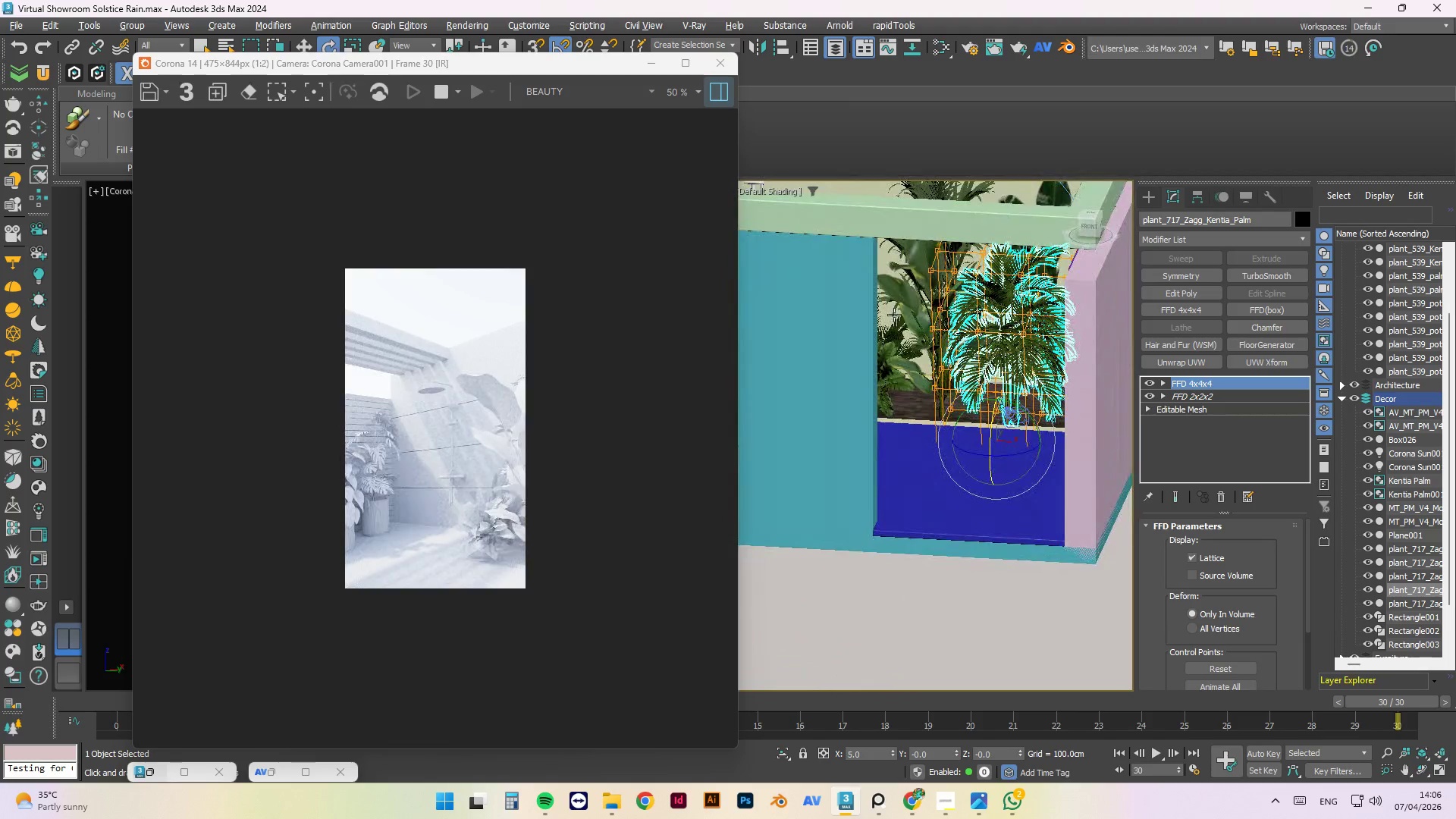 
key(Alt+AltLeft)
 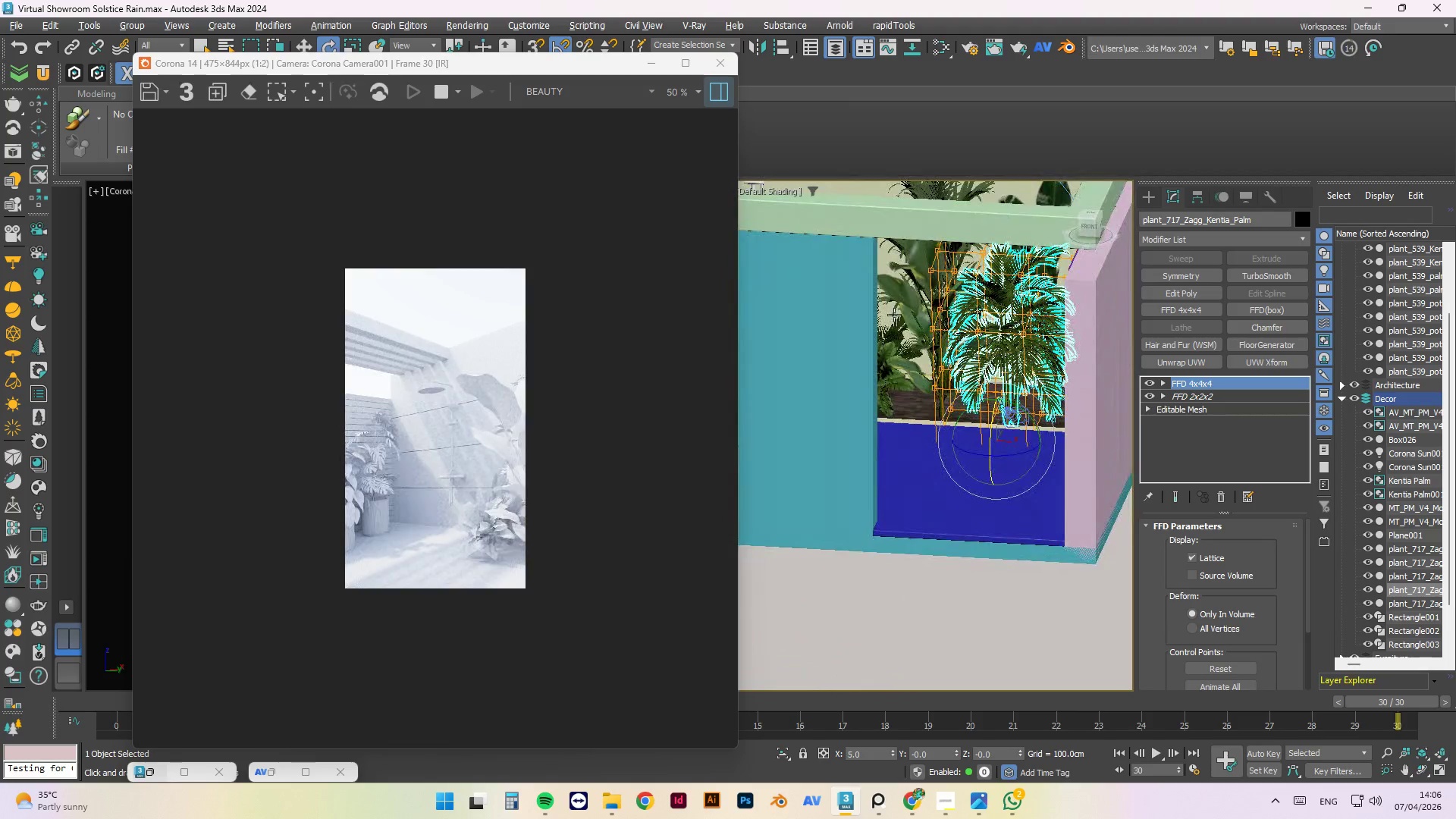 
key(Alt+AltLeft)
 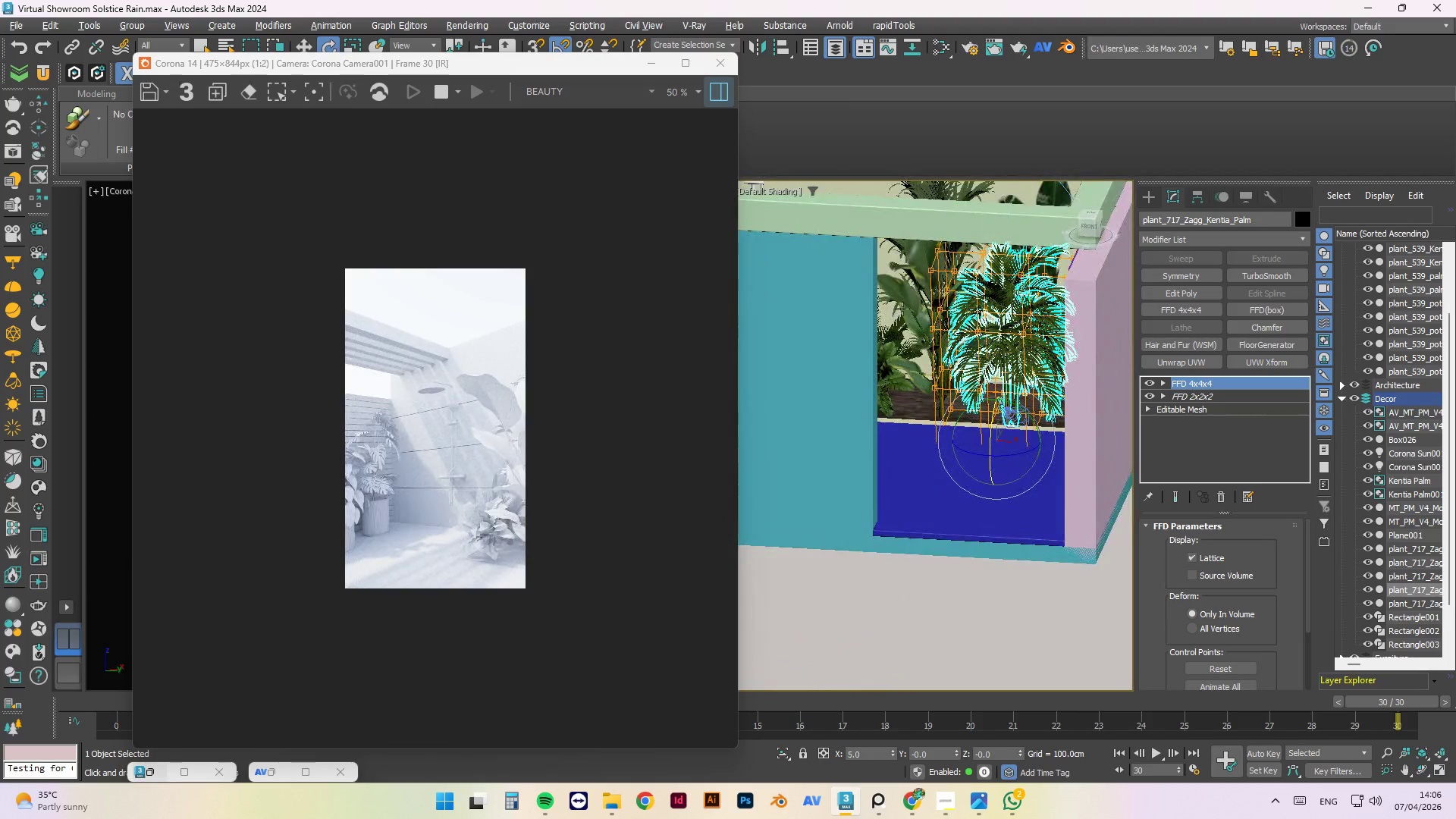 
key(Alt+AltLeft)
 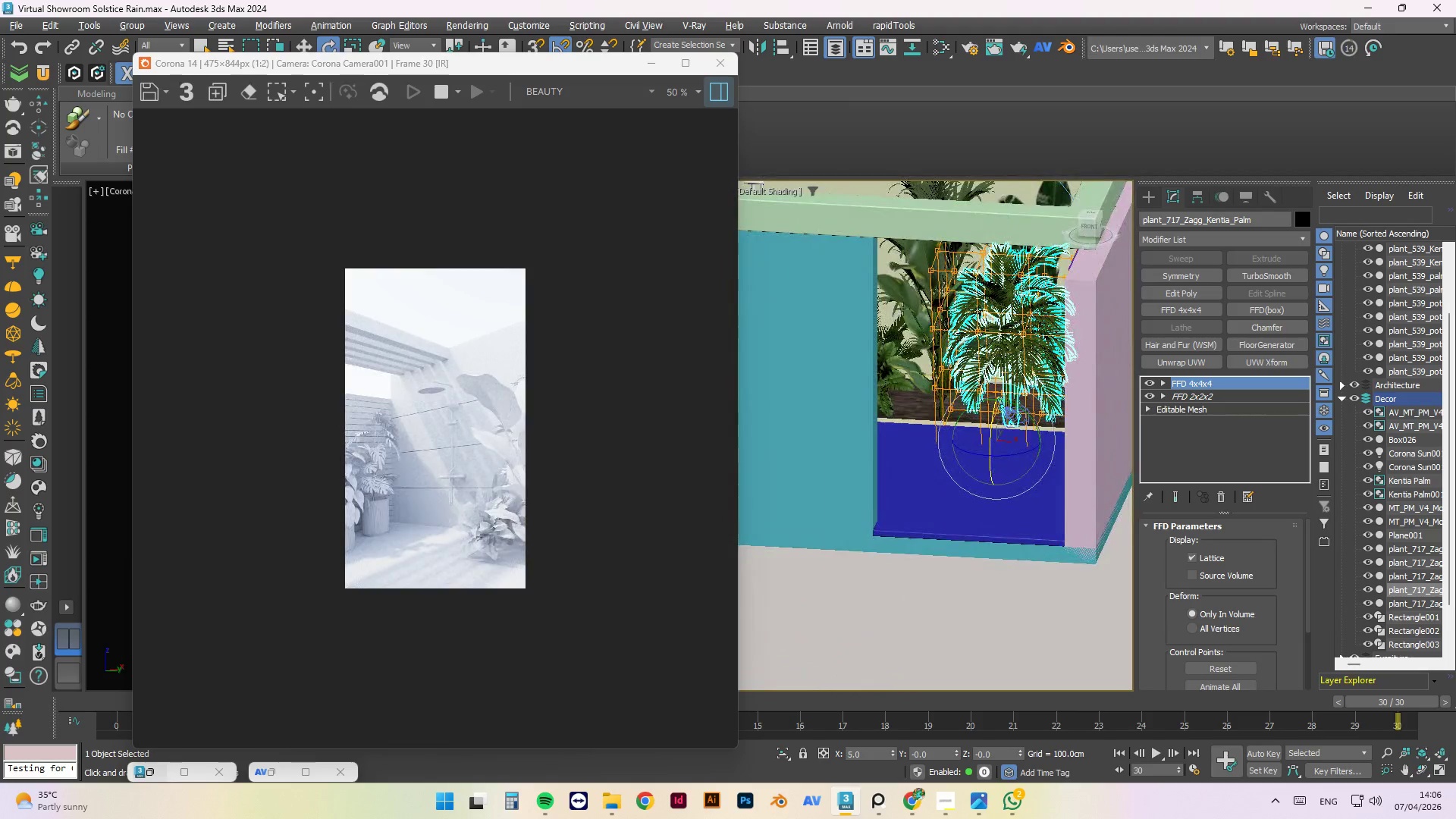 
key(Alt+AltLeft)
 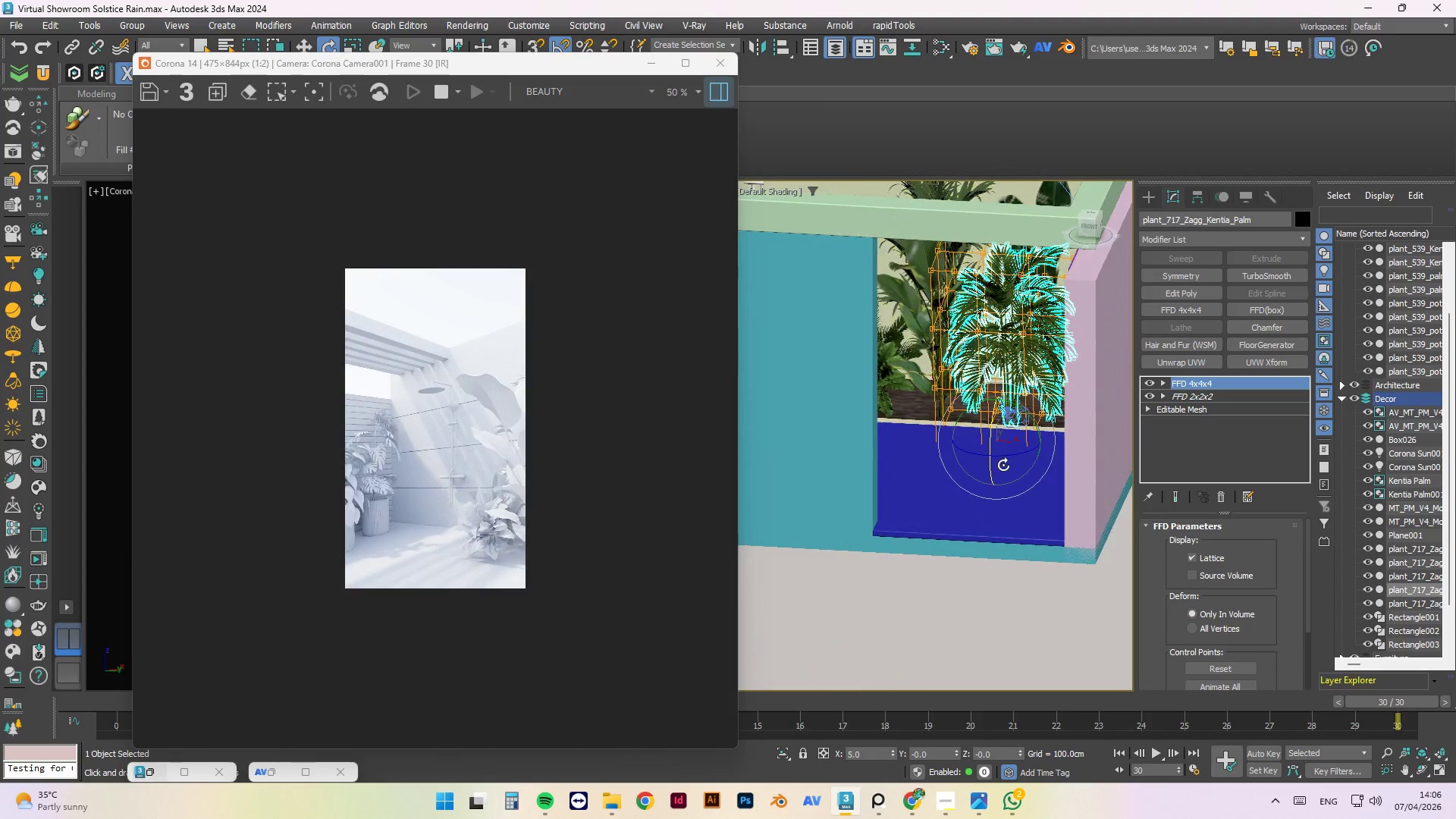 
left_click([1003, 465])
 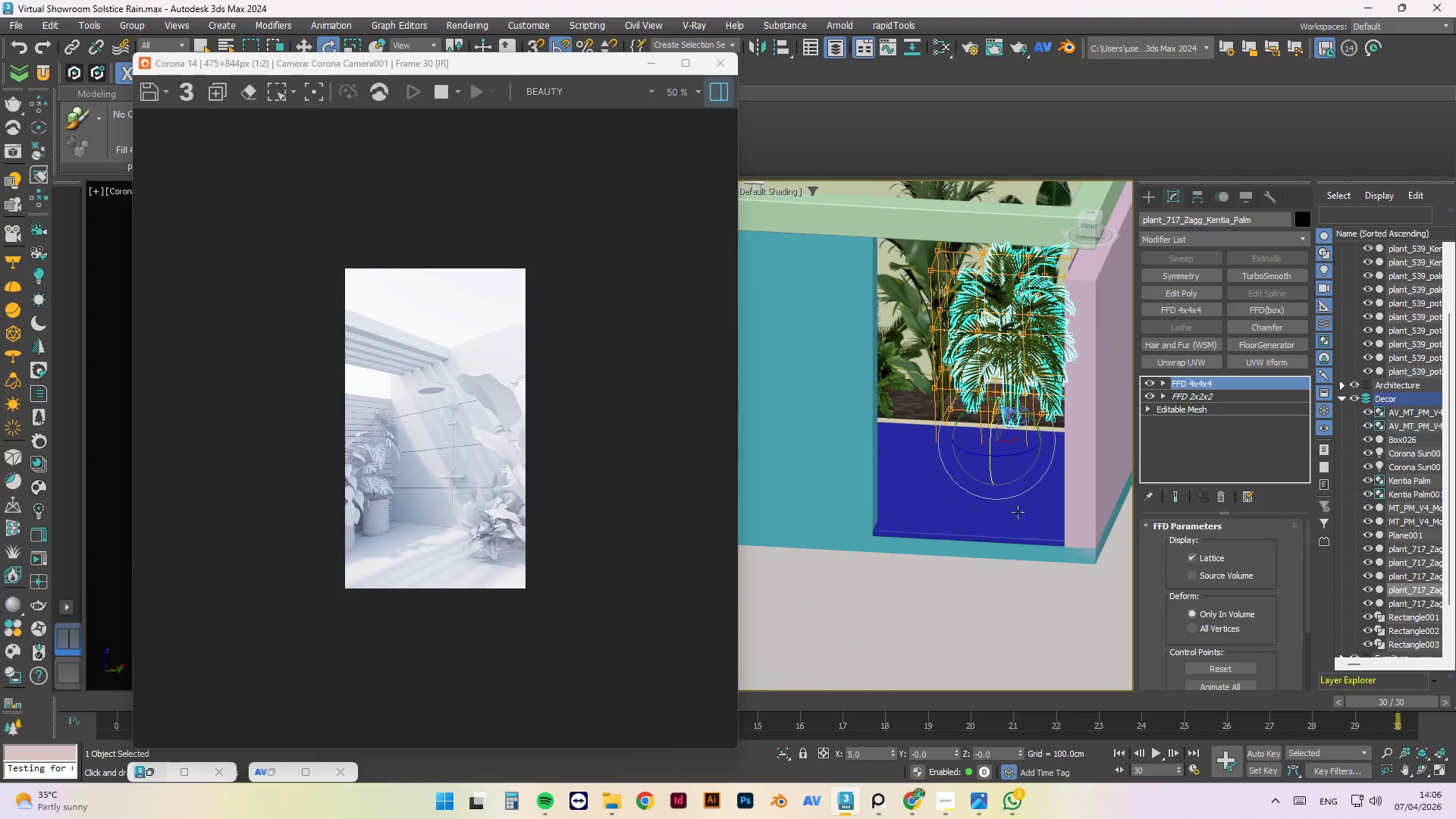 
left_click([1020, 579])
 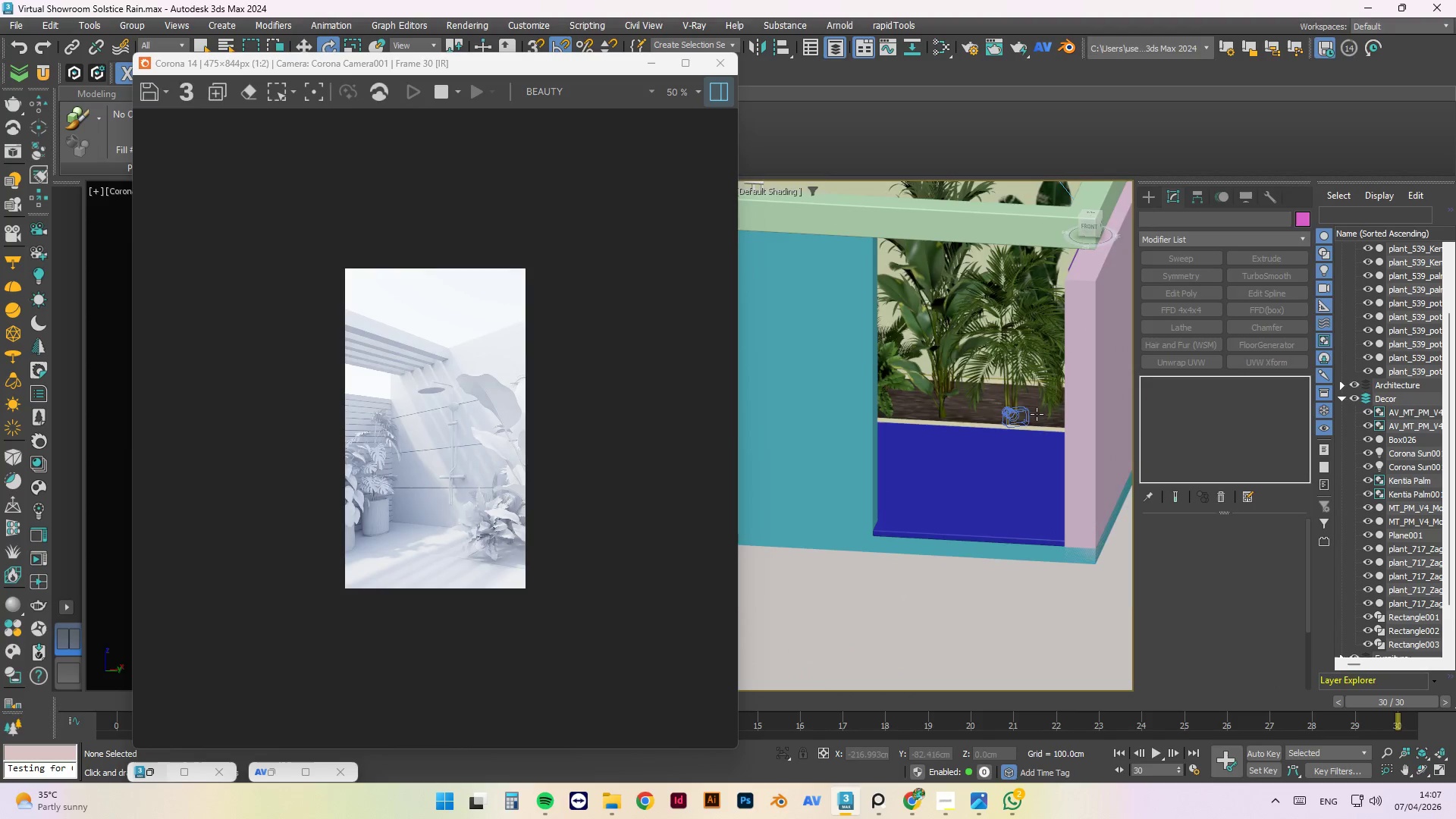 
scroll: coordinate [1031, 409], scroll_direction: up, amount: 3.0
 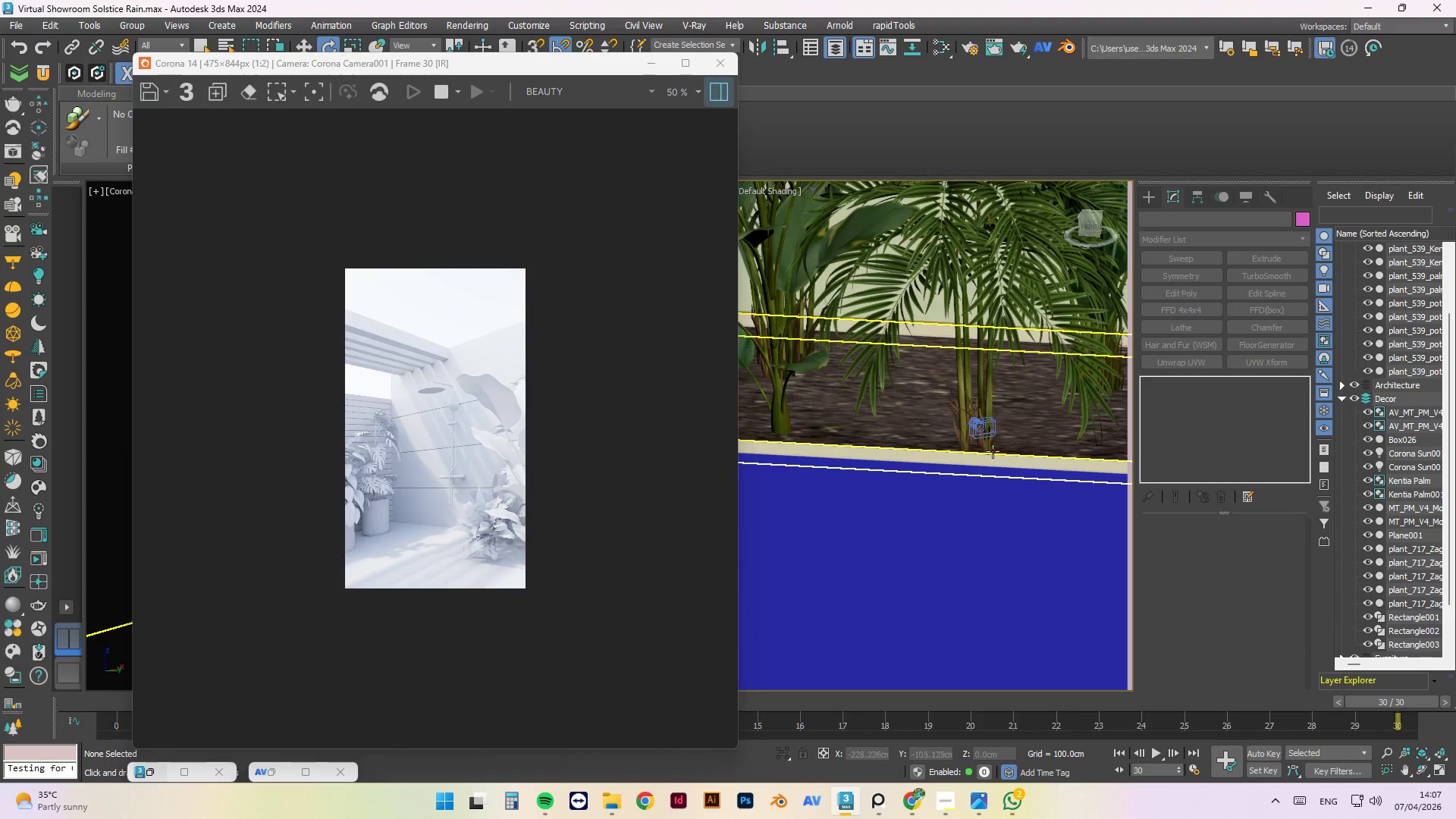 
left_click([982, 395])
 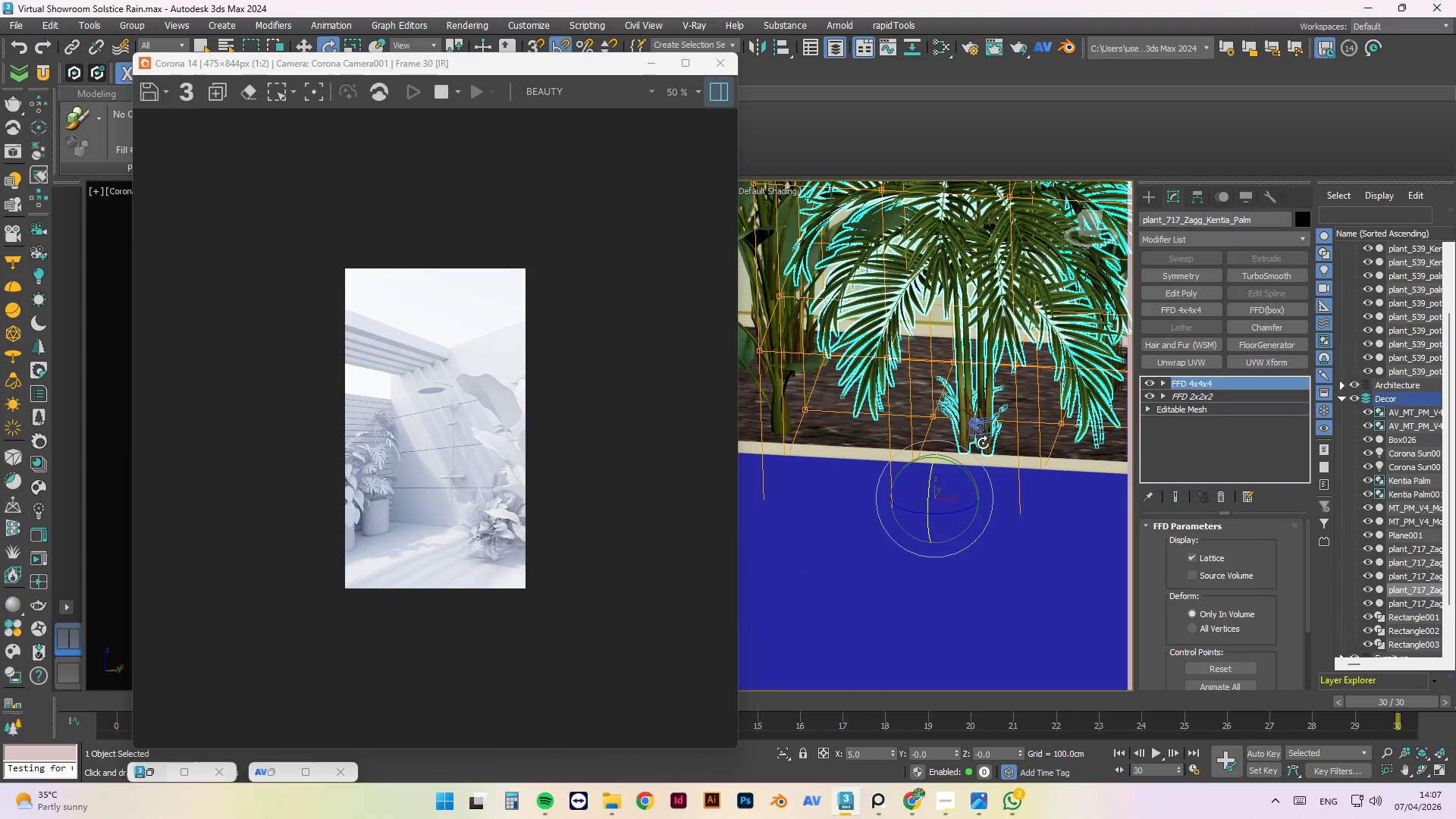 
key(W)
 